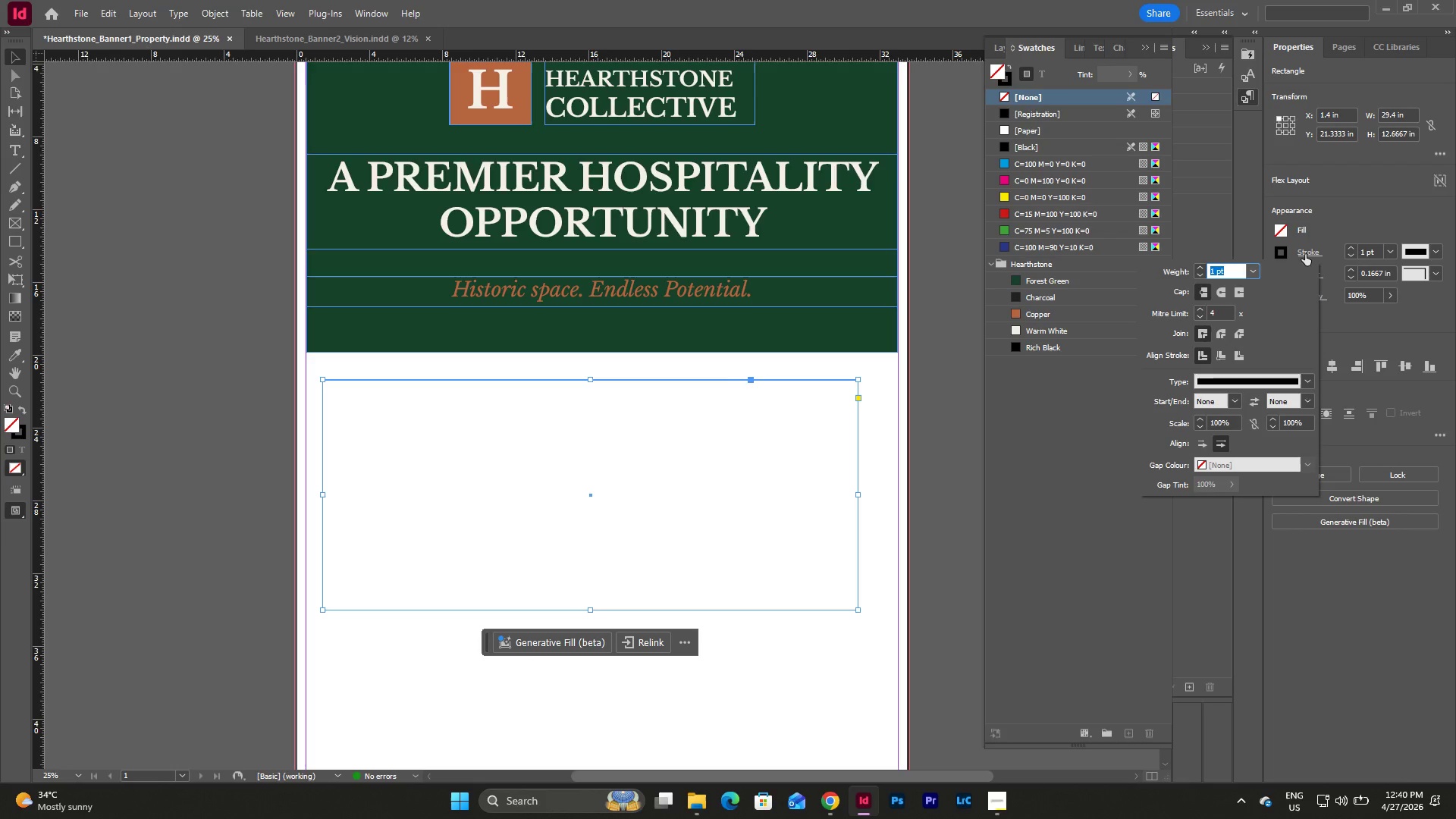 
left_click([1305, 254])
 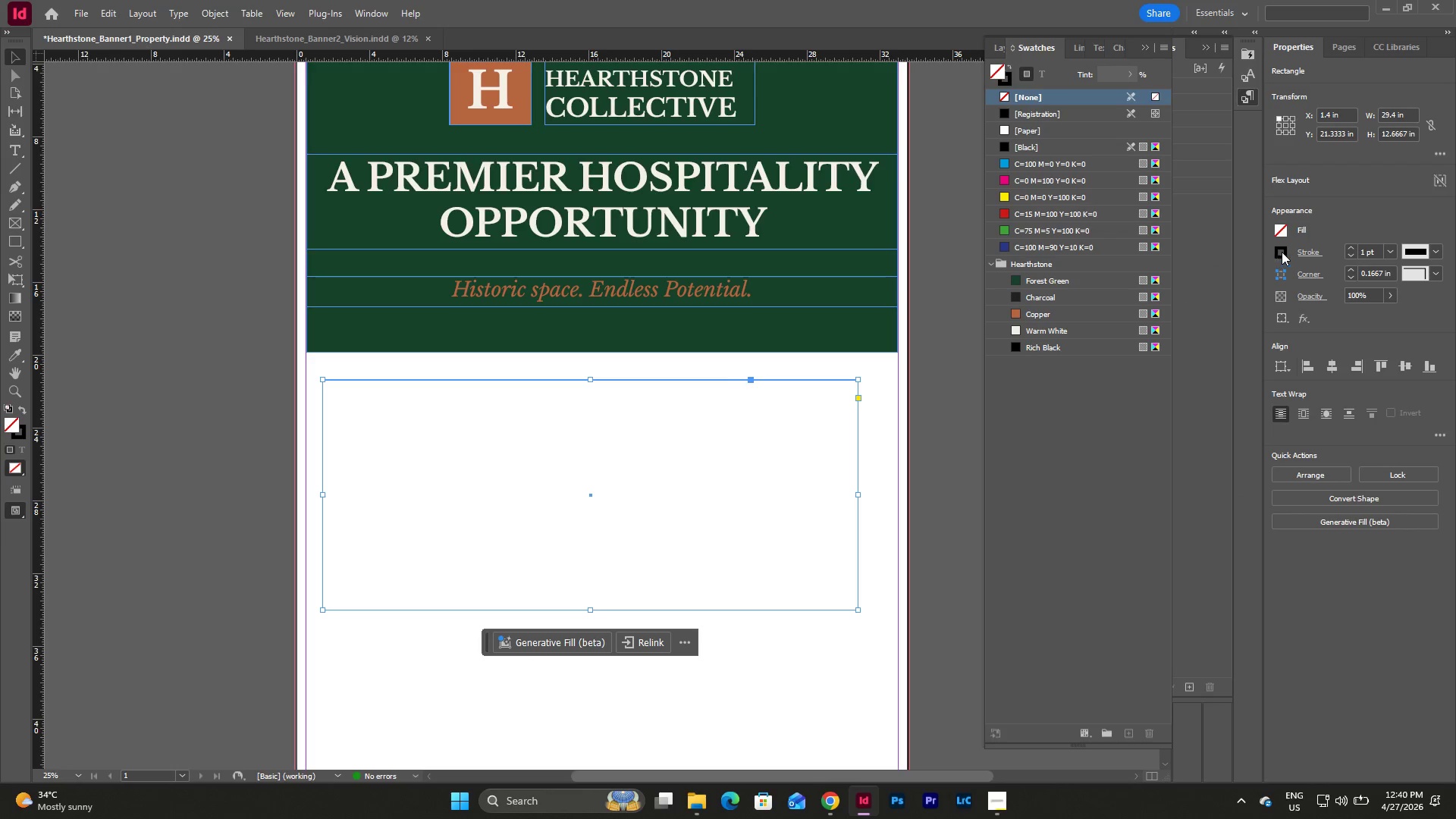 
left_click([1282, 251])
 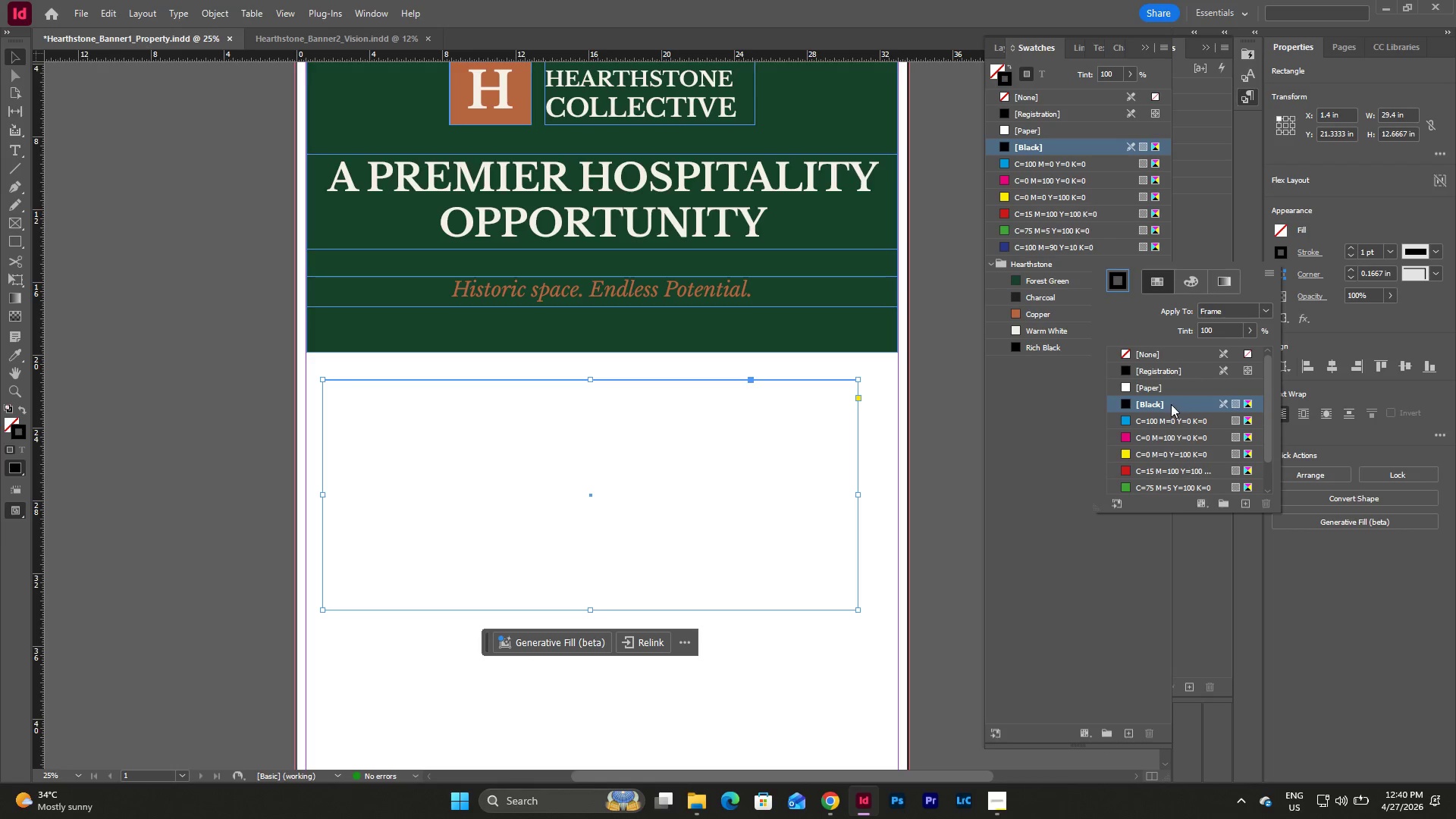 
scroll: coordinate [1168, 413], scroll_direction: down, amount: 9.0
 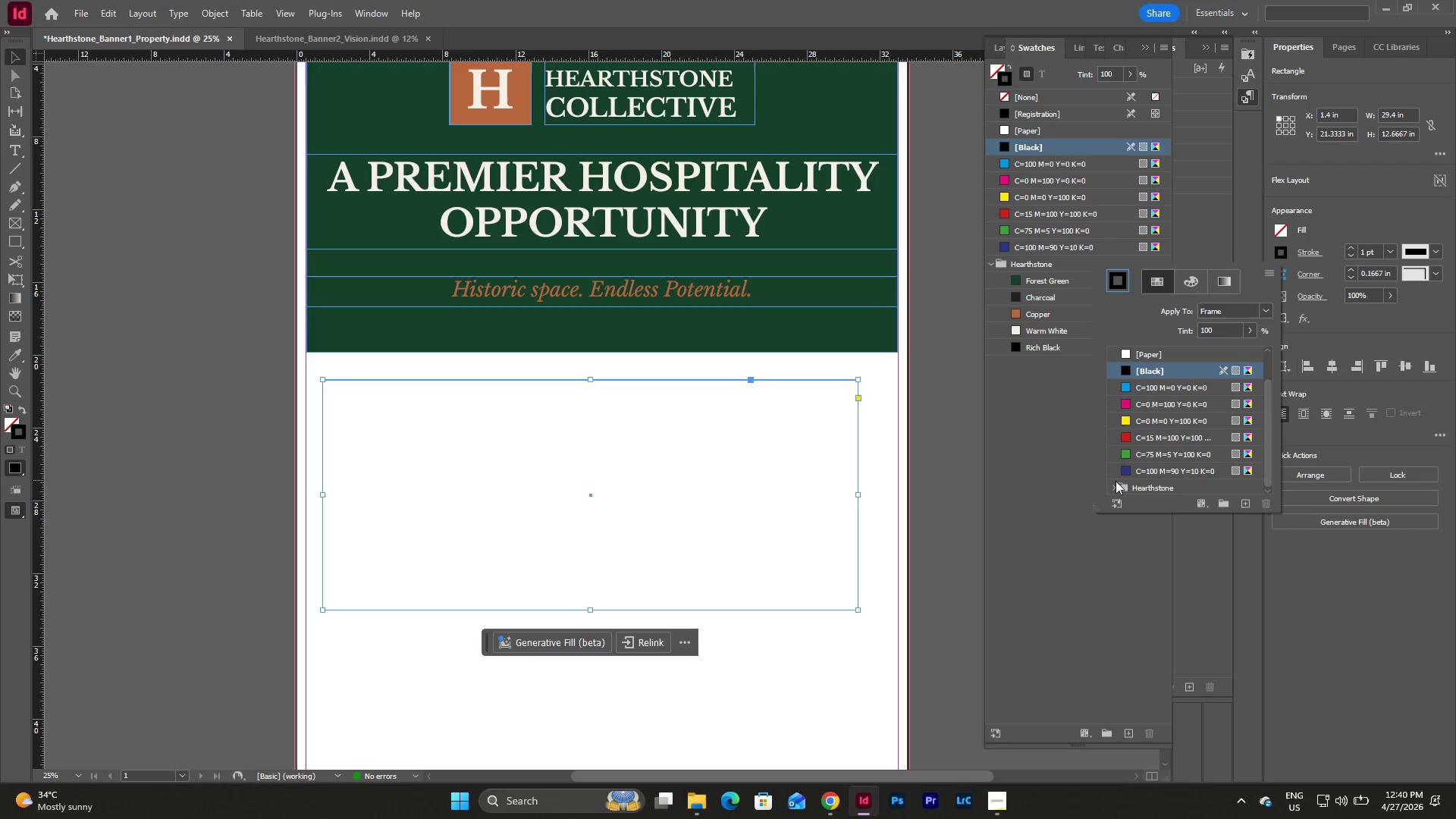 
left_click([1115, 482])
 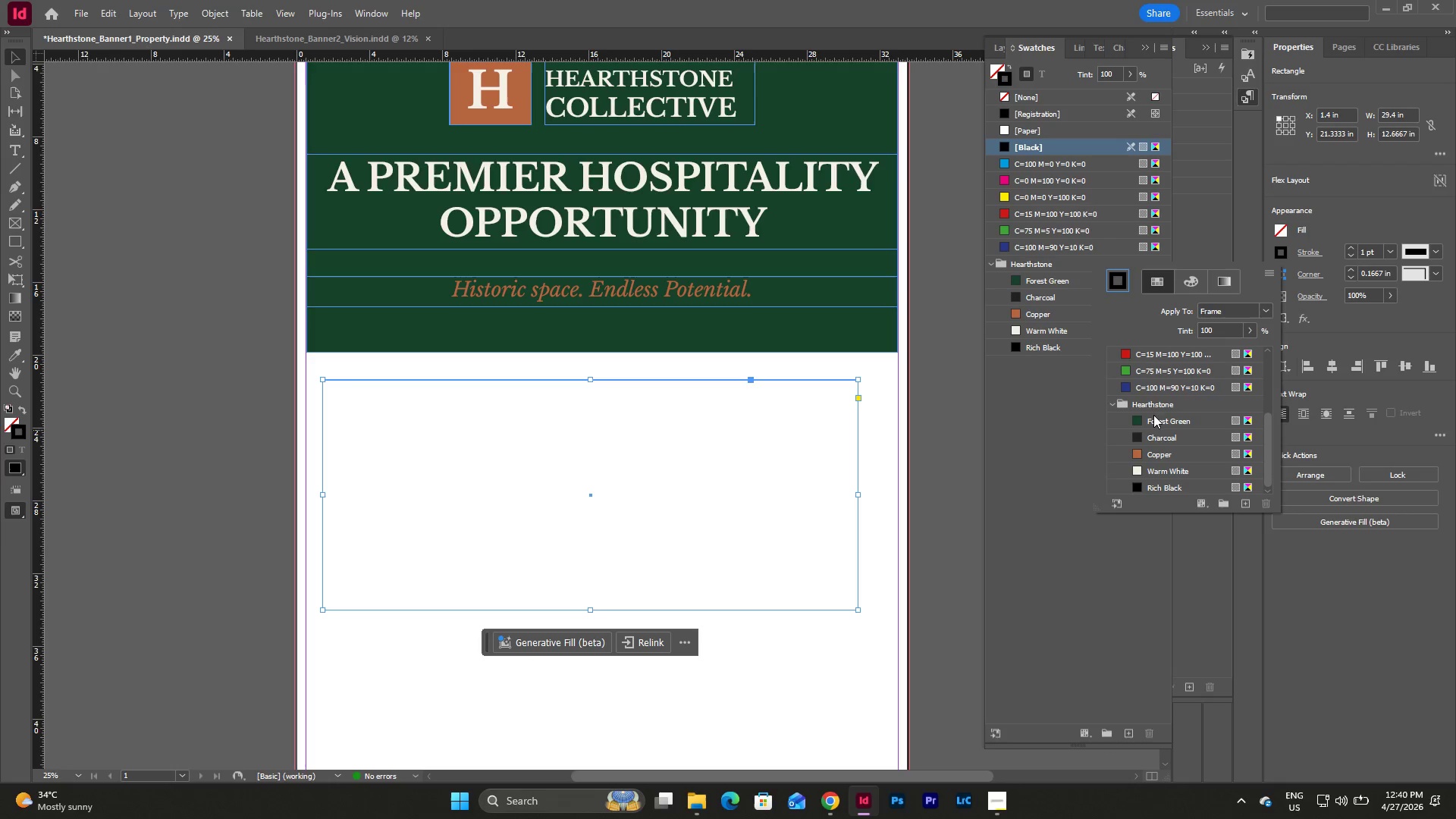 
scroll: coordinate [1161, 410], scroll_direction: down, amount: 6.0
 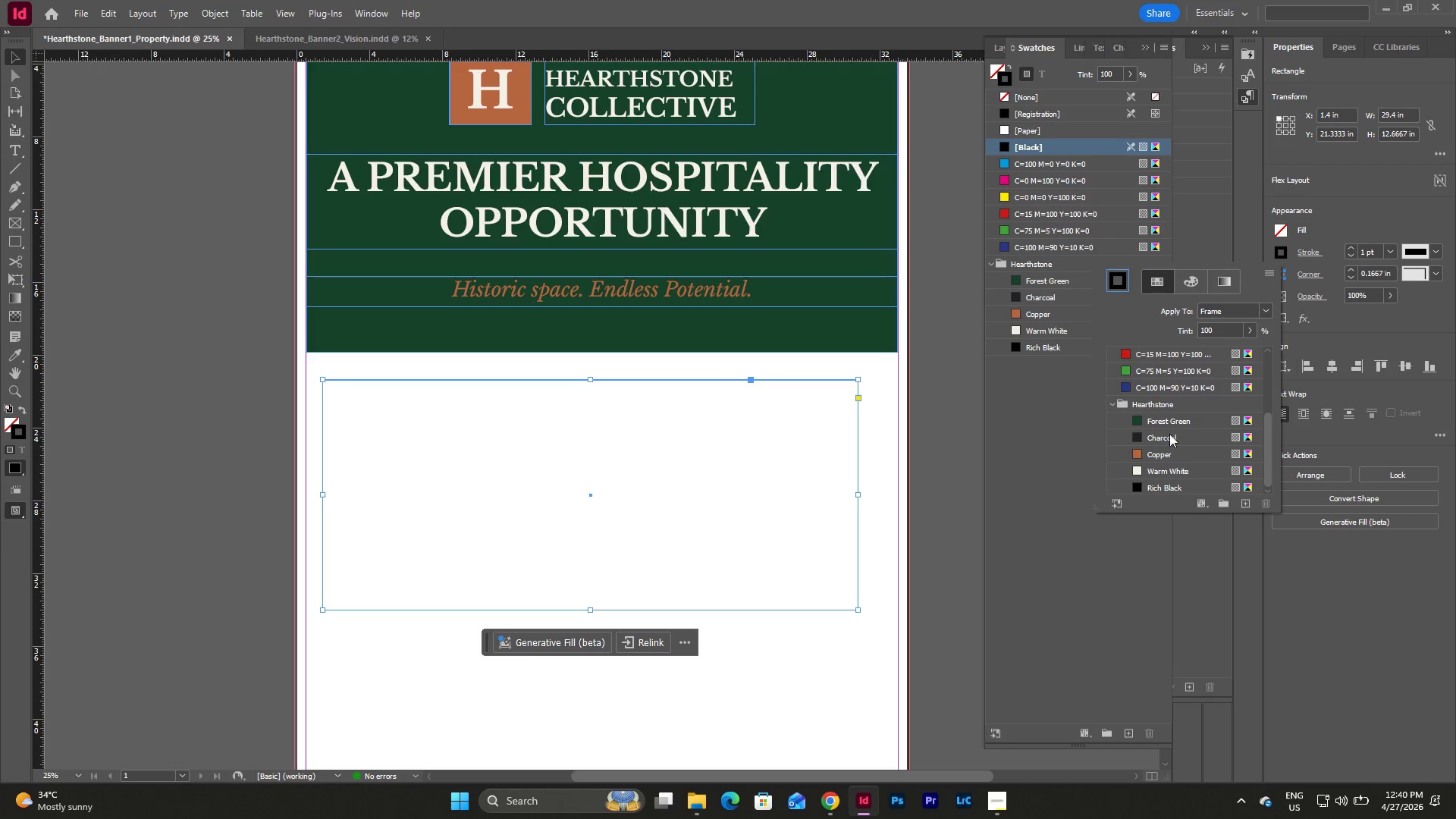 
left_click([1169, 434])
 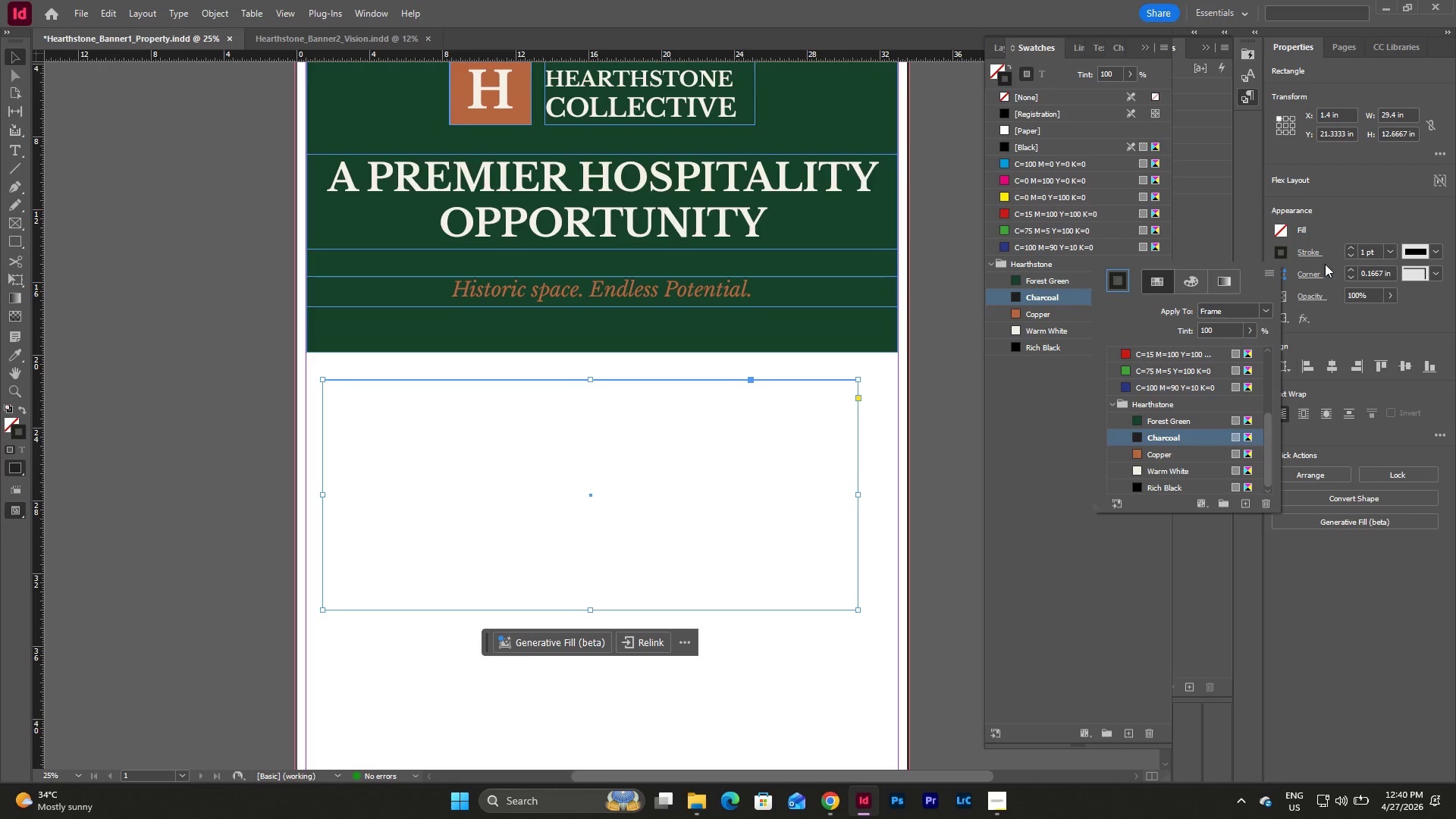 
left_click([1375, 220])
 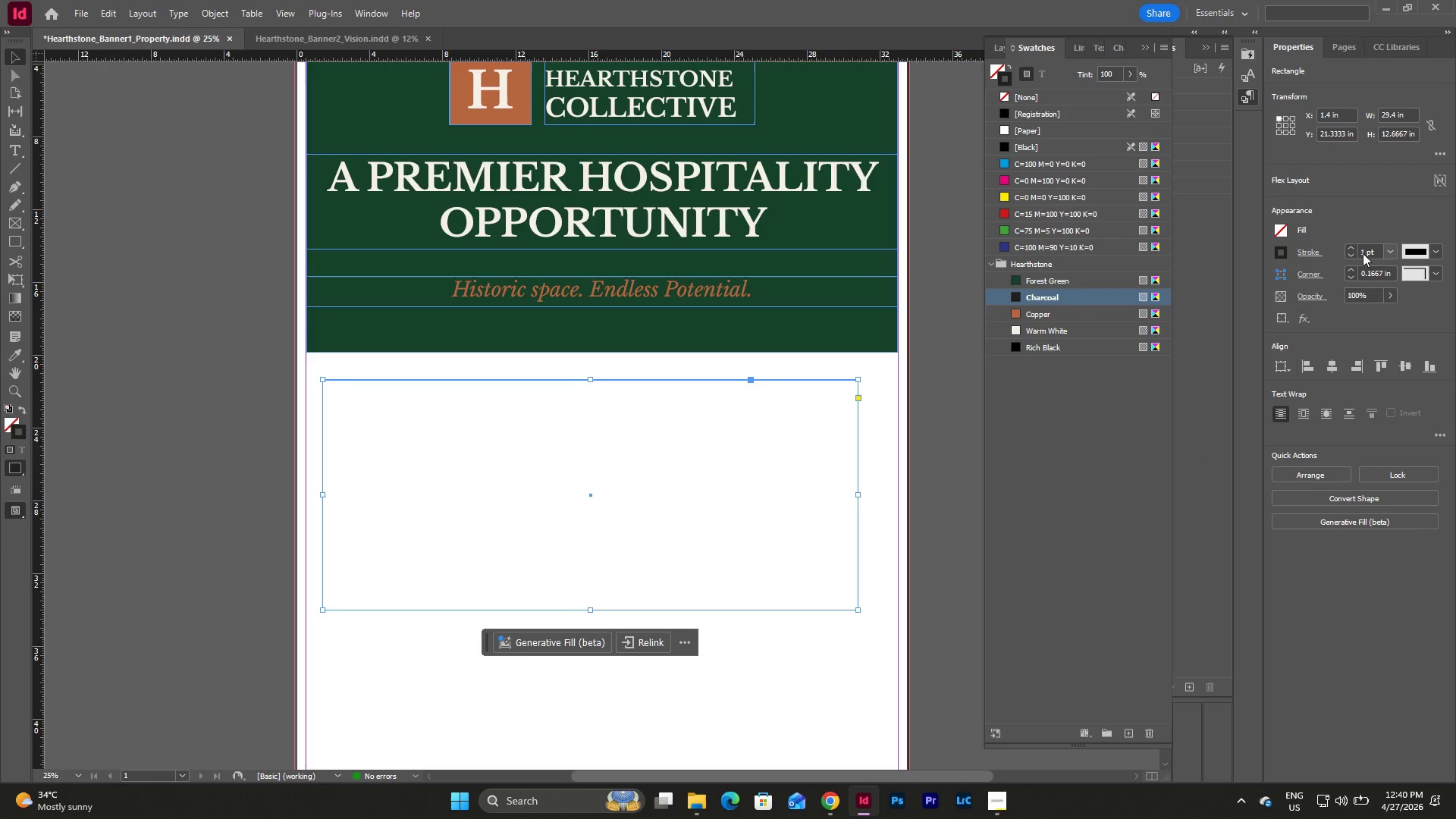 
triple_click([1363, 254])
 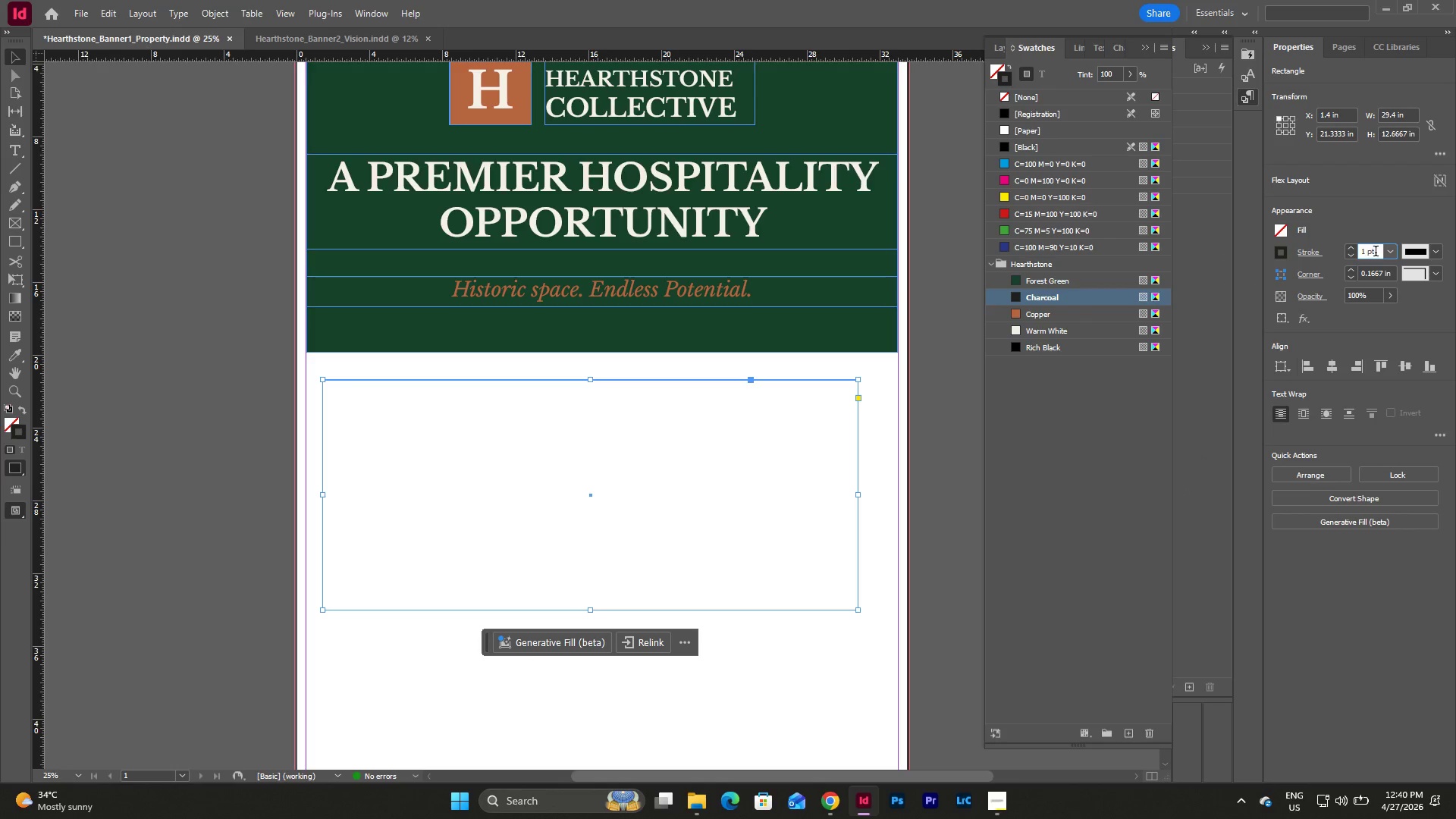 
left_click_drag(start_coordinate=[1376, 253], to_coordinate=[1339, 253])
 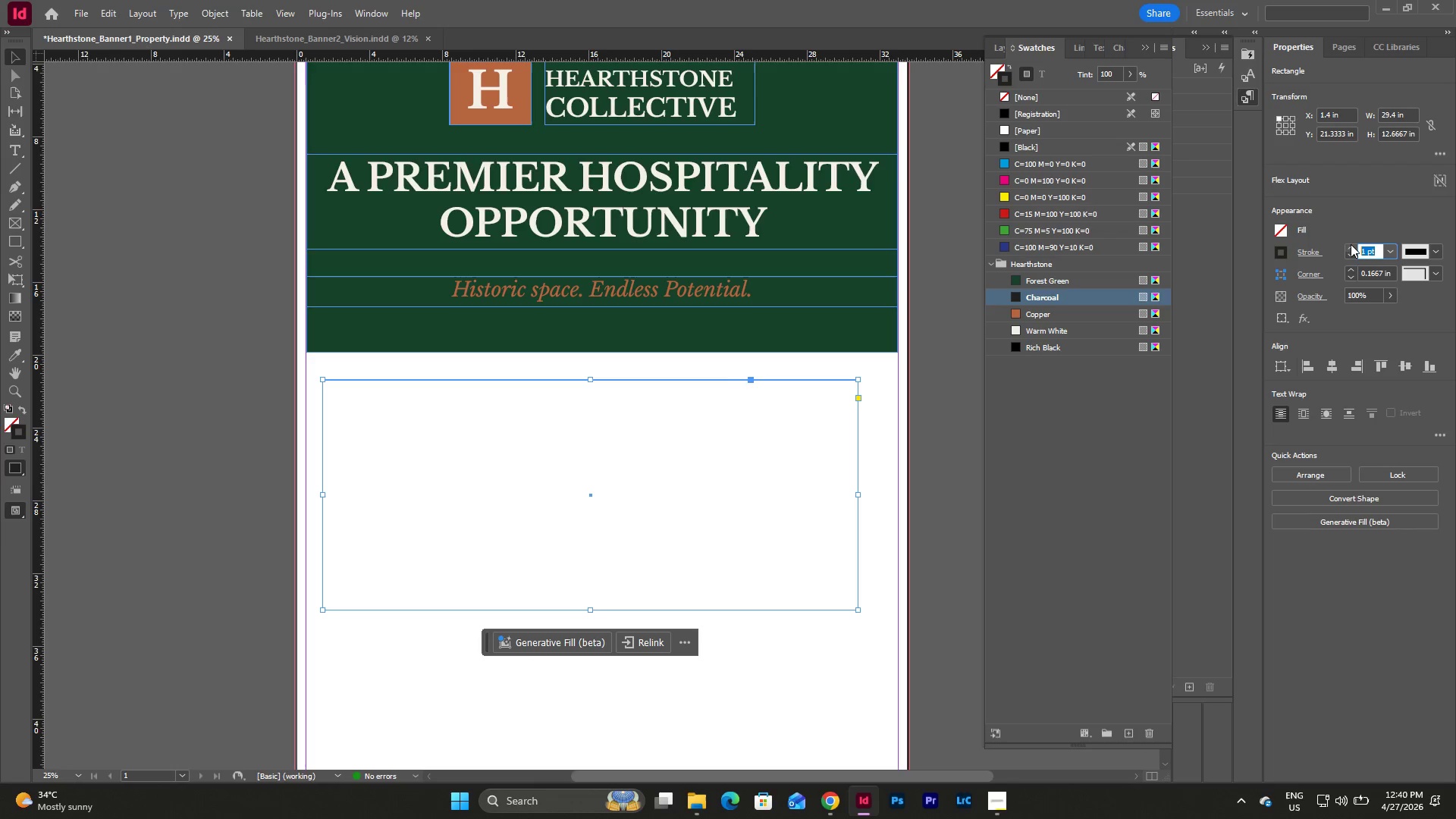 
key(Numpad1)
 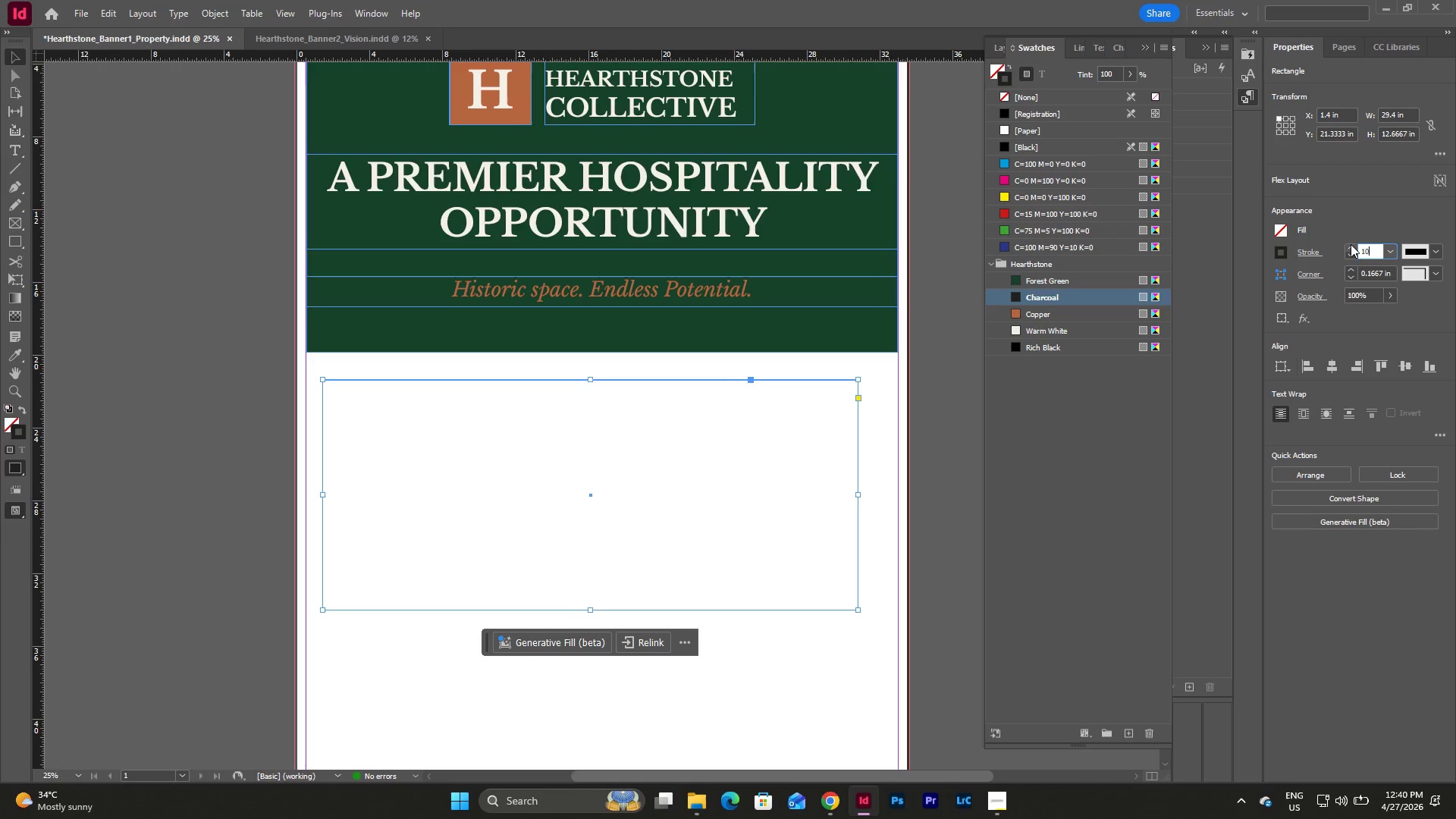 
key(Numpad0)
 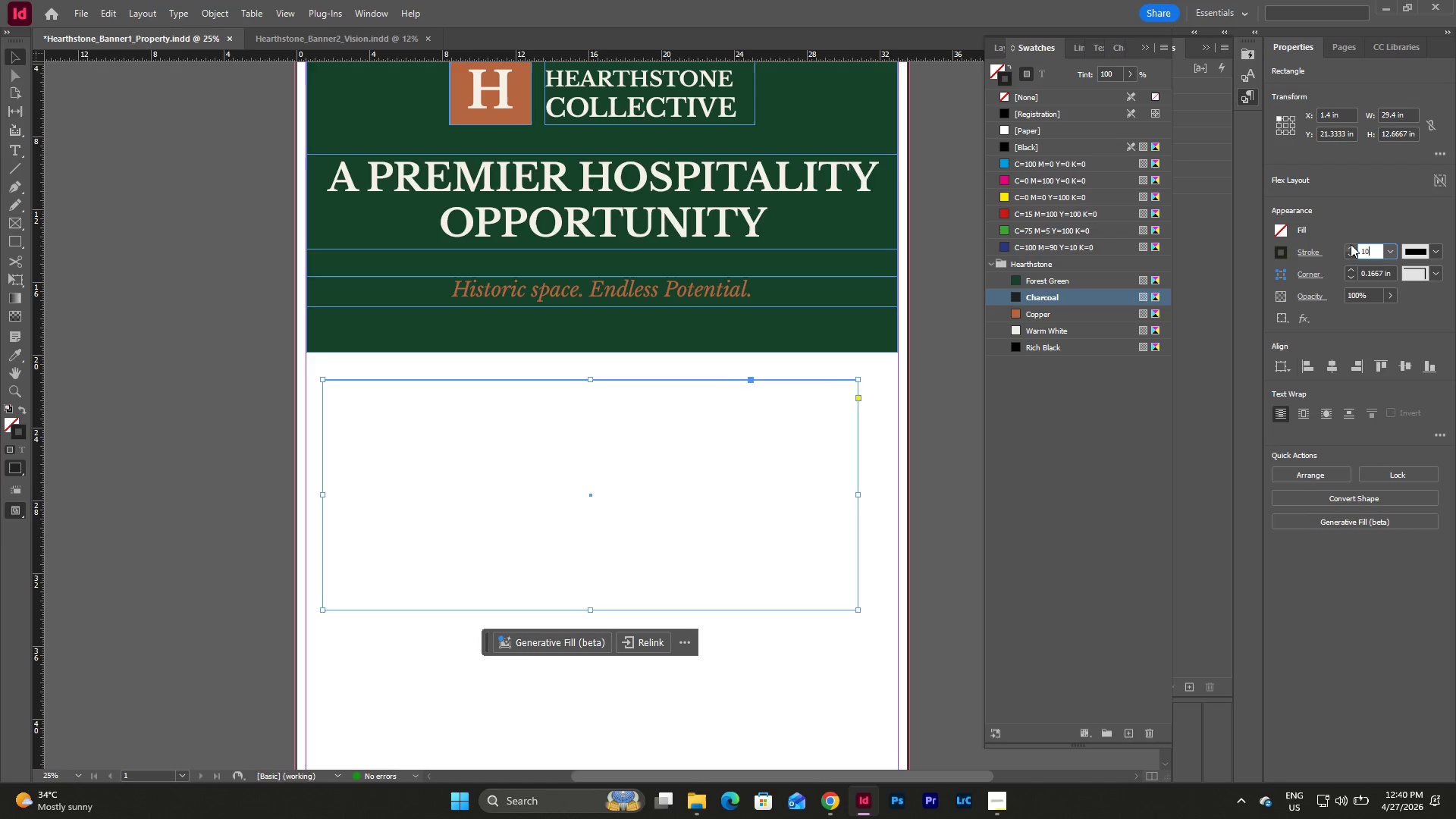 
key(NumpadEnter)
 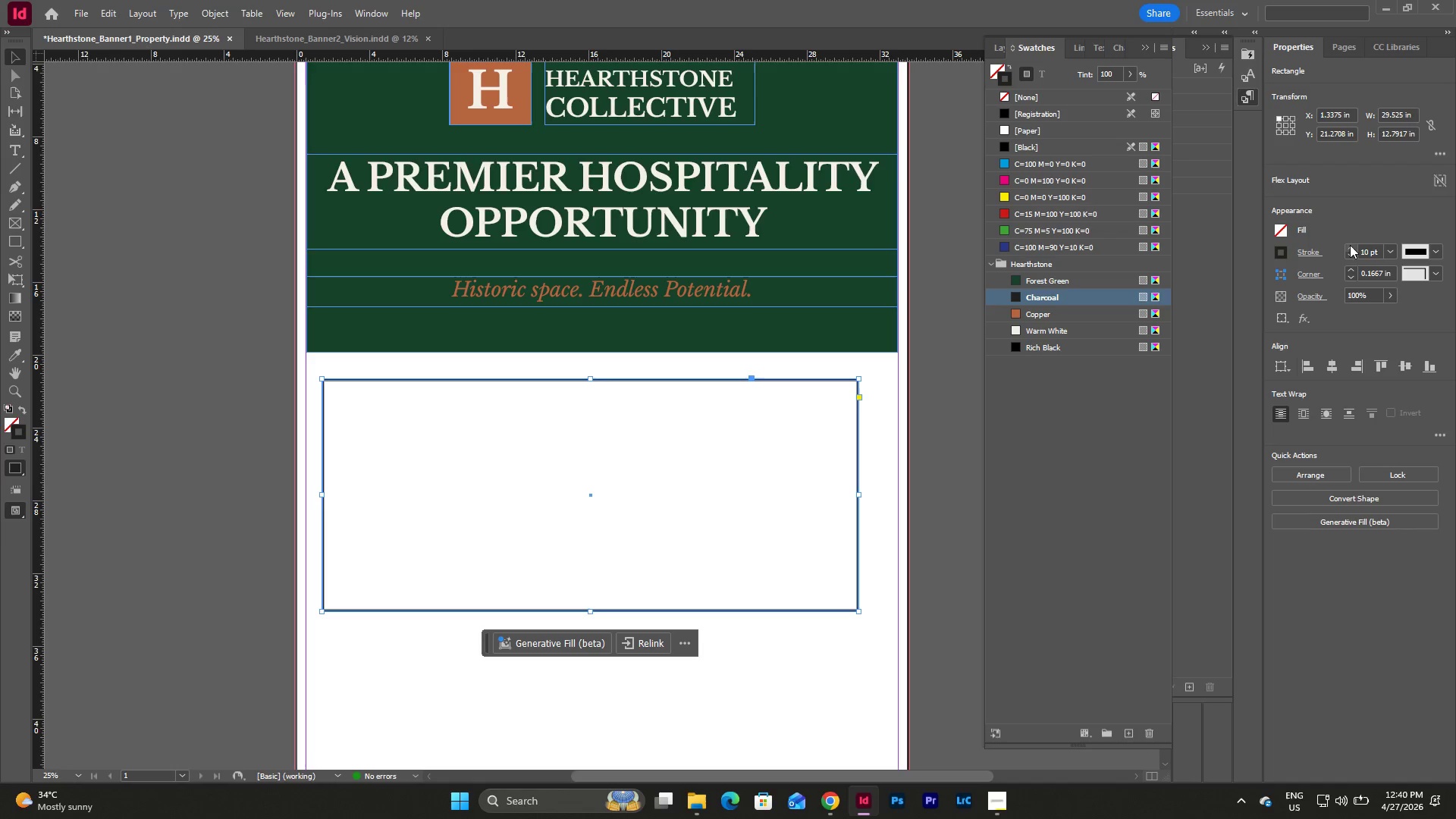 
left_click([1357, 215])
 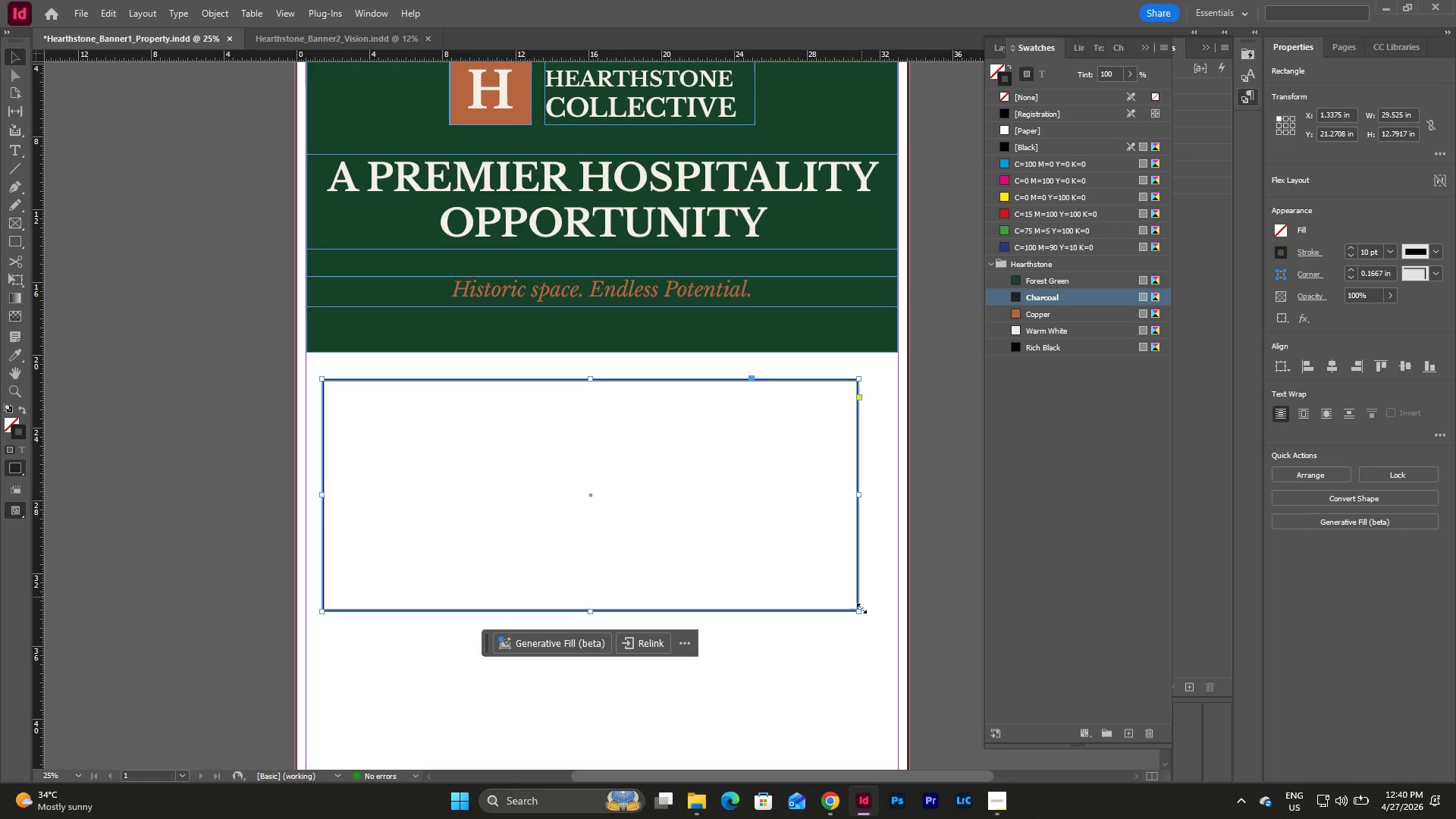 
left_click([857, 634])
 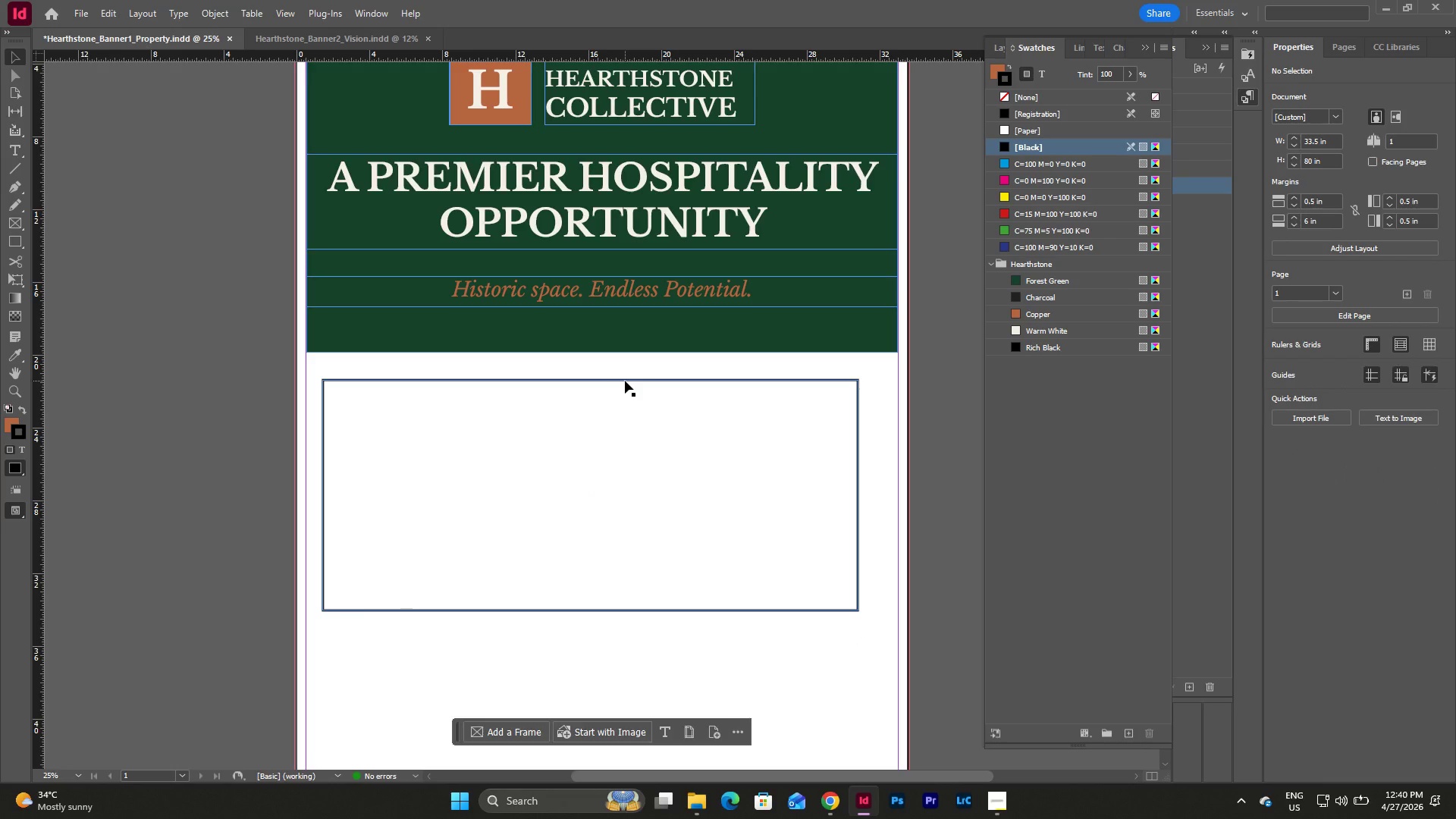 
left_click_drag(start_coordinate=[625, 381], to_coordinate=[639, 375])
 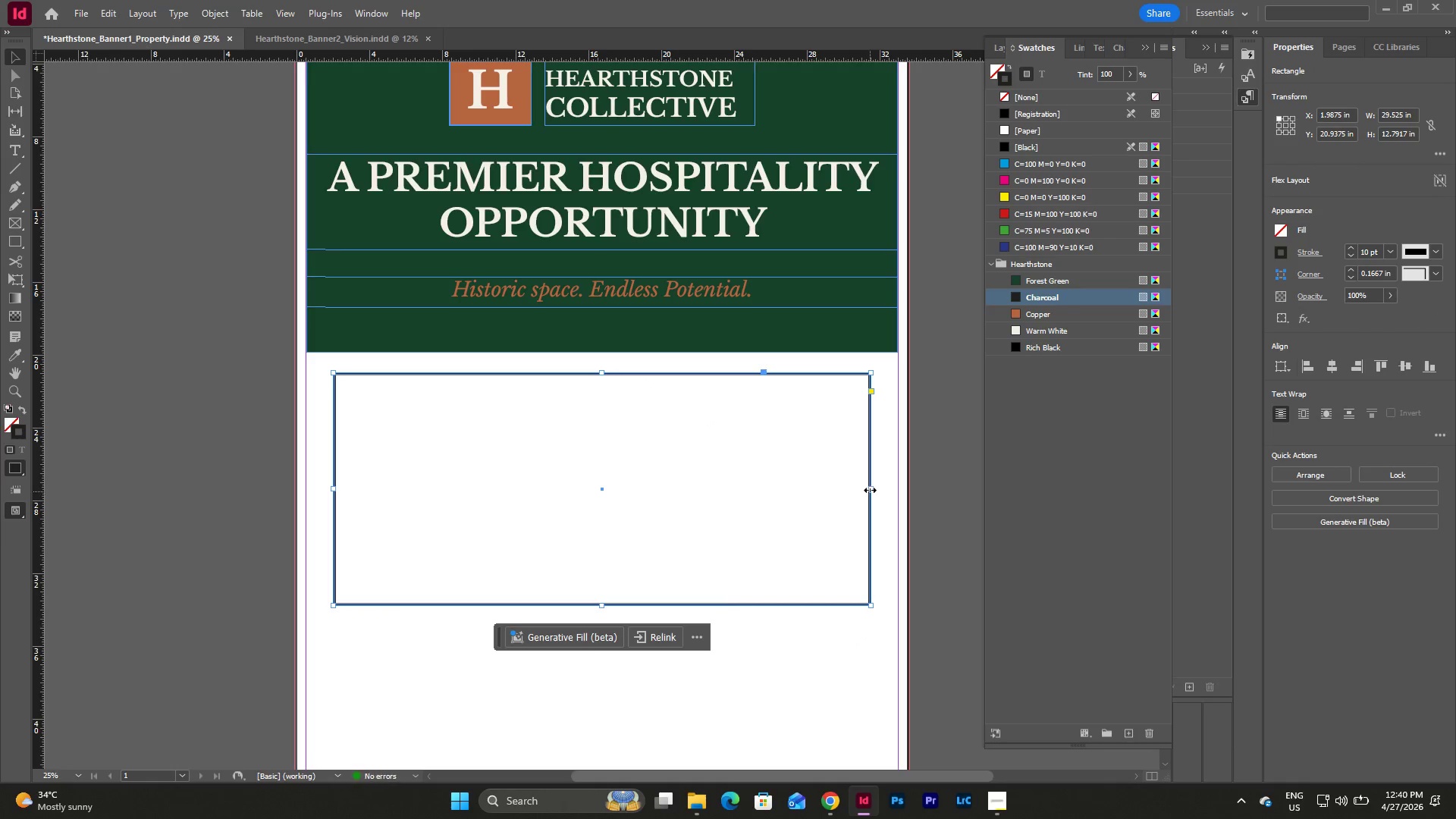 
left_click_drag(start_coordinate=[870, 490], to_coordinate=[877, 491])
 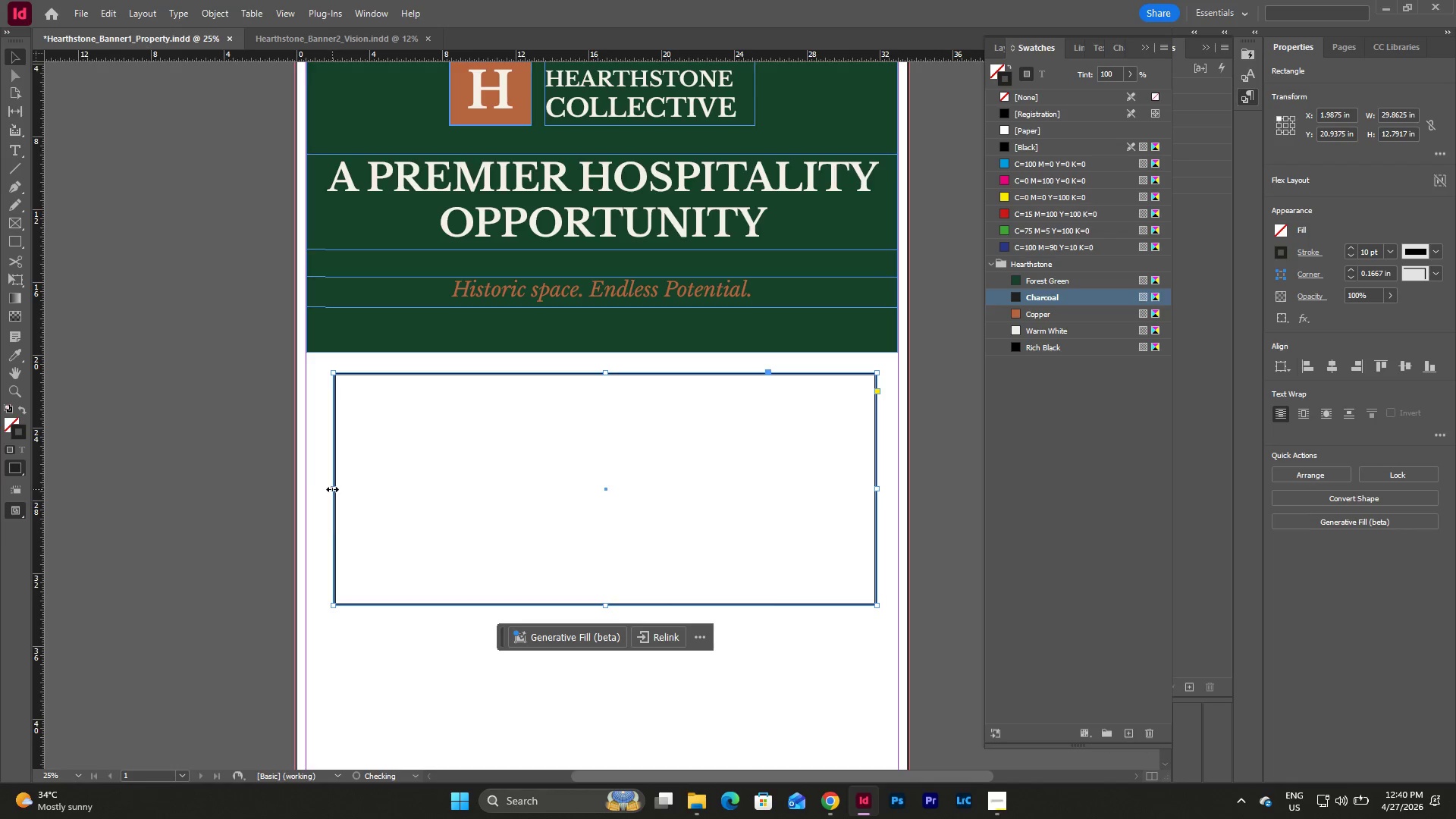 
left_click_drag(start_coordinate=[332, 489], to_coordinate=[328, 489])
 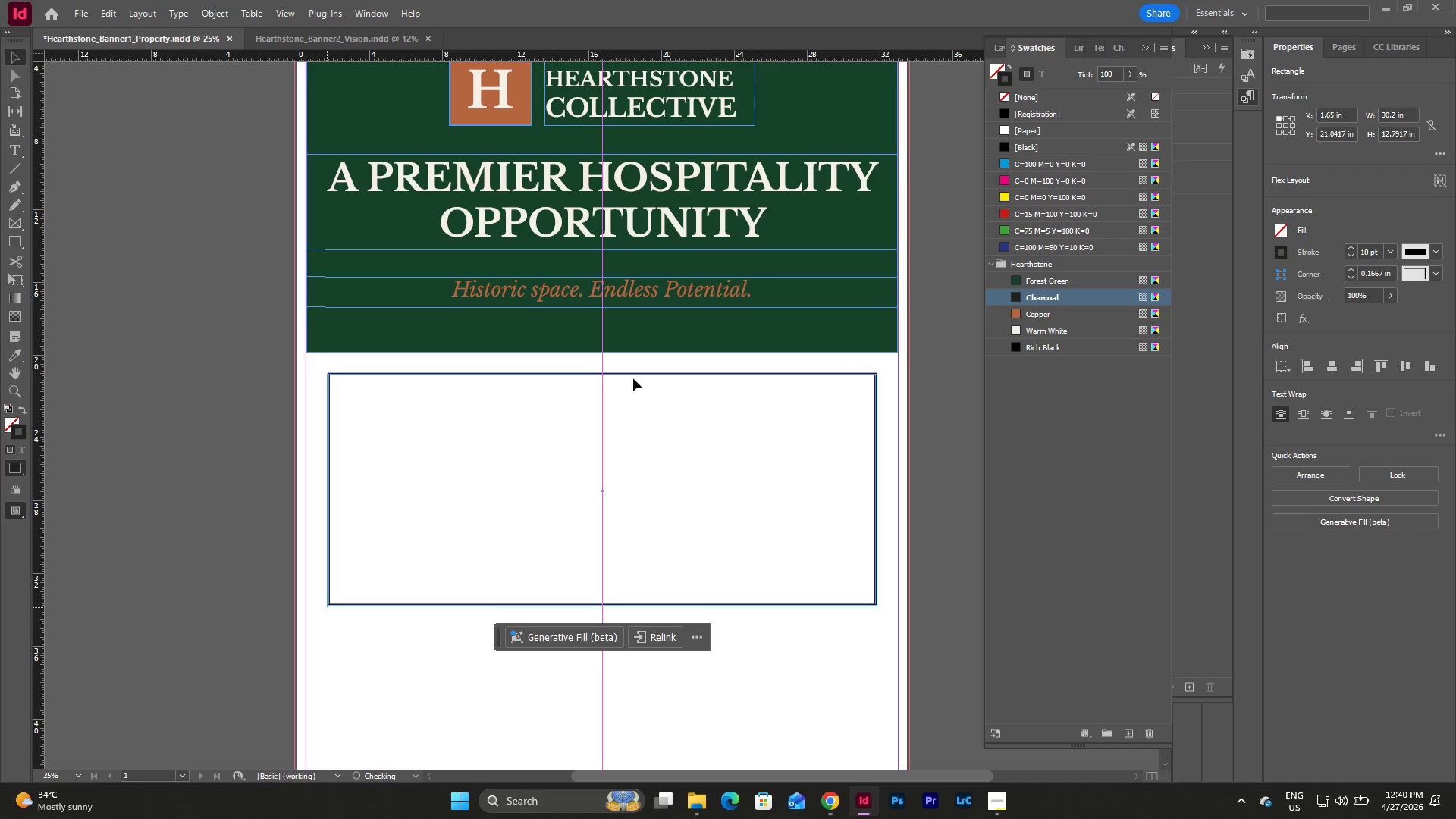 
wait(7.42)
 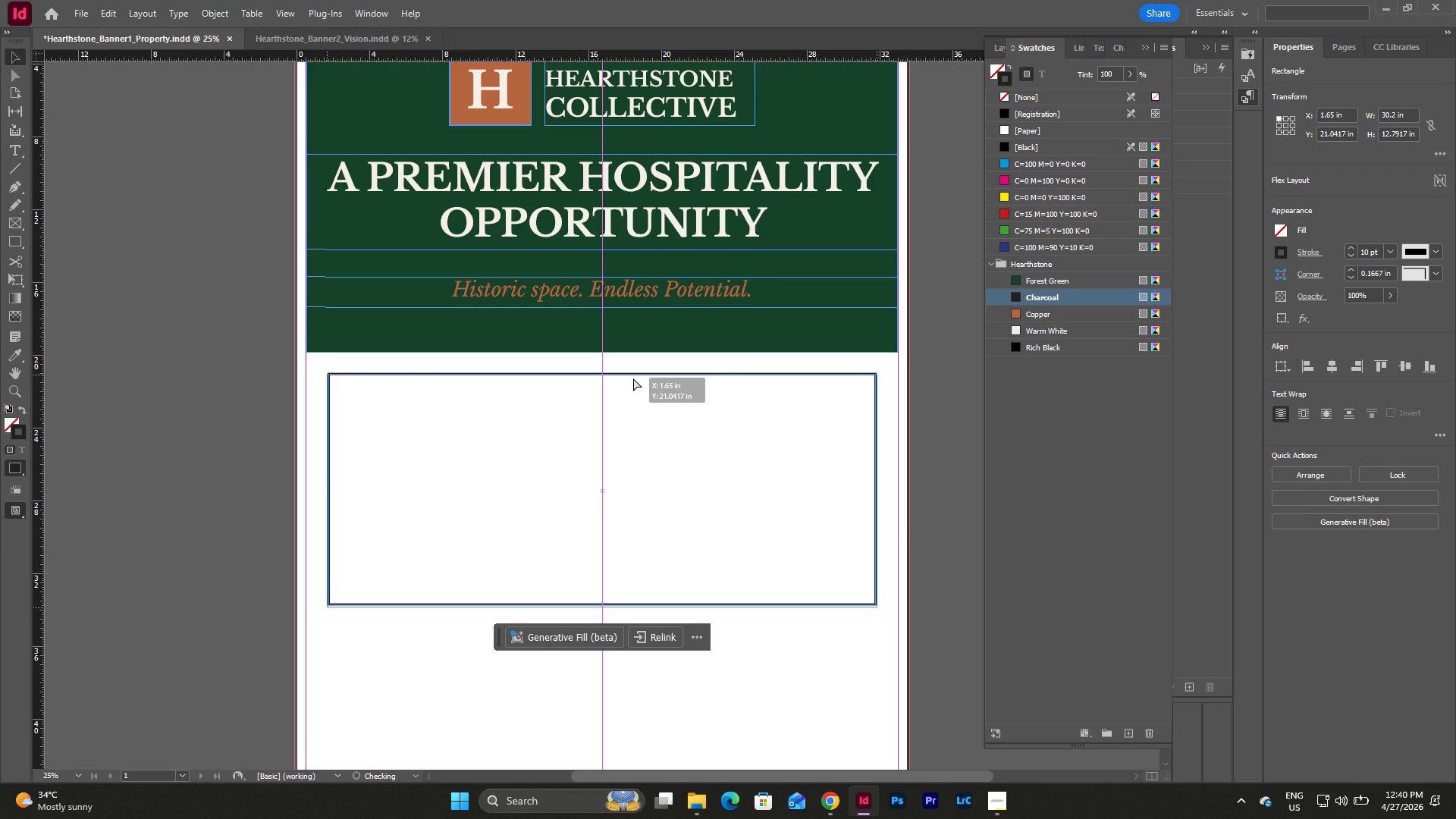 
scroll: coordinate [737, 419], scroll_direction: down, amount: 6.0
 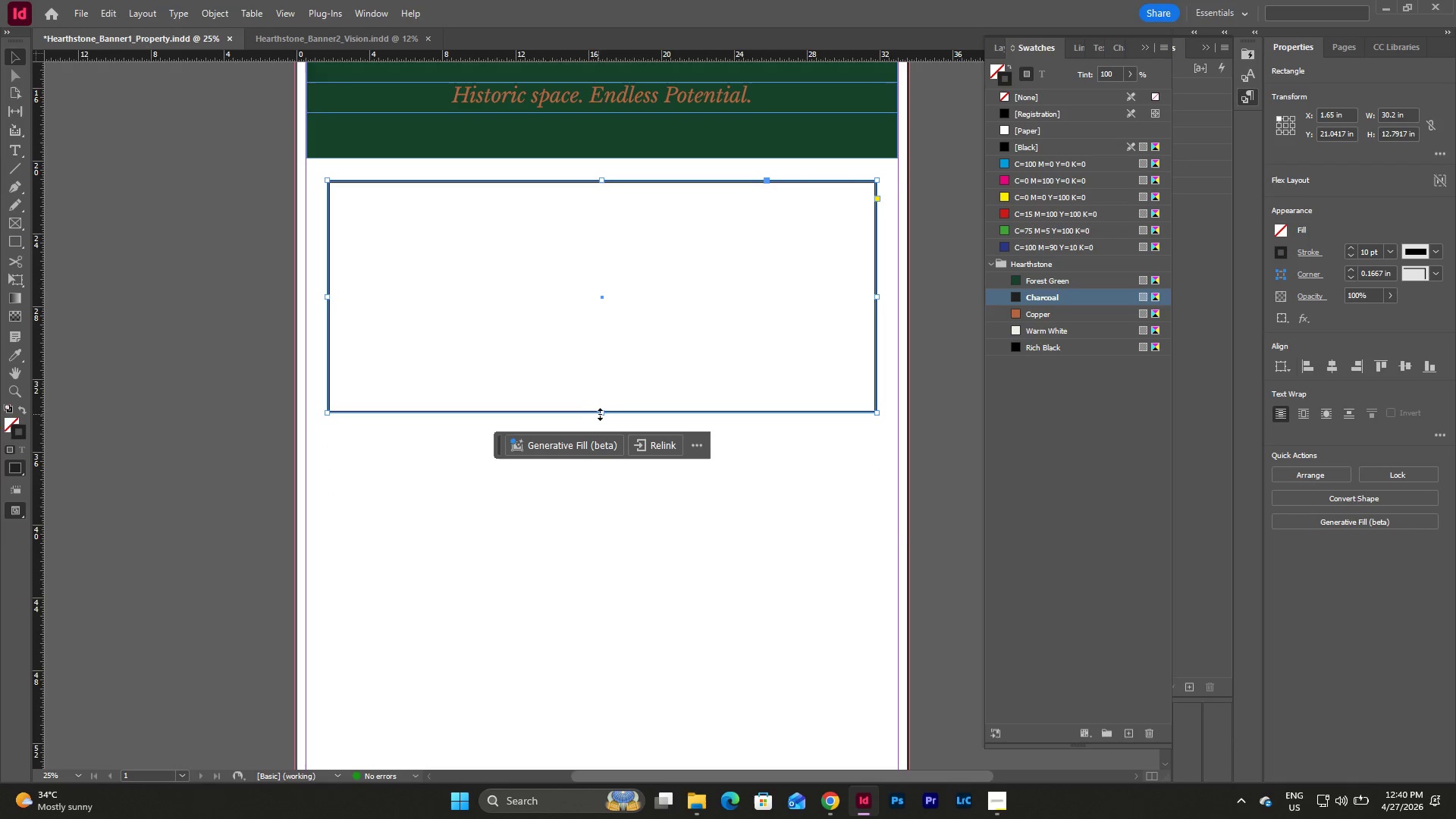 
left_click_drag(start_coordinate=[602, 414], to_coordinate=[603, 494])
 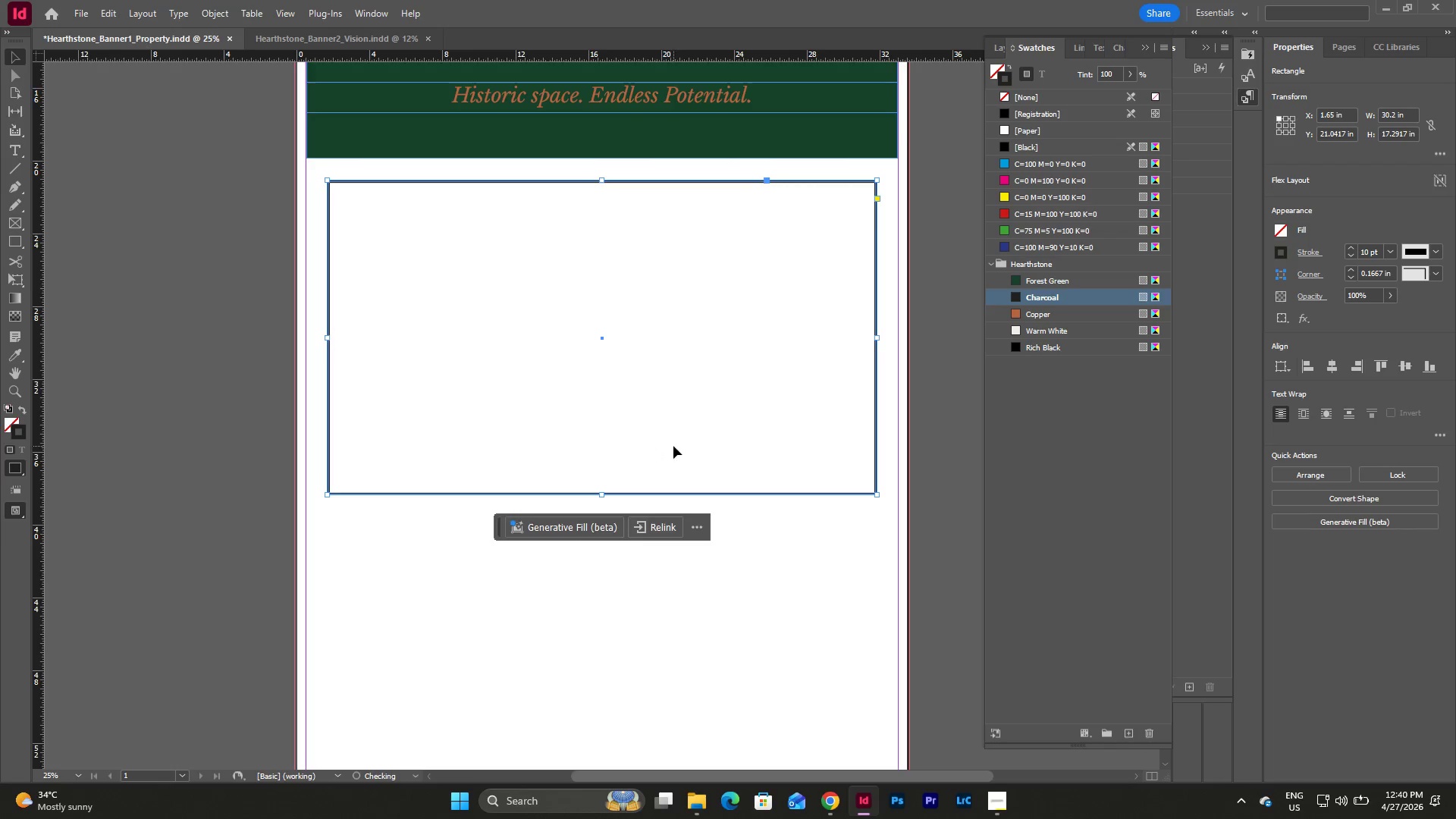 
scroll: coordinate [673, 446], scroll_direction: none, amount: 0.0
 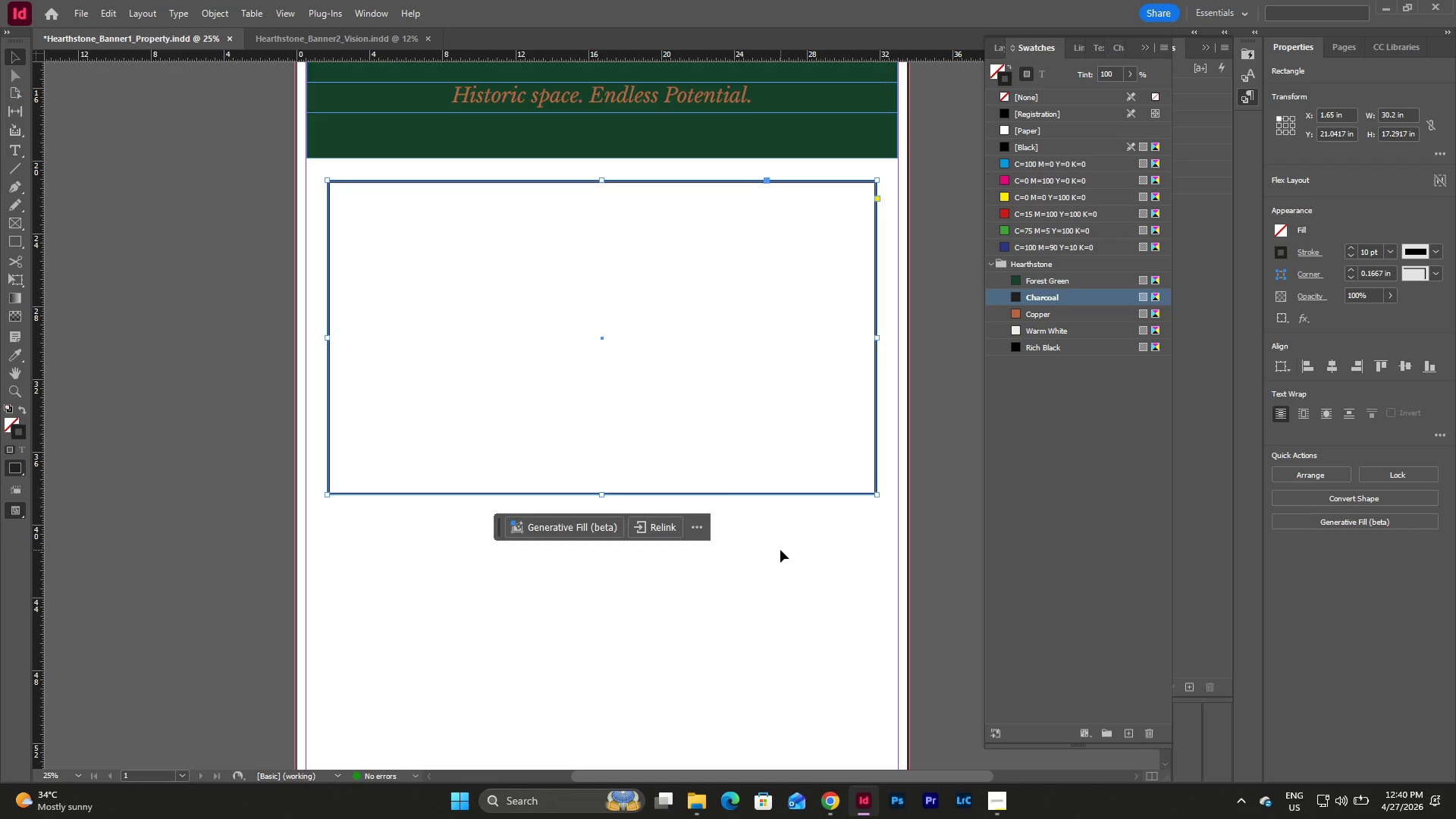 
left_click([780, 538])
 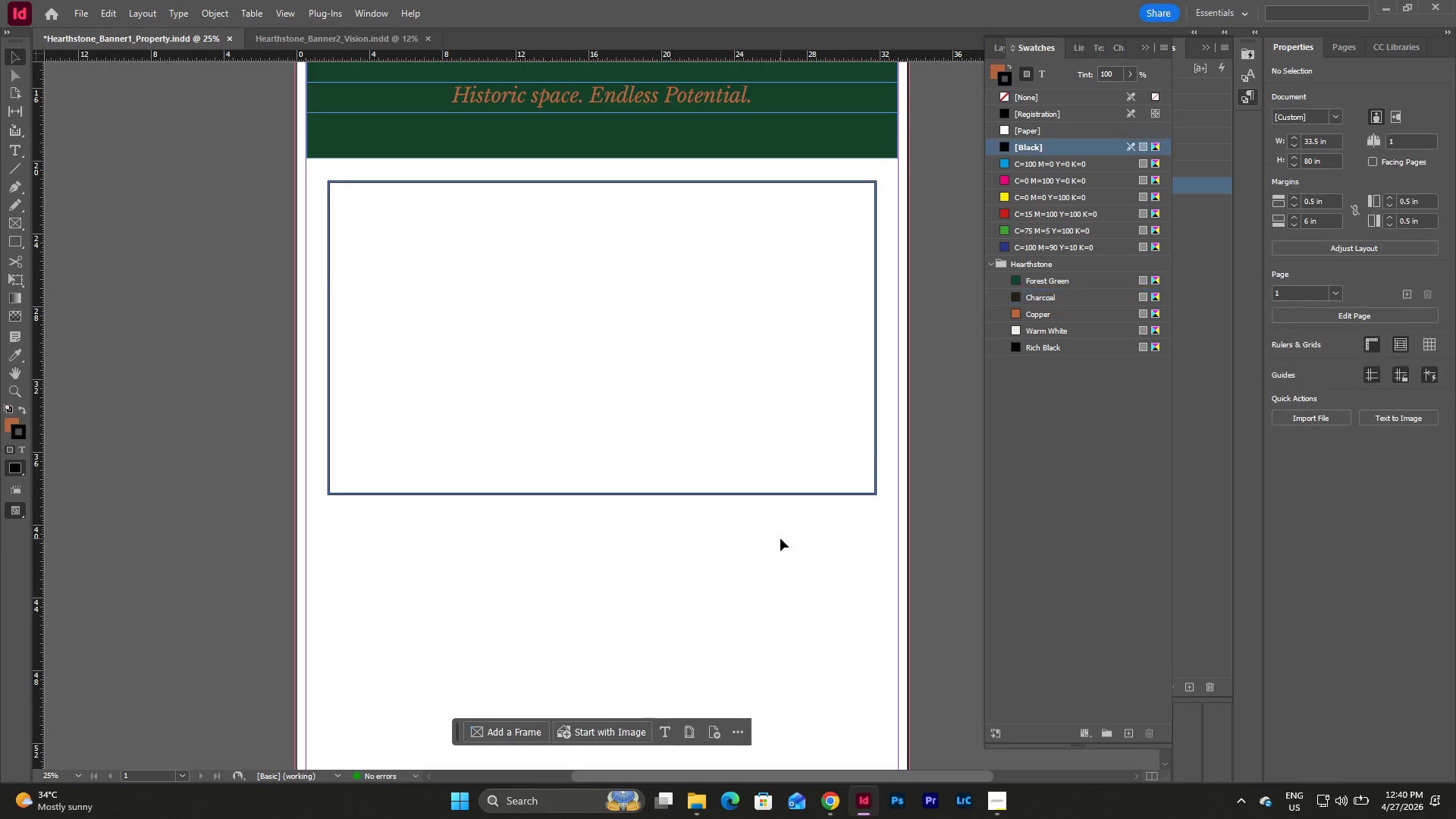 
scroll: coordinate [780, 538], scroll_direction: down, amount: 11.0
 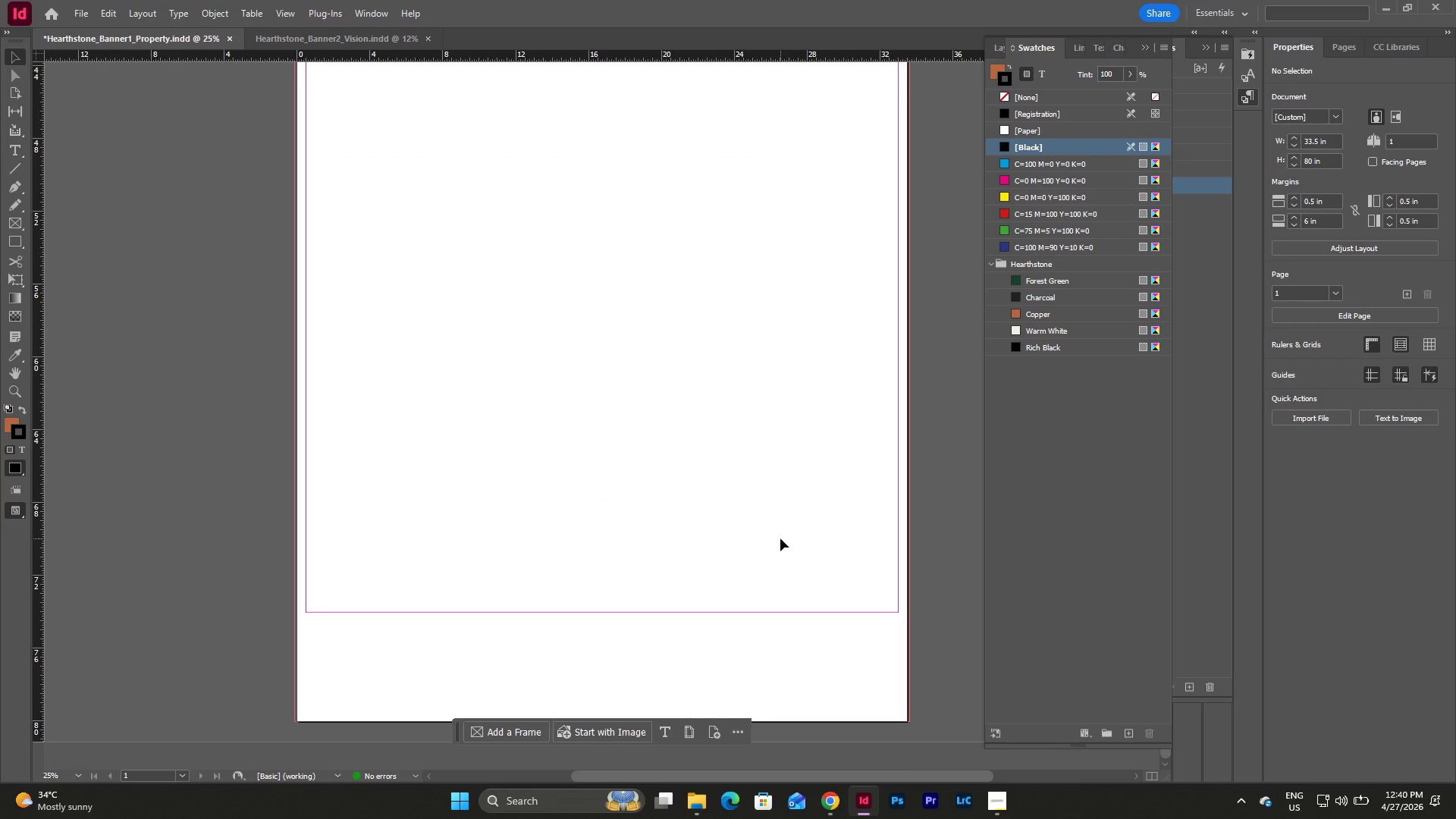 
scroll: coordinate [780, 538], scroll_direction: up, amount: 9.0
 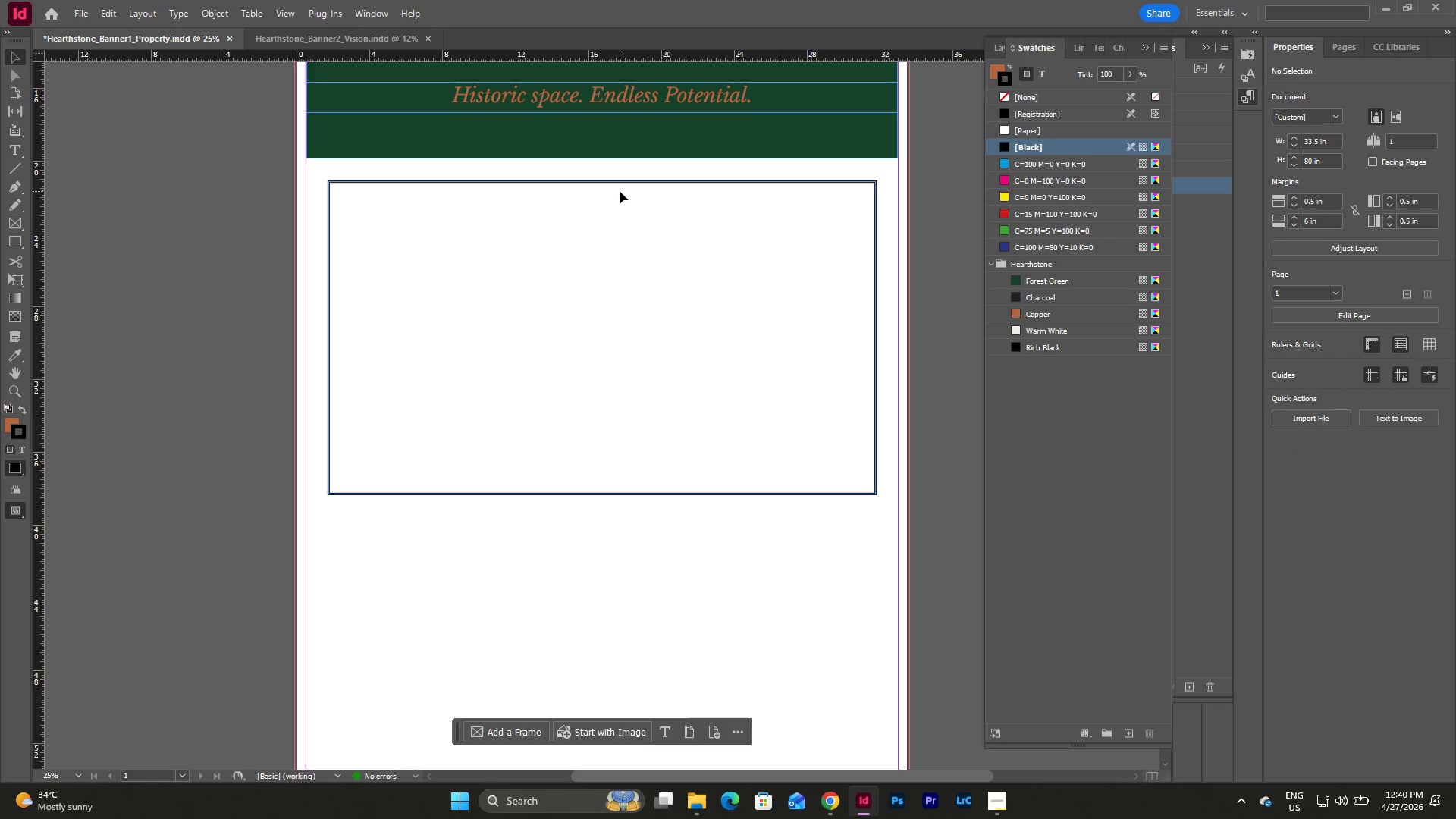 
scroll: coordinate [685, 290], scroll_direction: down, amount: 8.0
 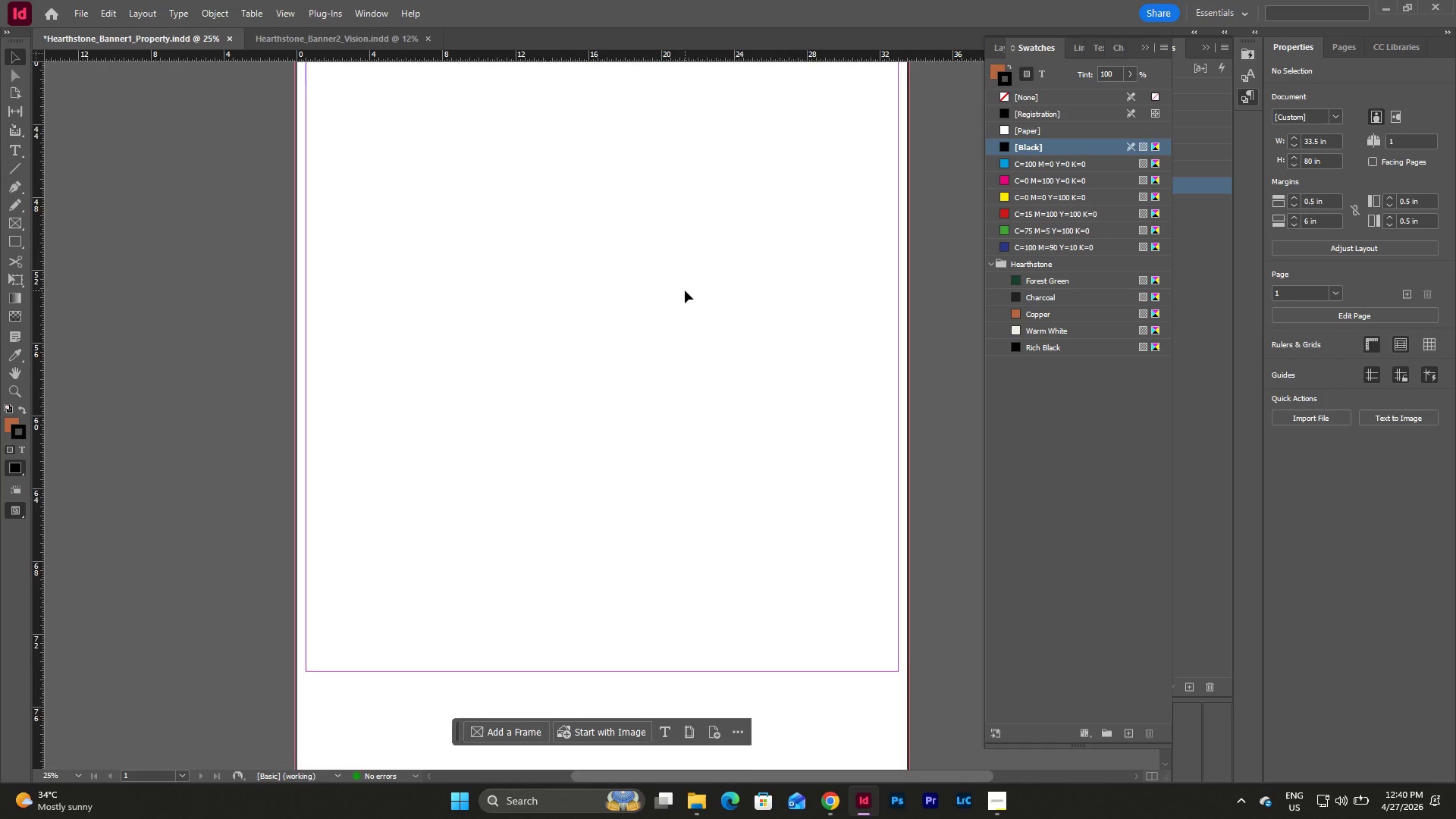 
scroll: coordinate [685, 290], scroll_direction: up, amount: 5.0
 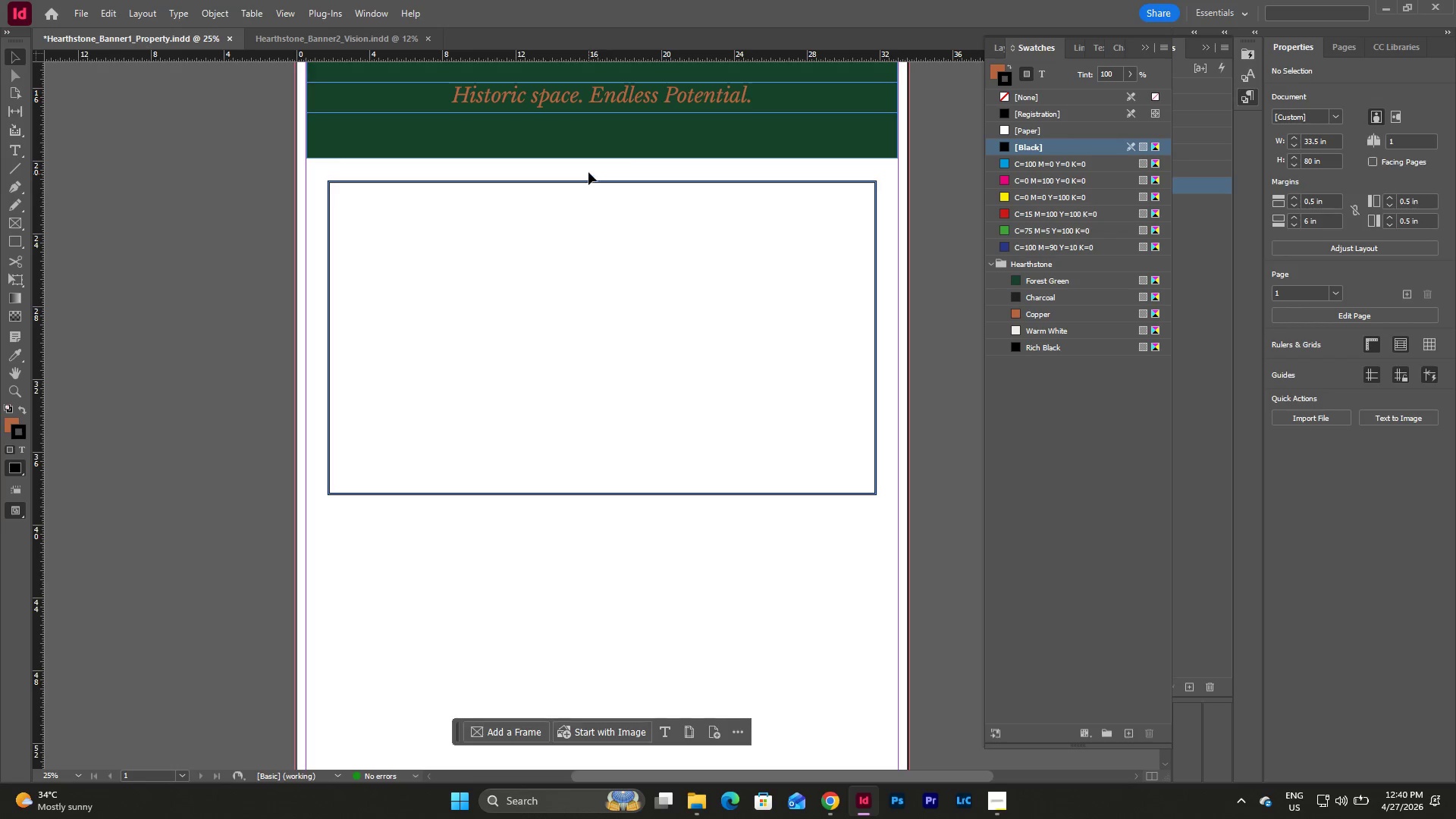 
left_click_drag(start_coordinate=[588, 172], to_coordinate=[709, 504])
 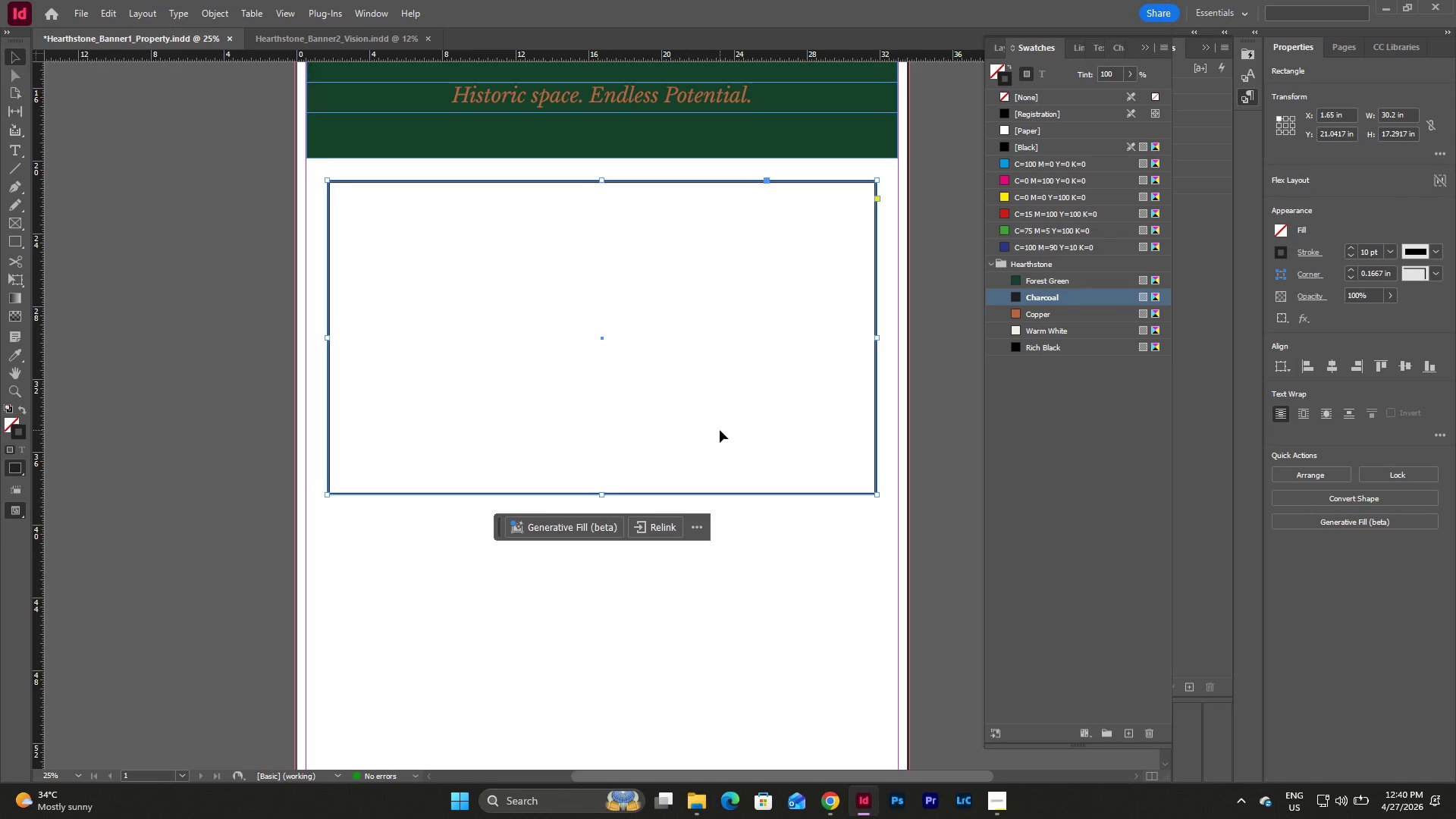 
key(Control+C)
 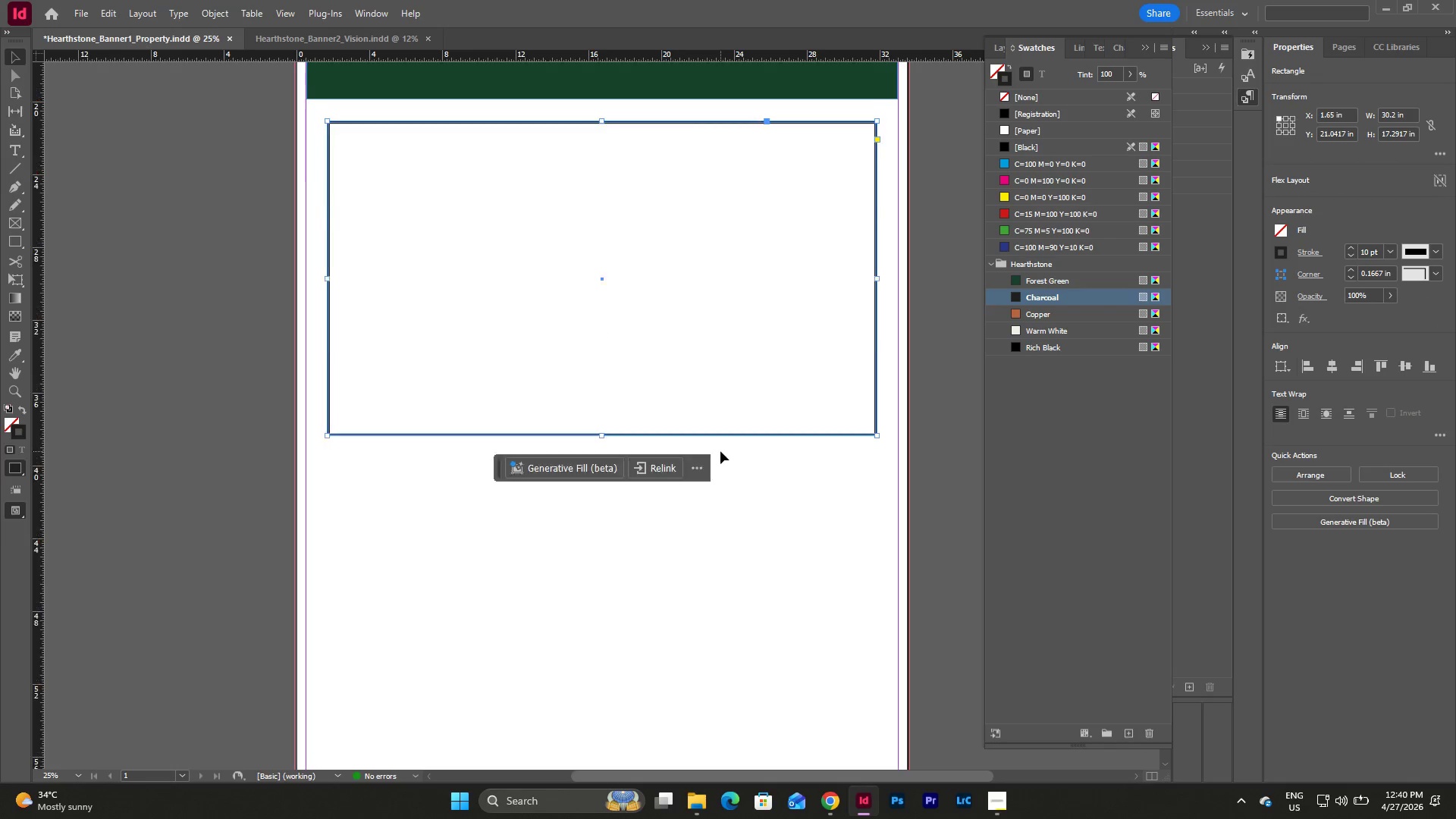 
left_click([624, 510])
 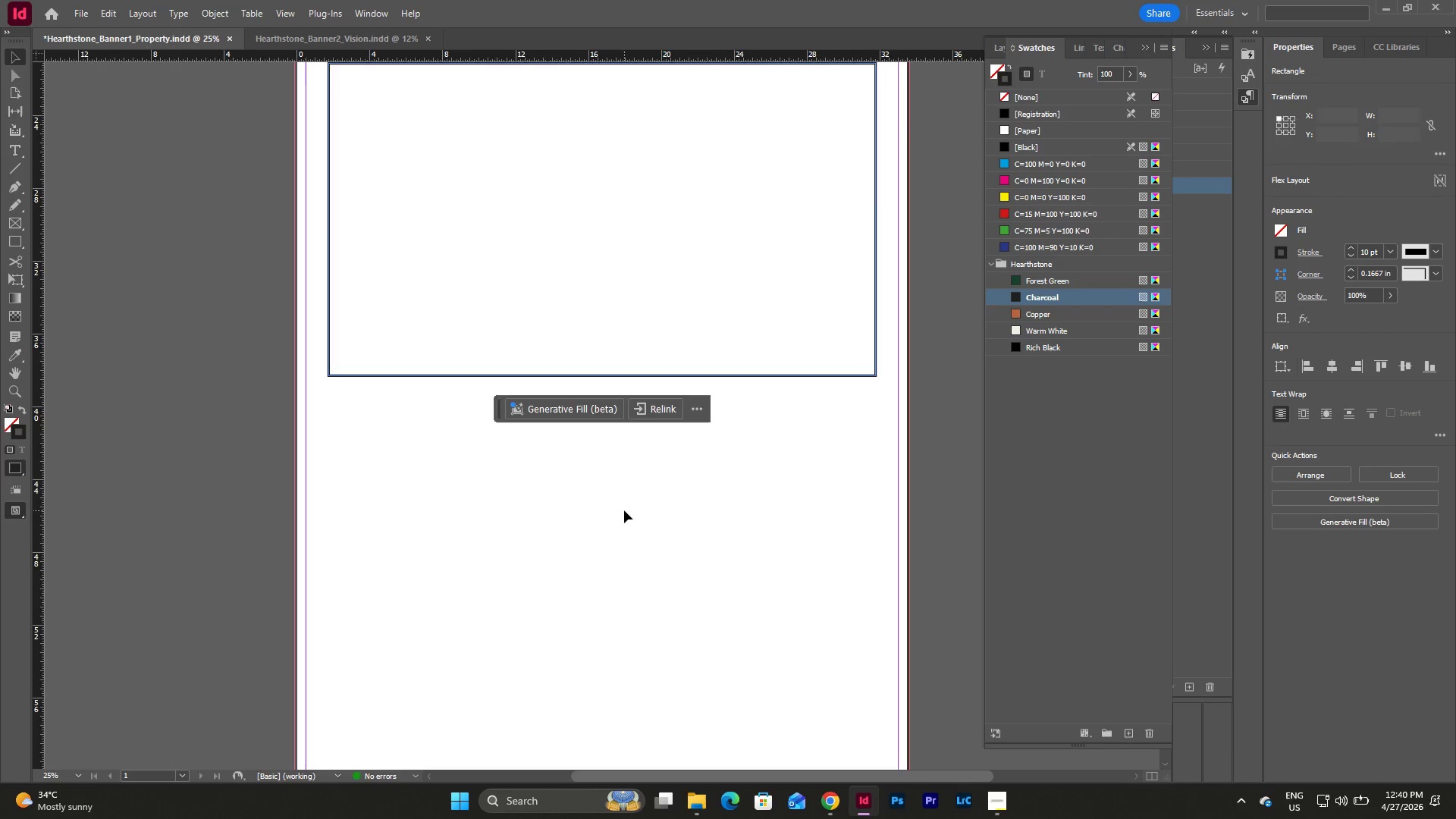 
scroll: coordinate [720, 451], scroll_direction: down, amount: 2.0
 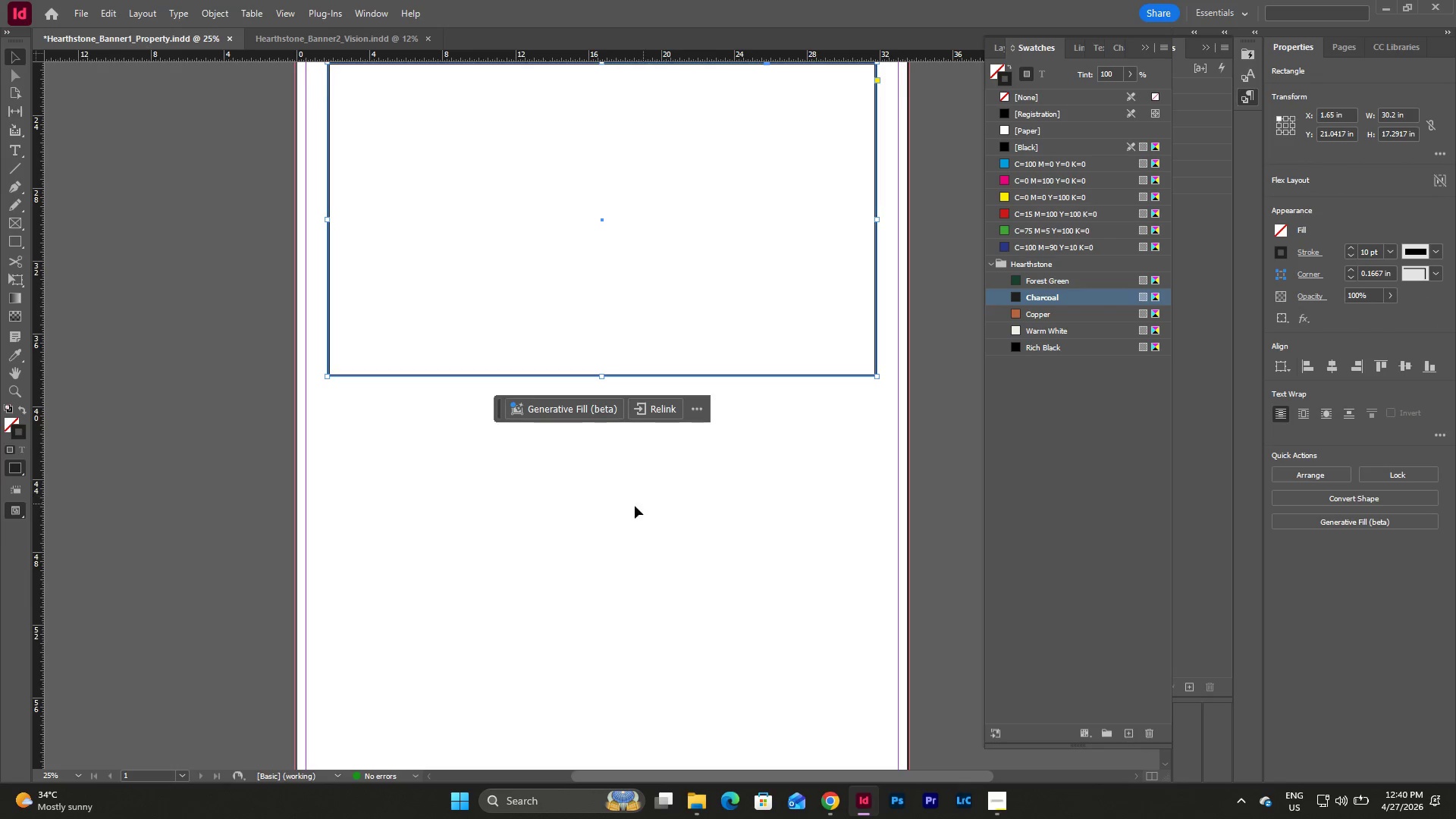 
key(Control+V)
 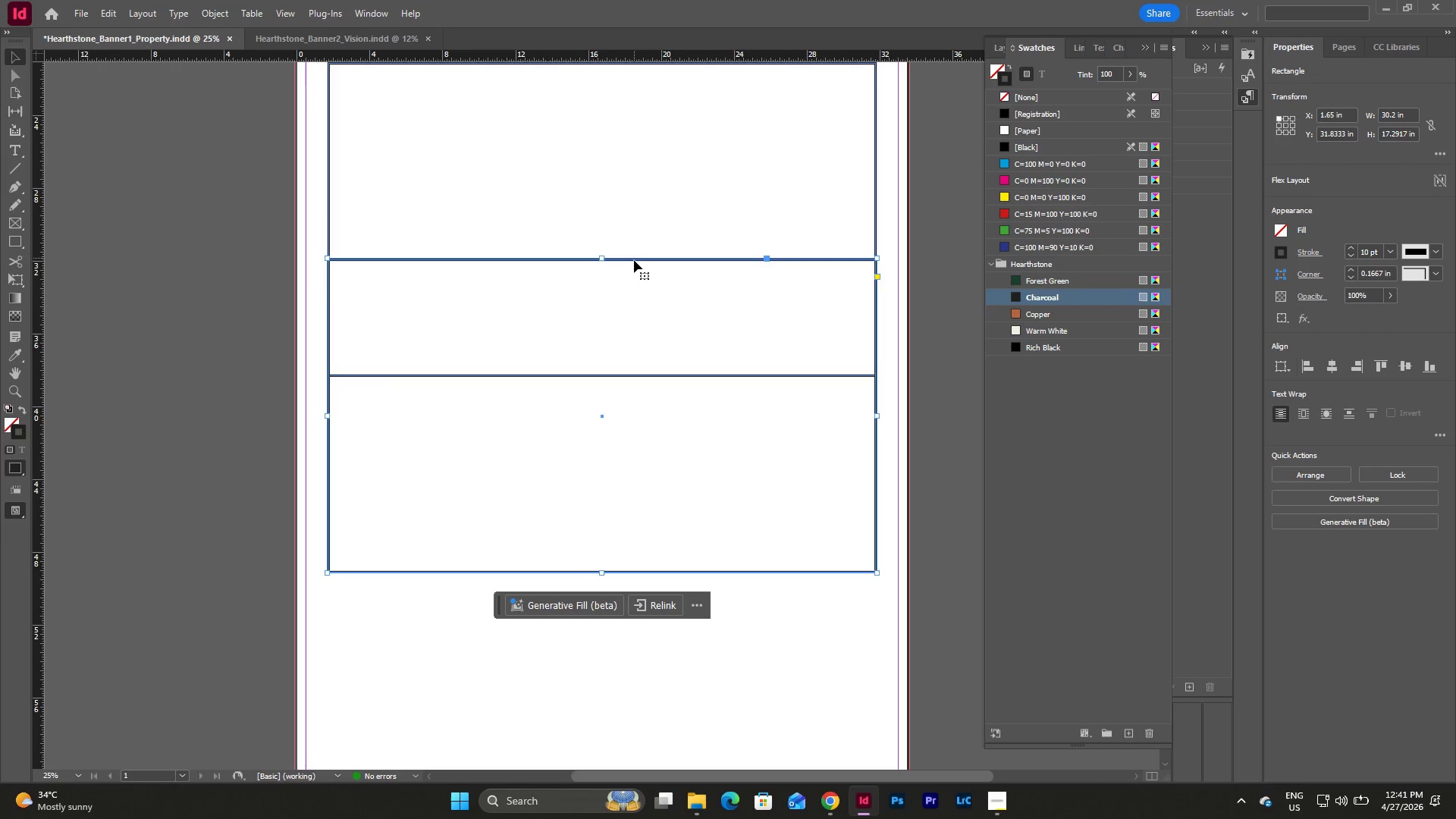 
left_click_drag(start_coordinate=[633, 261], to_coordinate=[632, 410])
 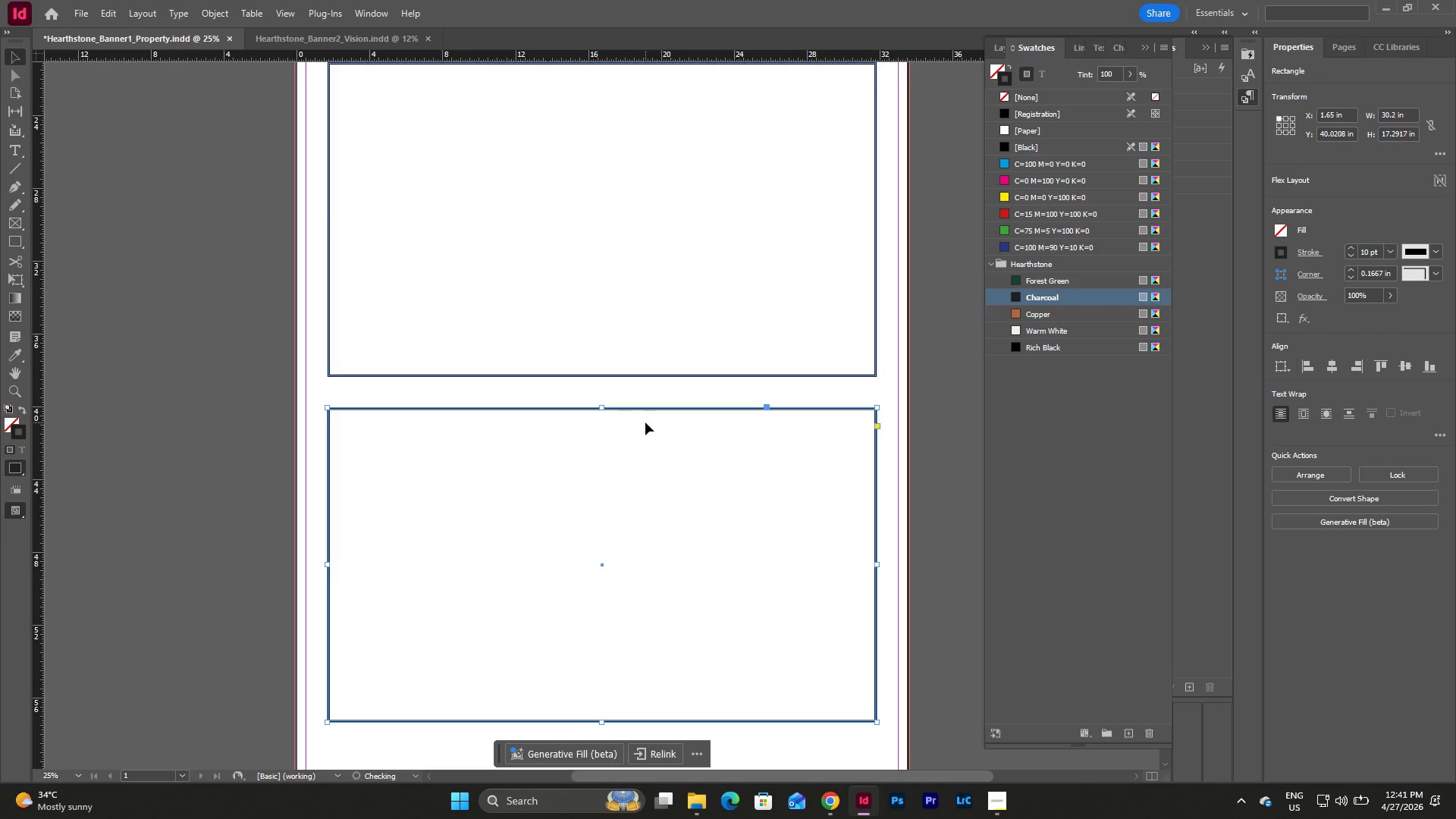 
hold_key(key=ControlLeft, duration=0.91)
scroll: coordinate [645, 422], scroll_direction: down, amount: 3.0
 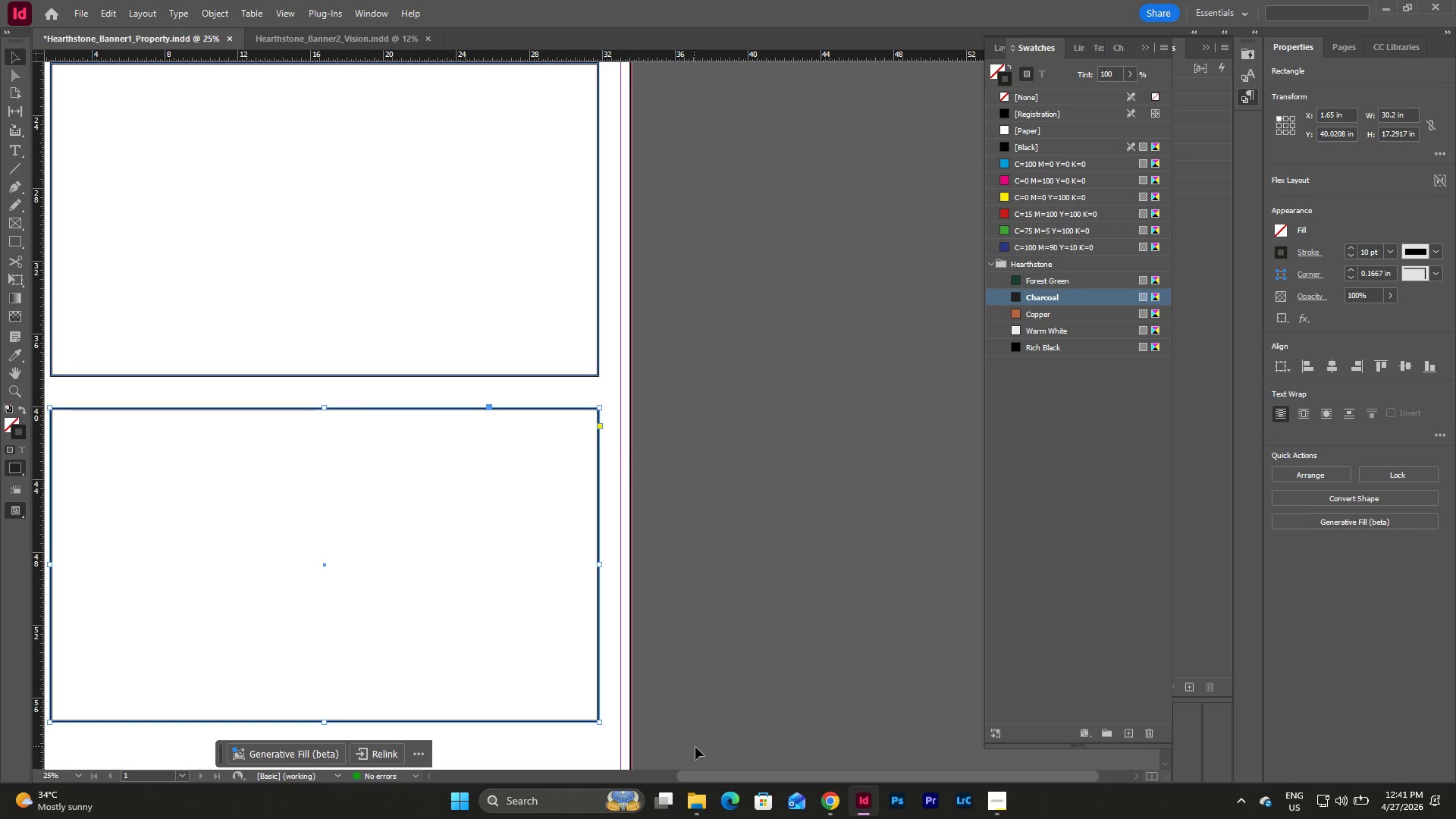 
left_click_drag(start_coordinate=[727, 778], to_coordinate=[573, 770])
 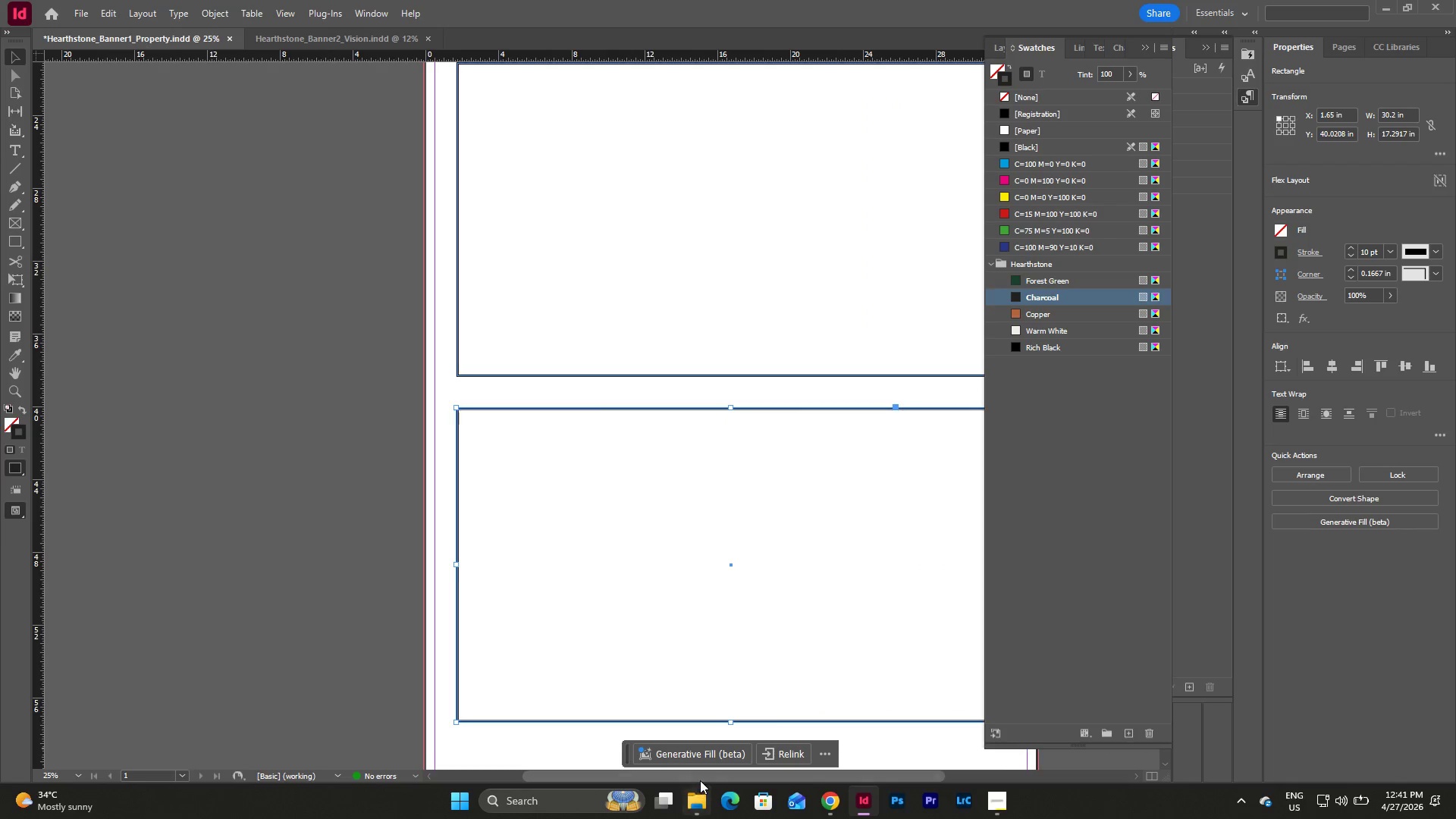 
left_click_drag(start_coordinate=[698, 776], to_coordinate=[758, 776])
 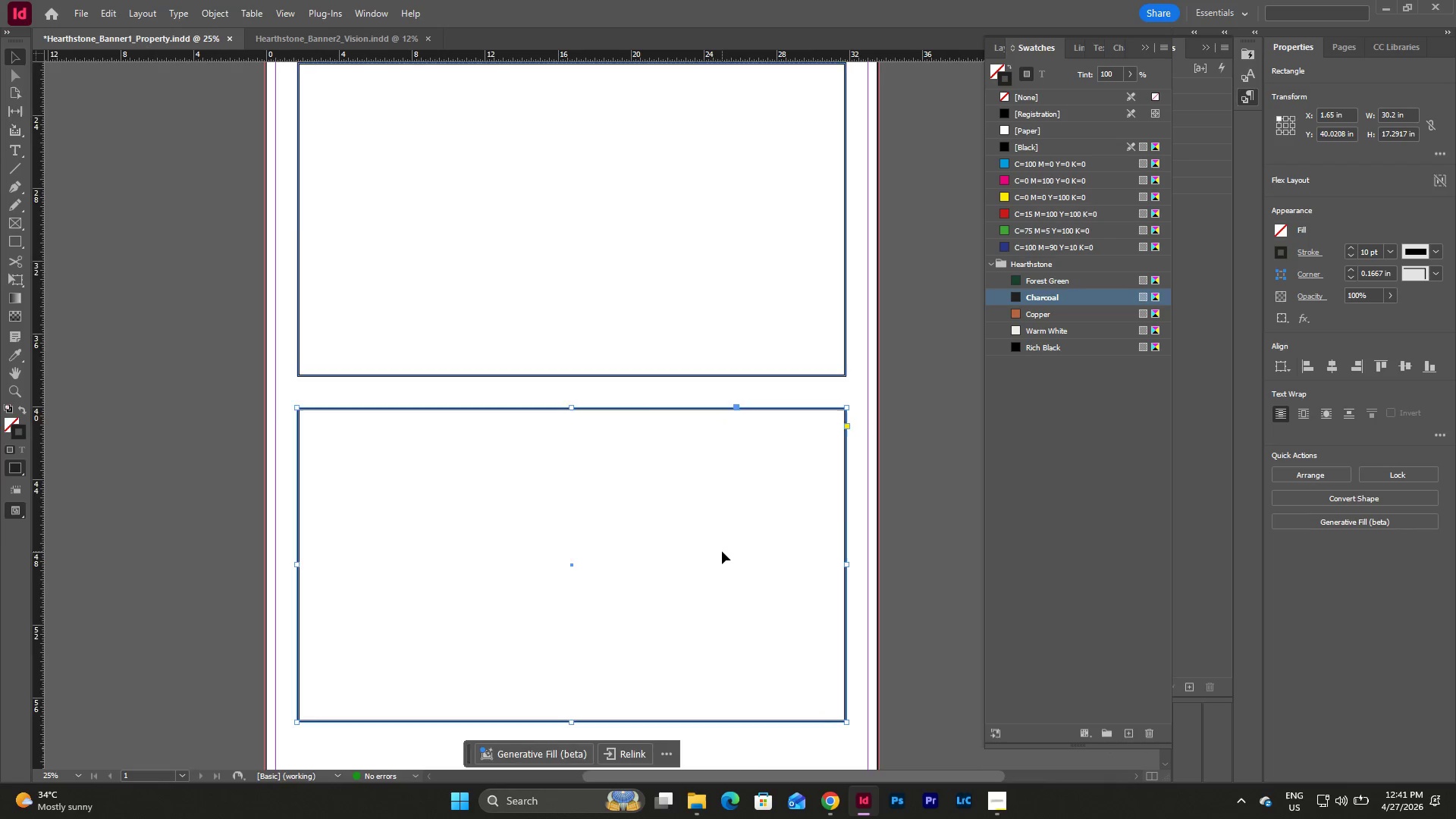 
scroll: coordinate [722, 551], scroll_direction: down, amount: 5.0
 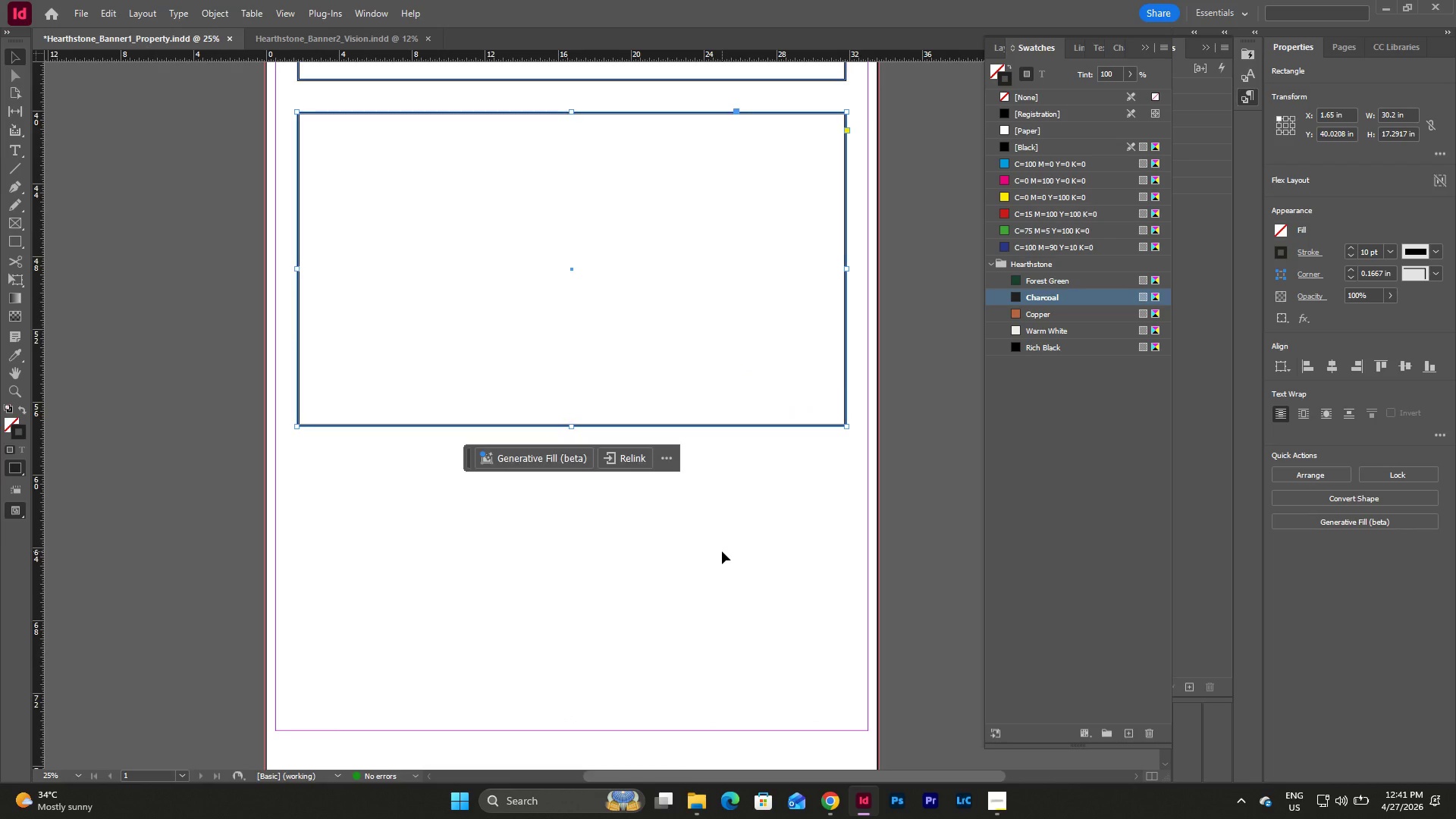 
scroll: coordinate [722, 551], scroll_direction: up, amount: 11.0
 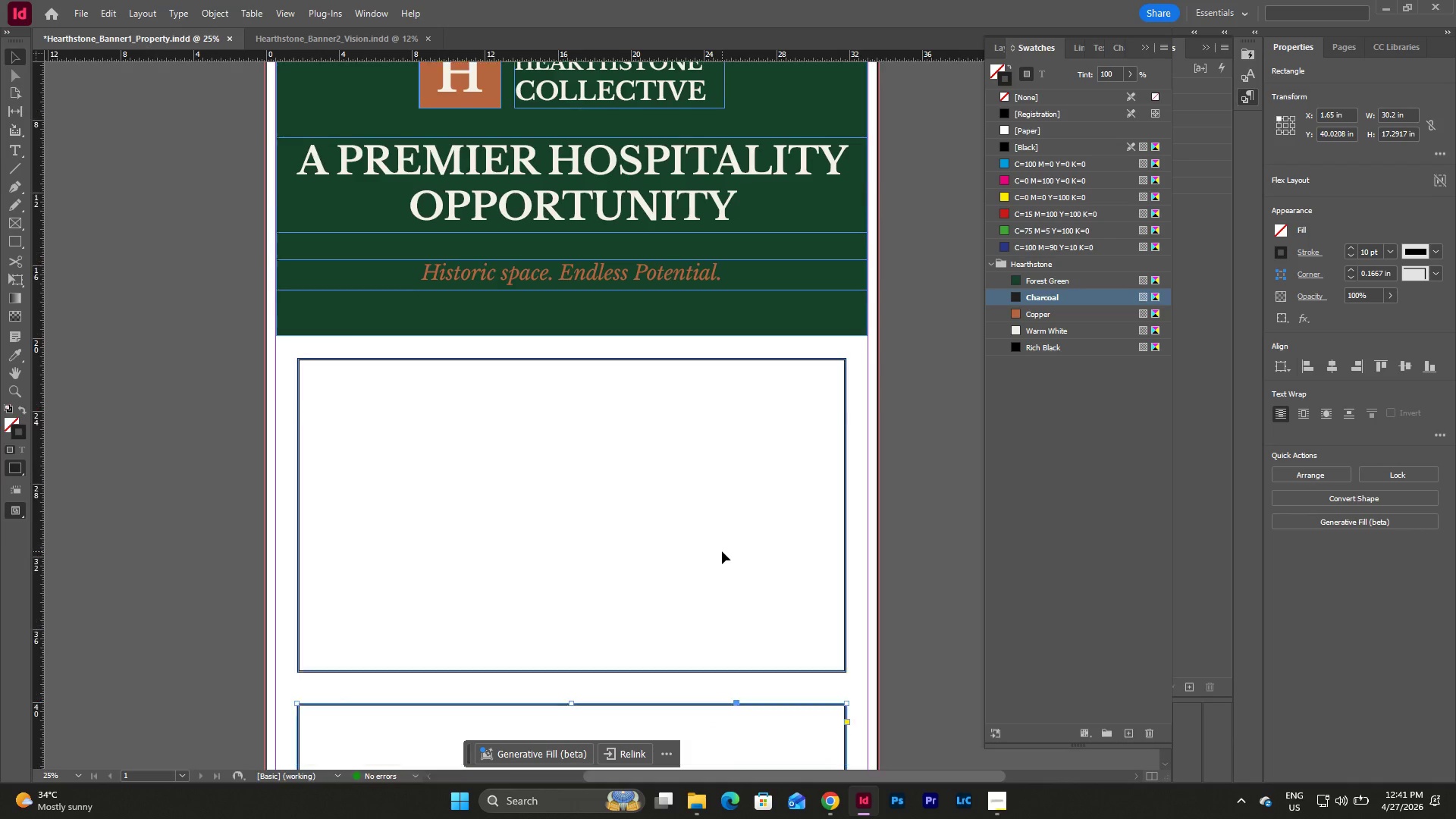 
scroll: coordinate [722, 551], scroll_direction: down, amount: 13.0
 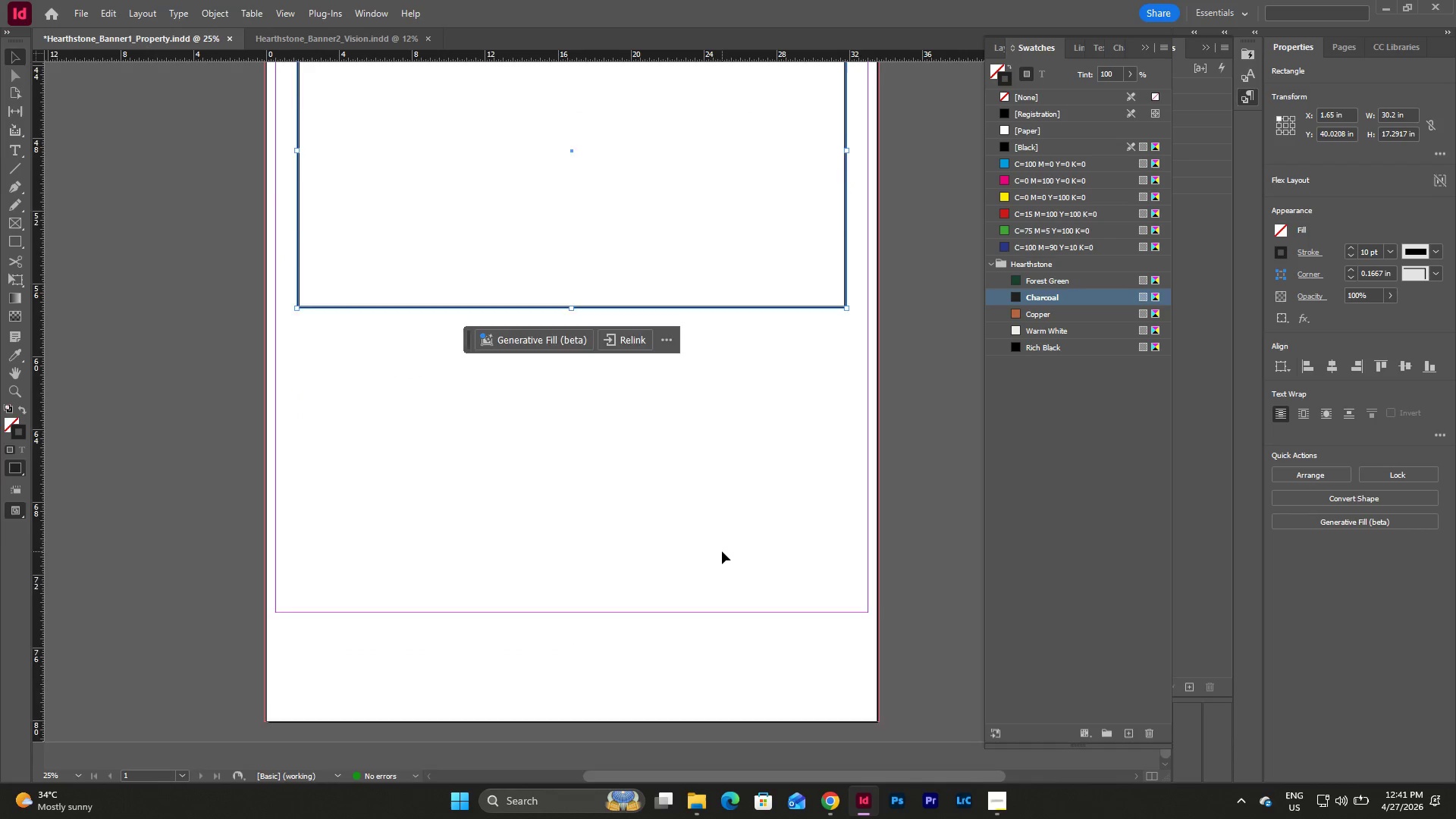 
scroll: coordinate [722, 551], scroll_direction: up, amount: 4.0
 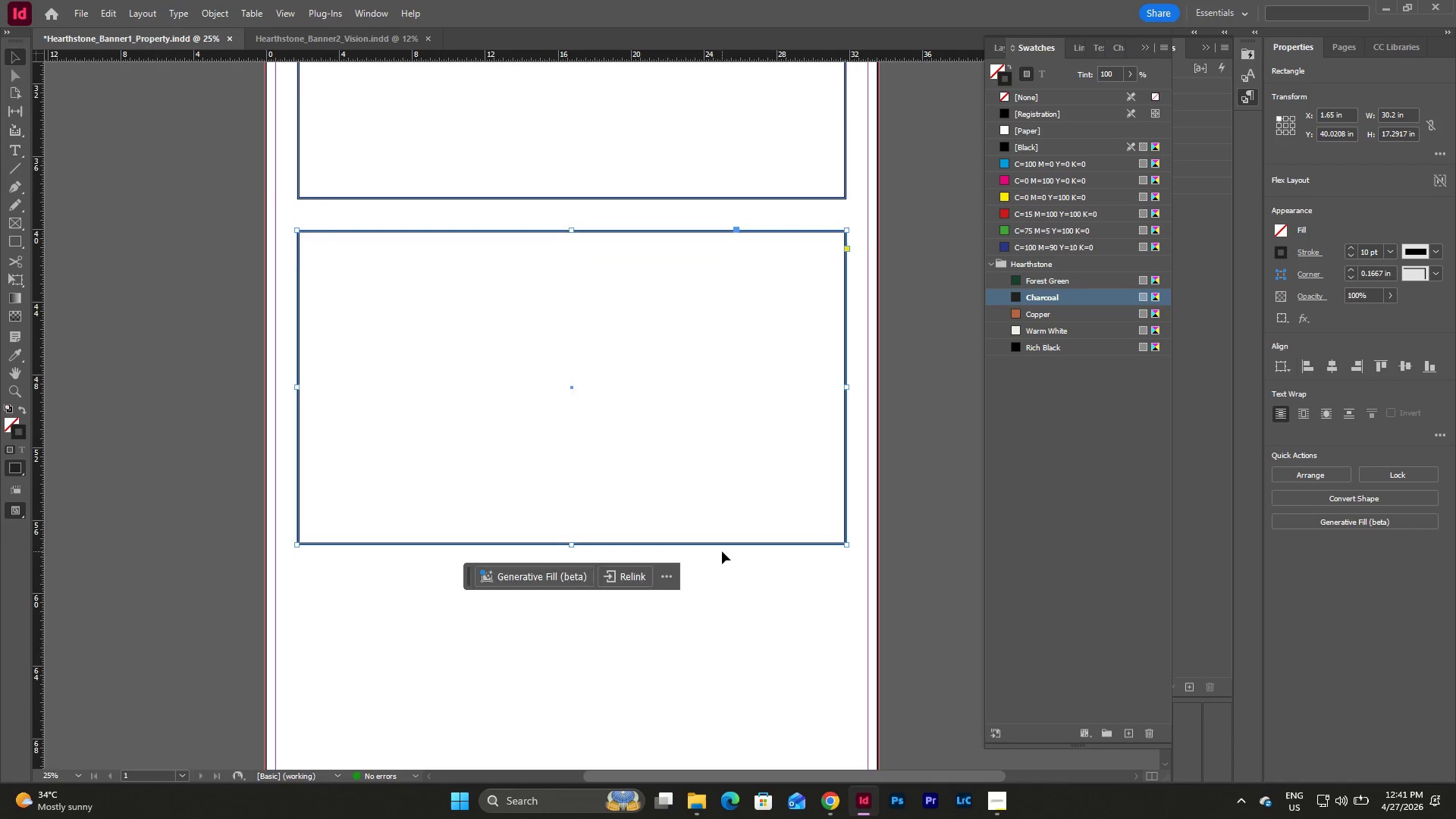 
scroll: coordinate [722, 551], scroll_direction: down, amount: 2.0
 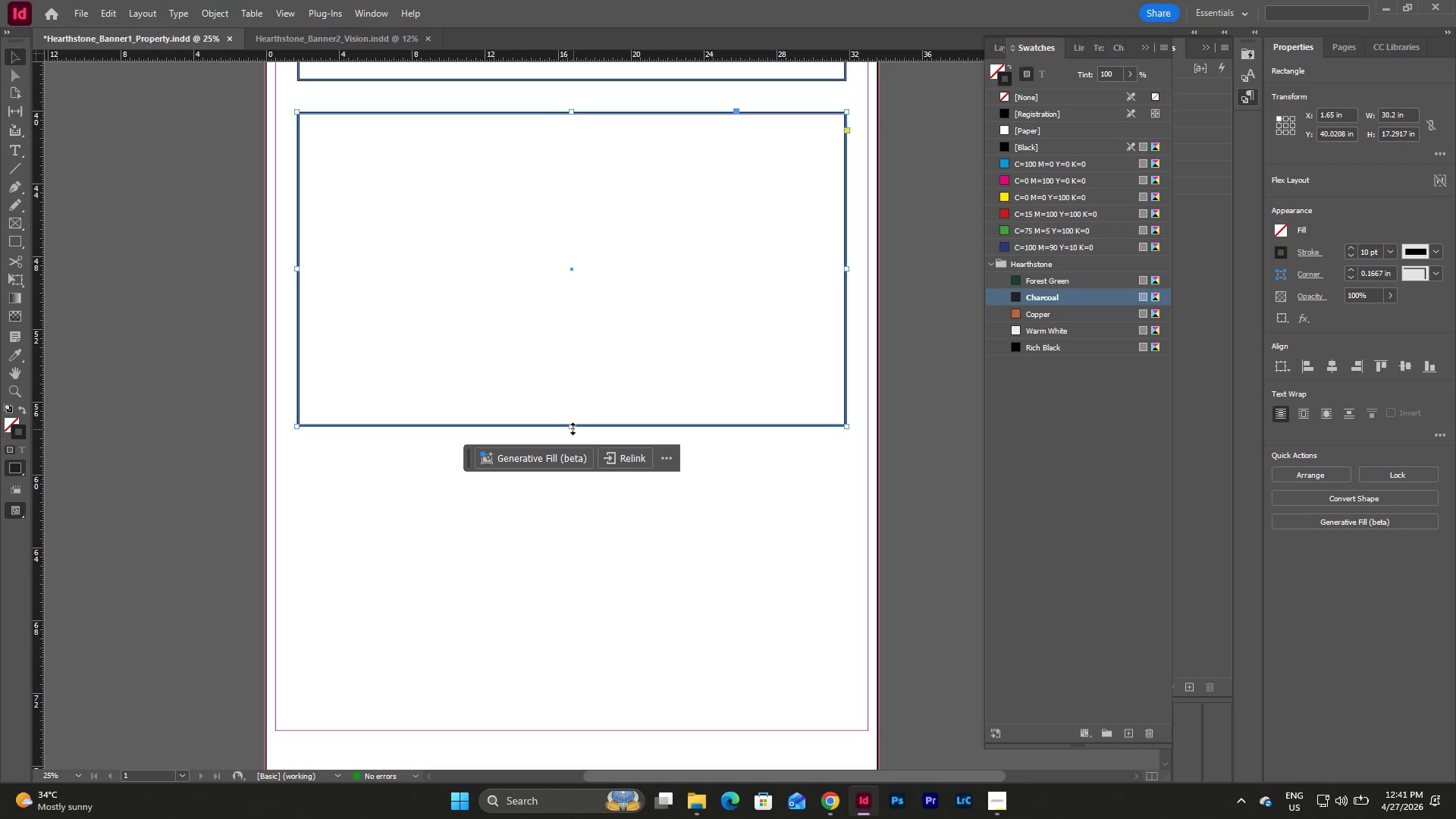 
left_click_drag(start_coordinate=[573, 427], to_coordinate=[572, 544])
 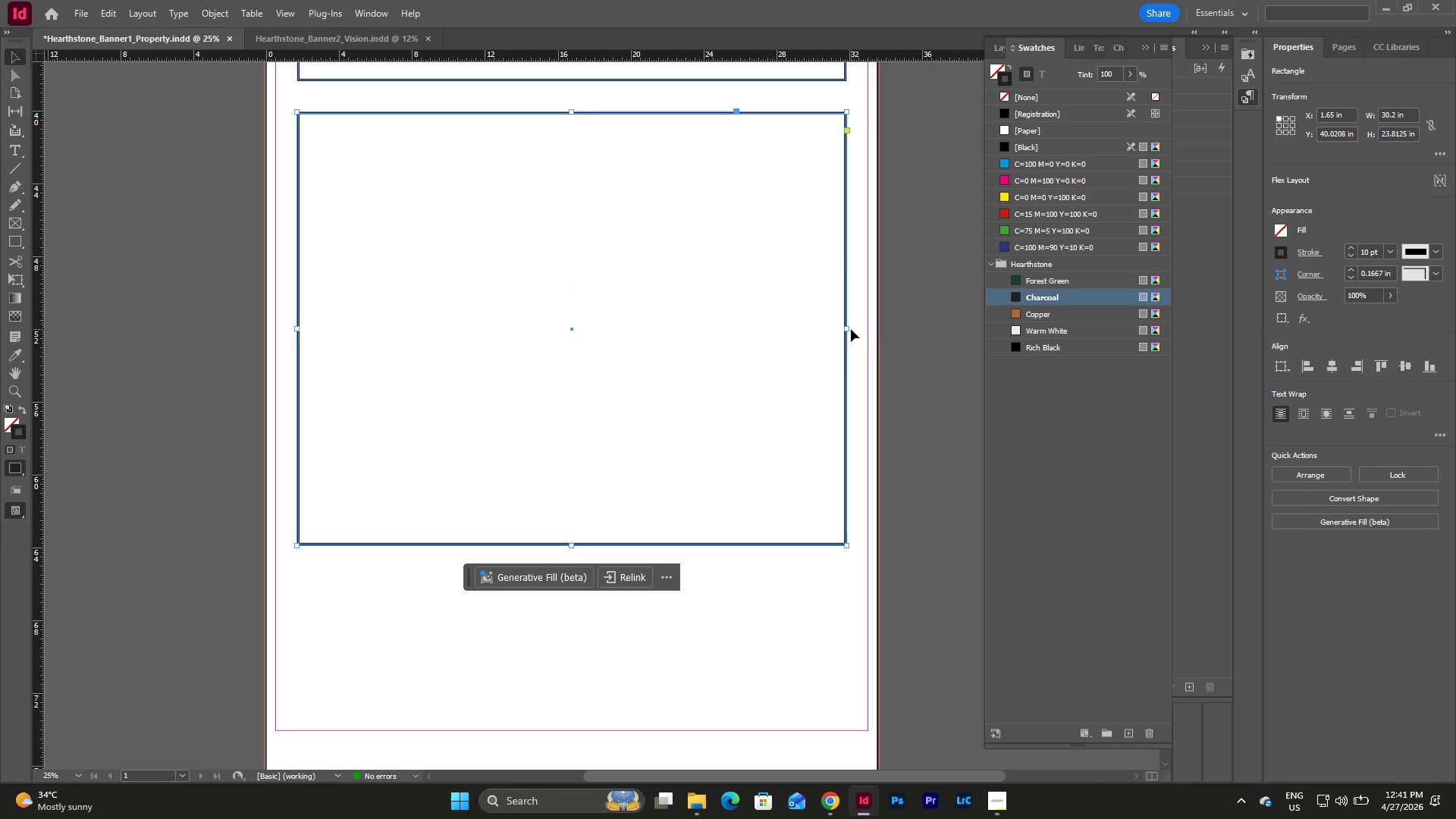 
scroll: coordinate [829, 386], scroll_direction: up, amount: 1.0
 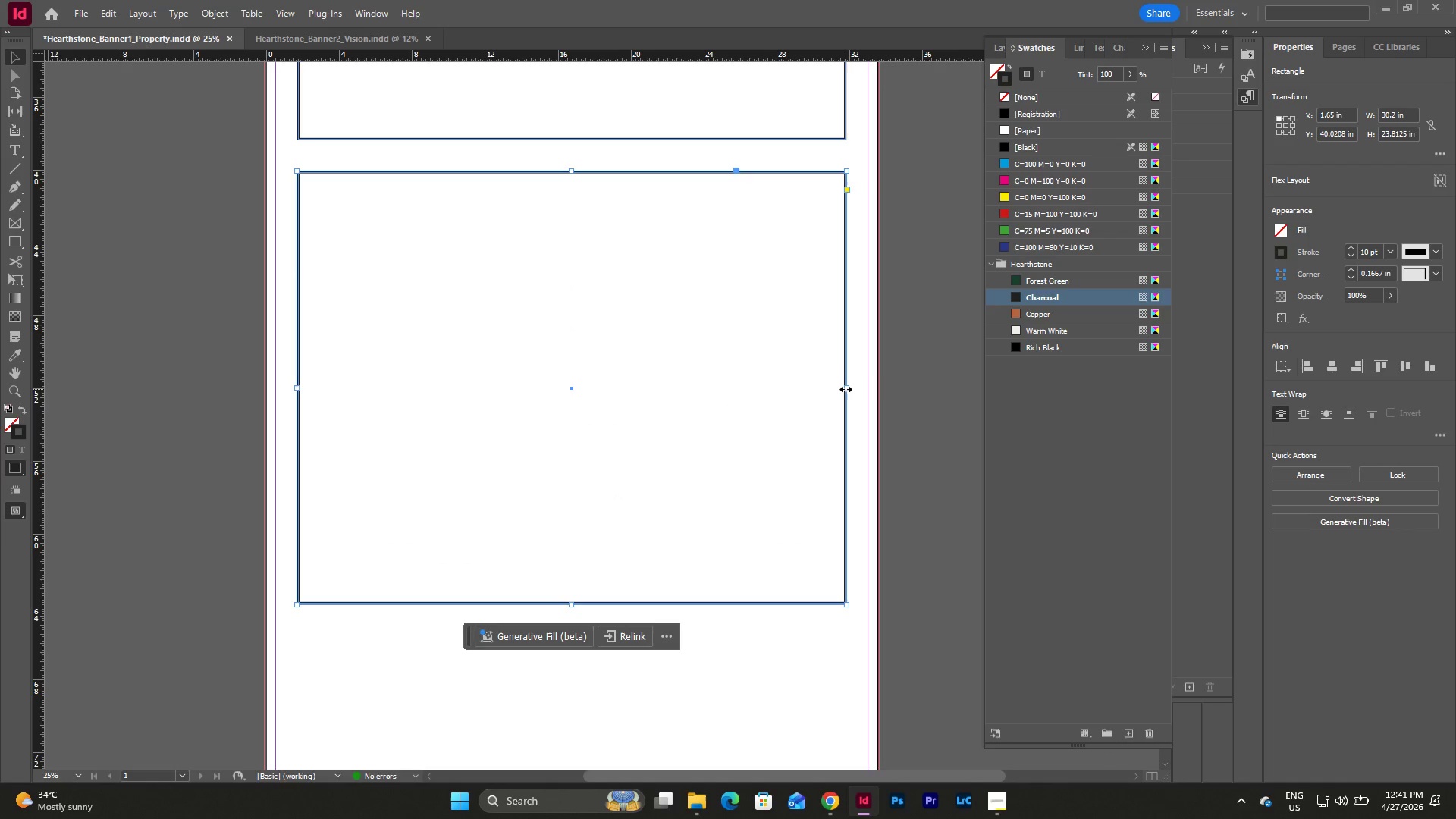 
left_click_drag(start_coordinate=[846, 389], to_coordinate=[574, 387])
 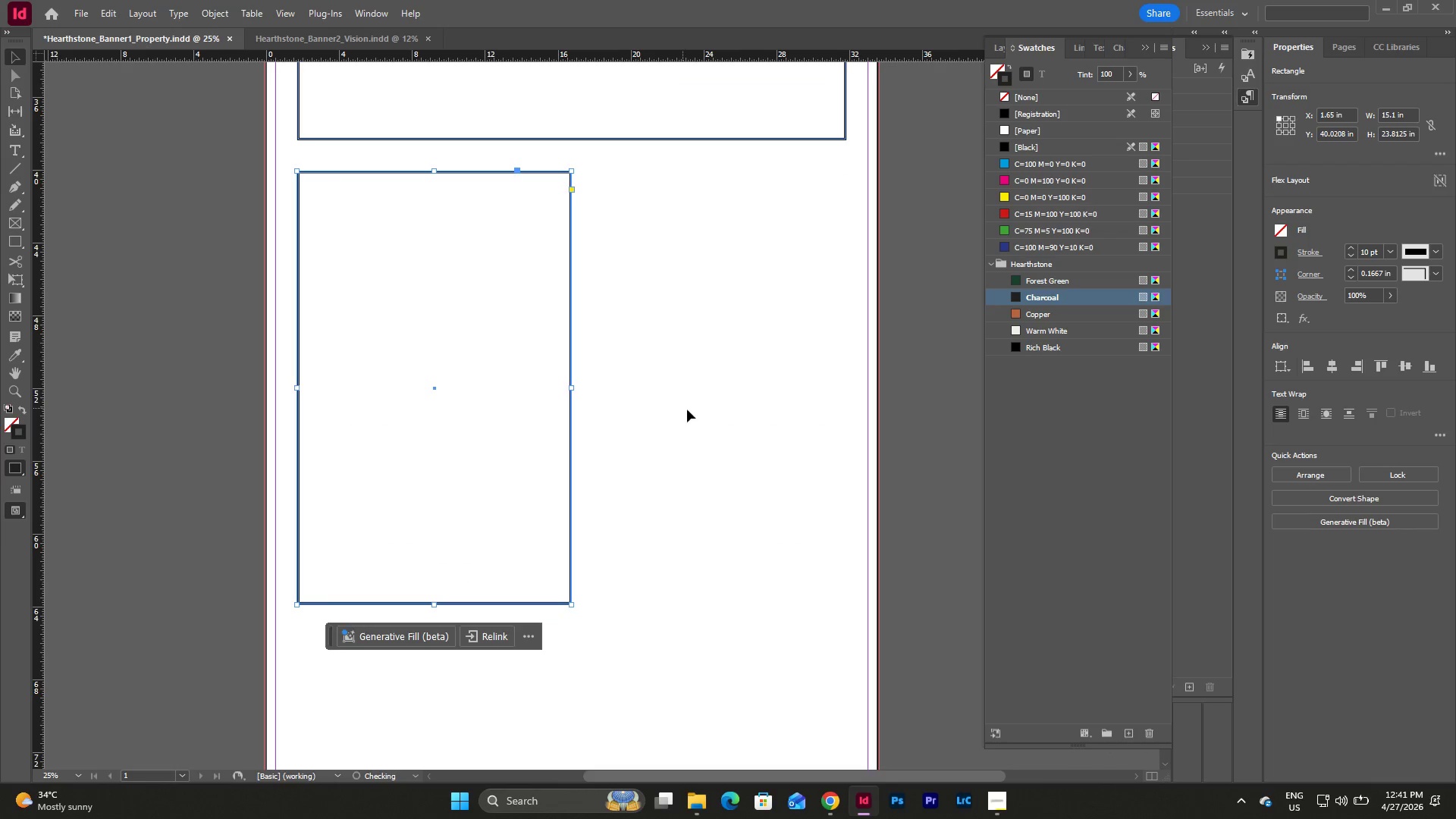 
left_click([687, 410])
 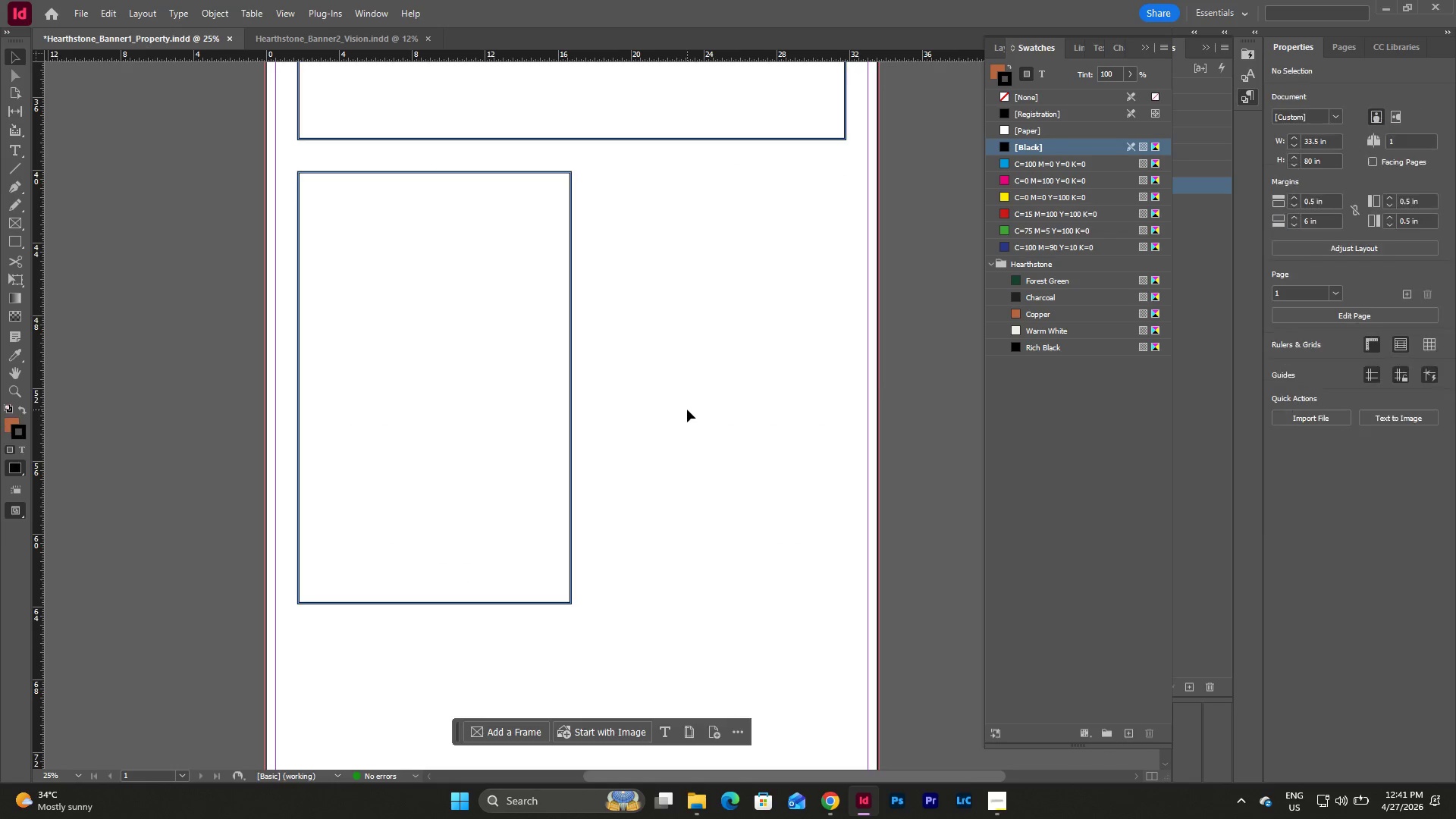 
scroll: coordinate [687, 410], scroll_direction: down, amount: 4.0
 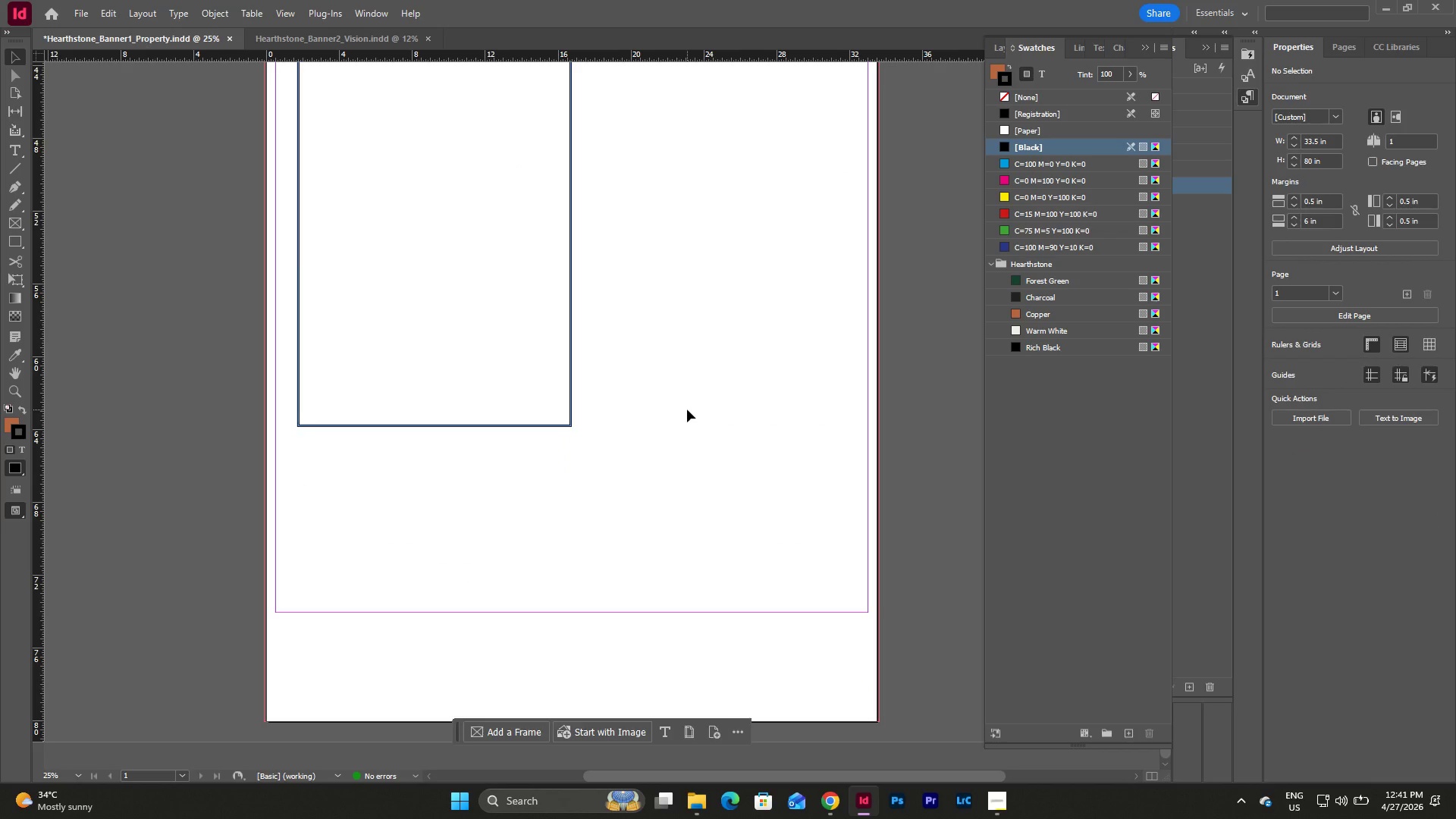 
scroll: coordinate [687, 410], scroll_direction: up, amount: 8.0
 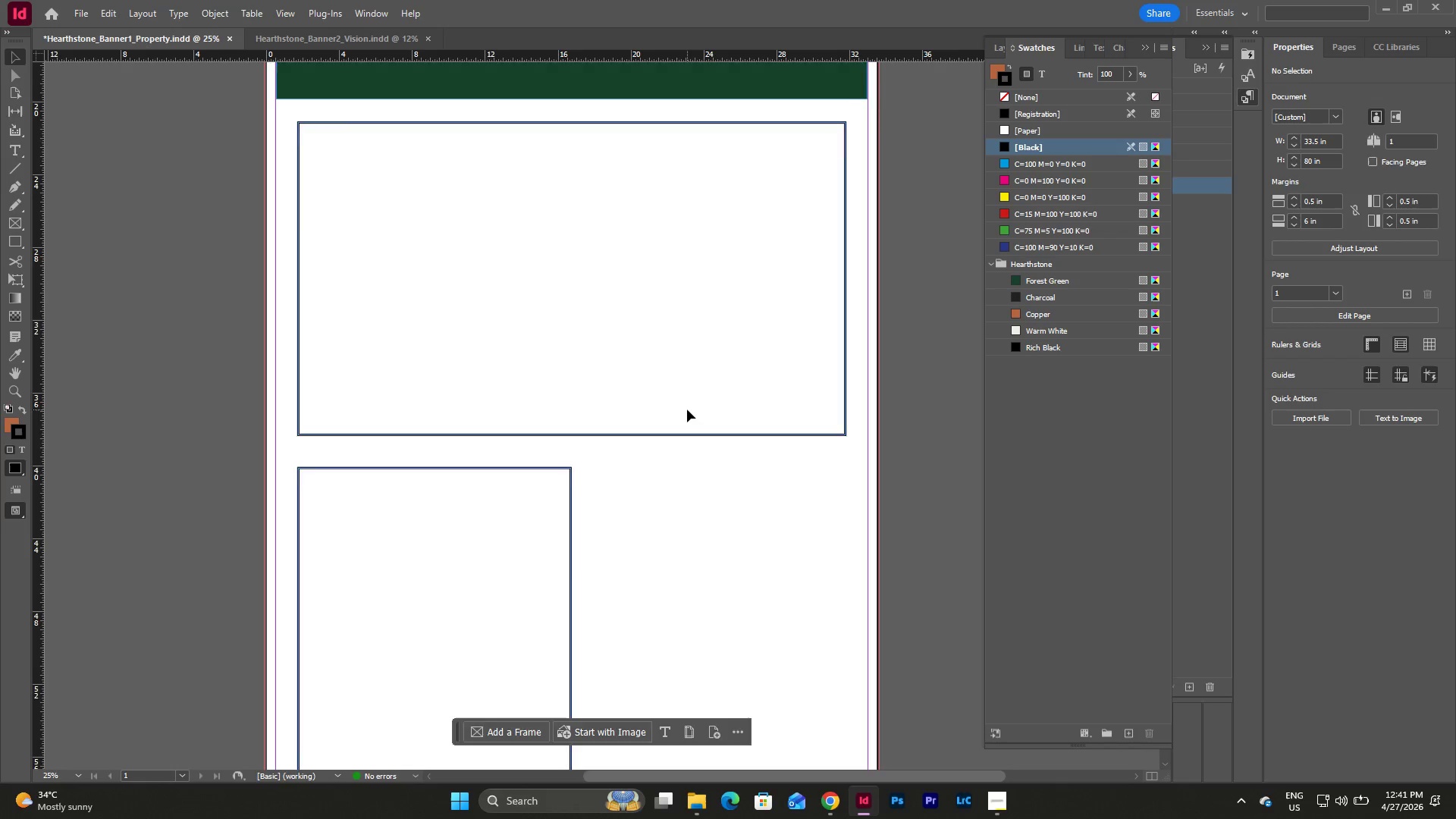 
scroll: coordinate [687, 410], scroll_direction: down, amount: 9.0
 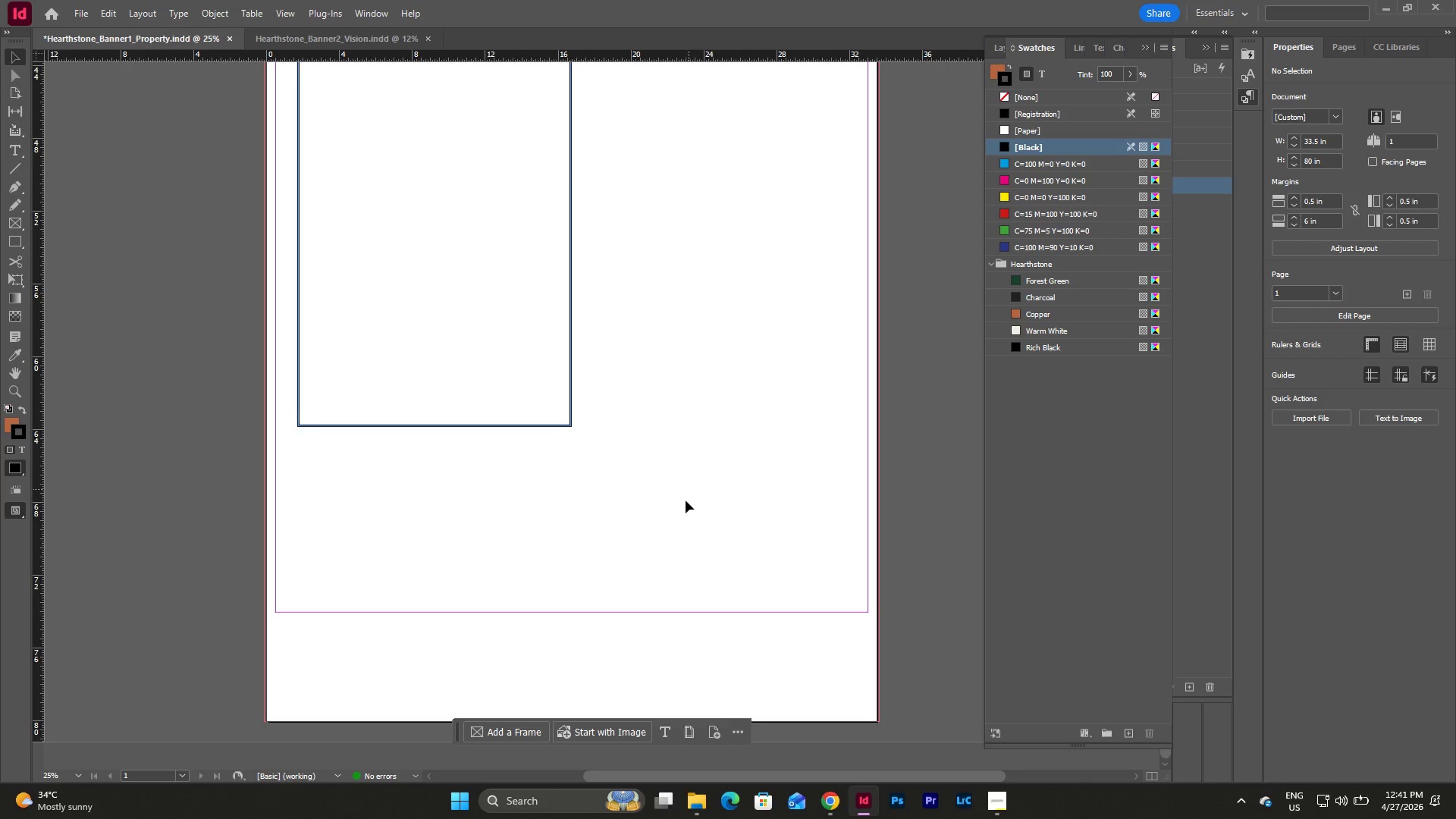 
left_click_drag(start_coordinate=[680, 510], to_coordinate=[300, 302])
 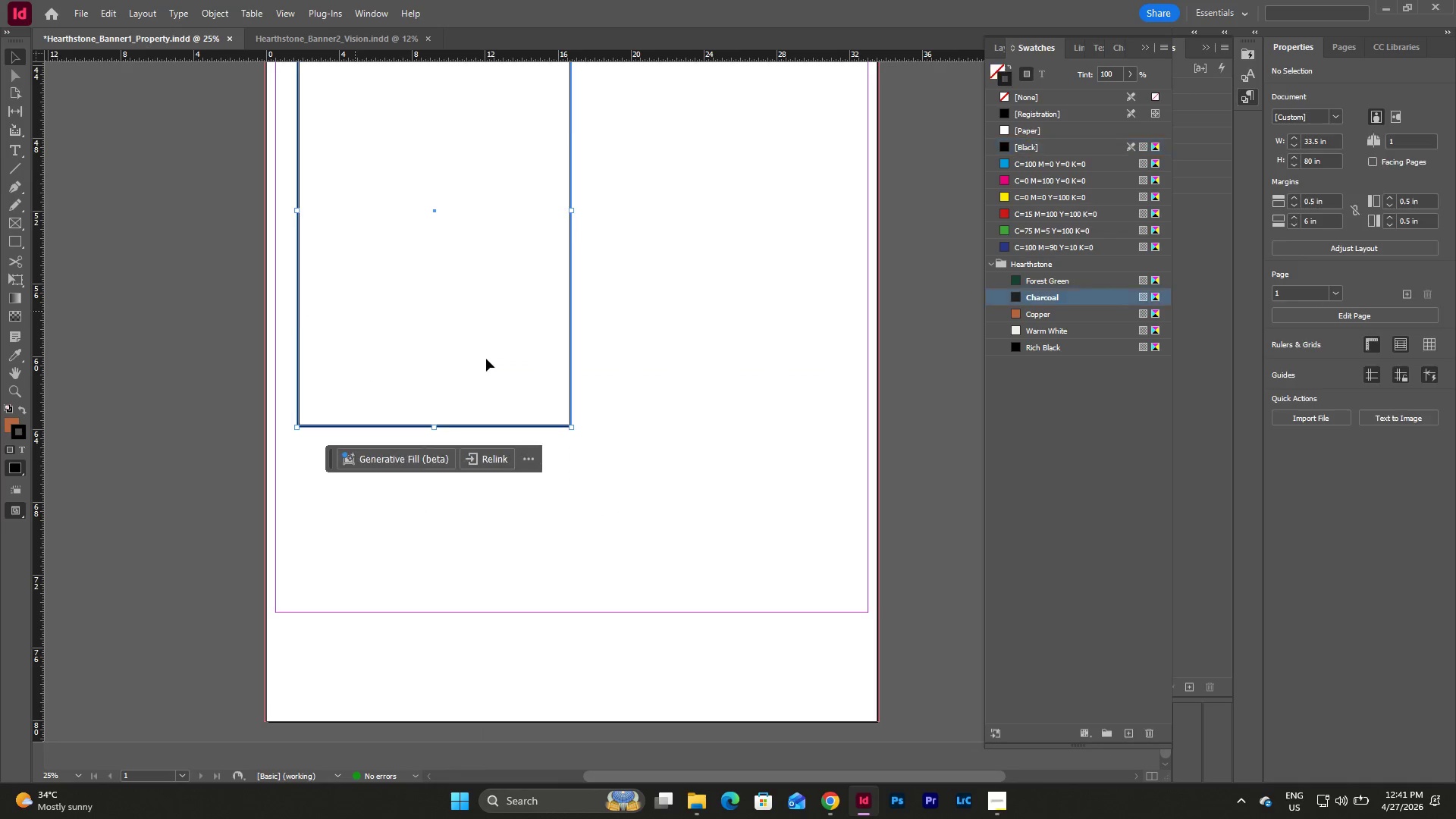 
scroll: coordinate [501, 367], scroll_direction: up, amount: 4.0
 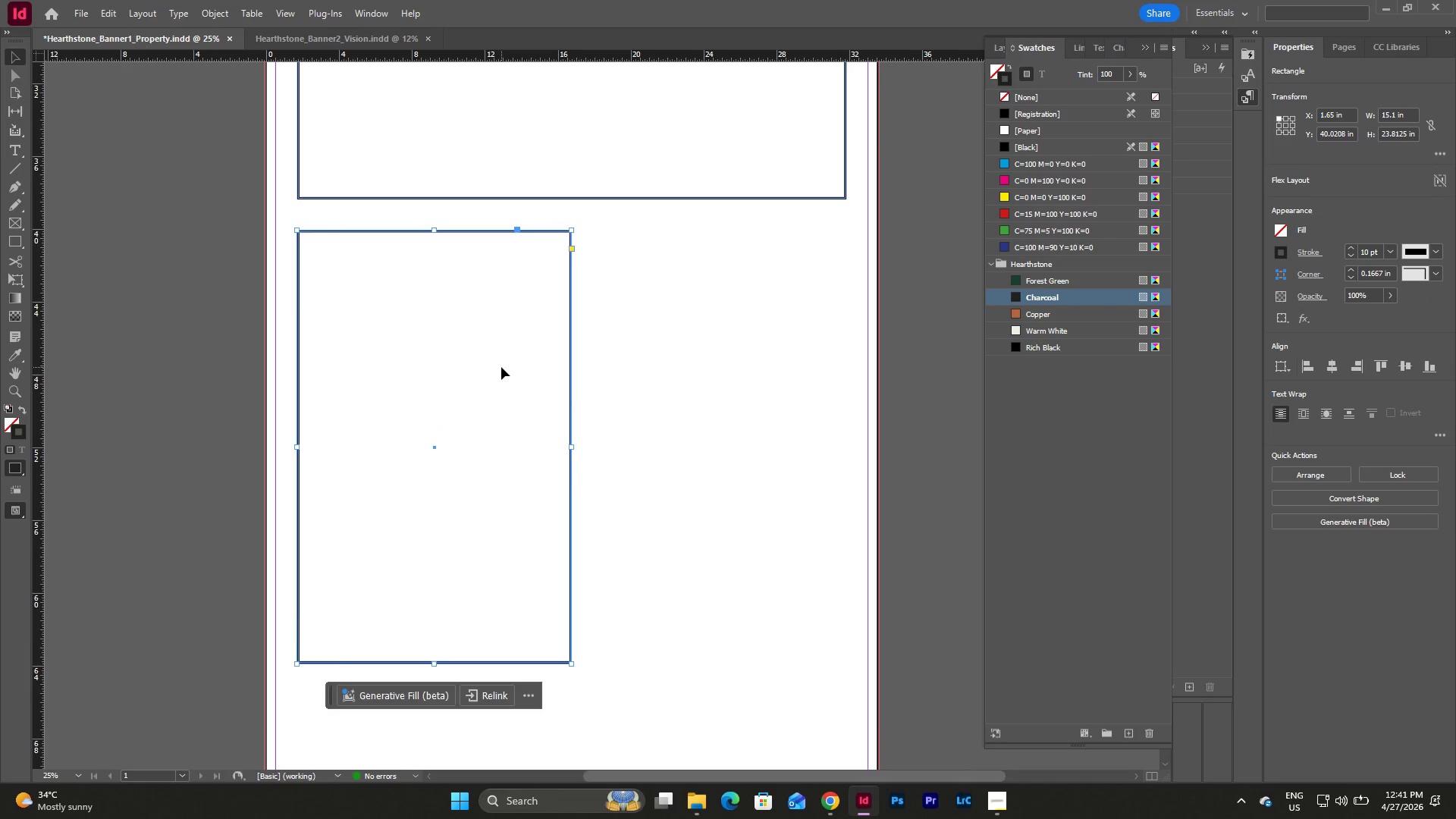 
scroll: coordinate [501, 367], scroll_direction: down, amount: 3.0
 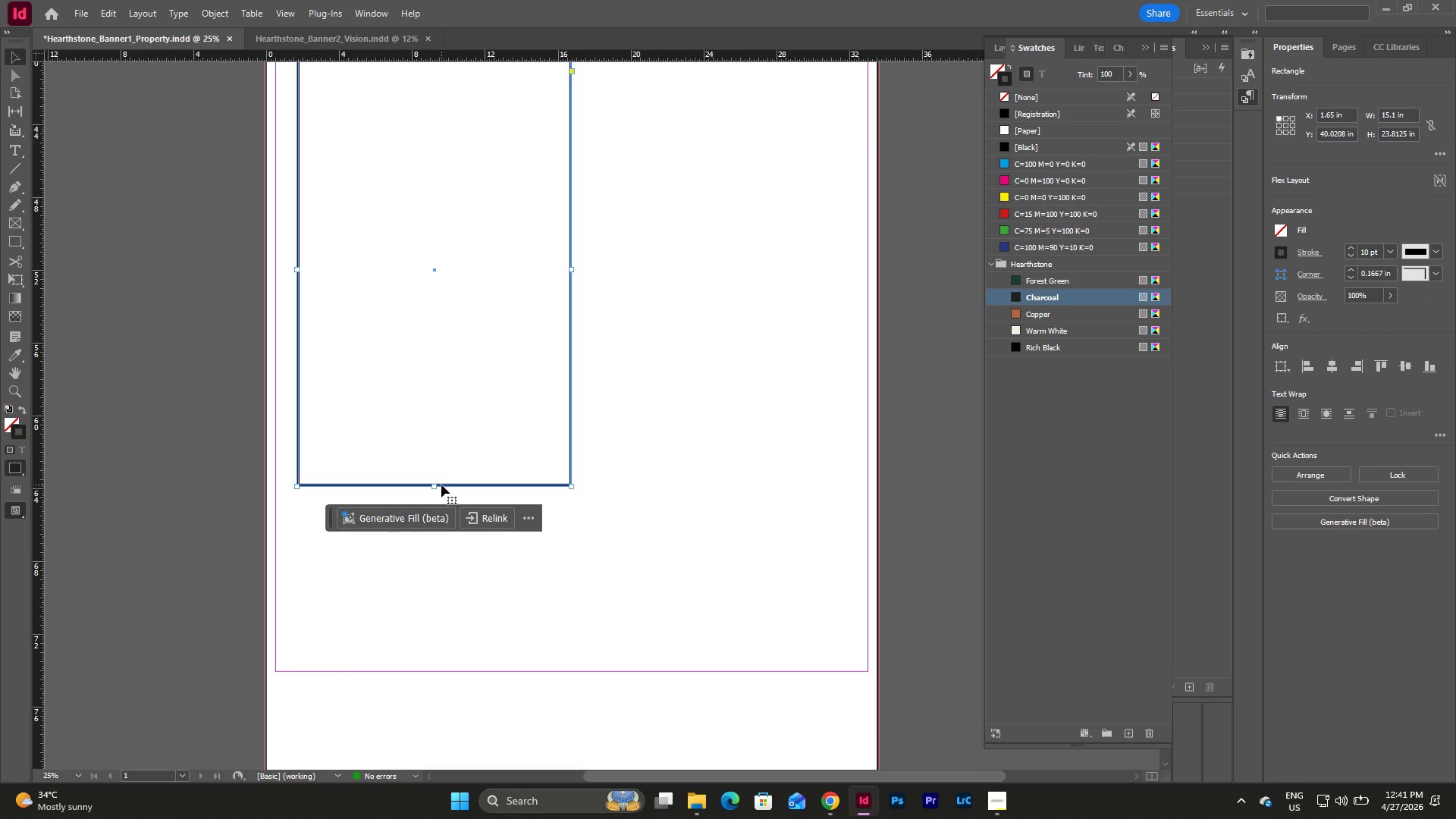 
left_click_drag(start_coordinate=[433, 485], to_coordinate=[433, 529])
 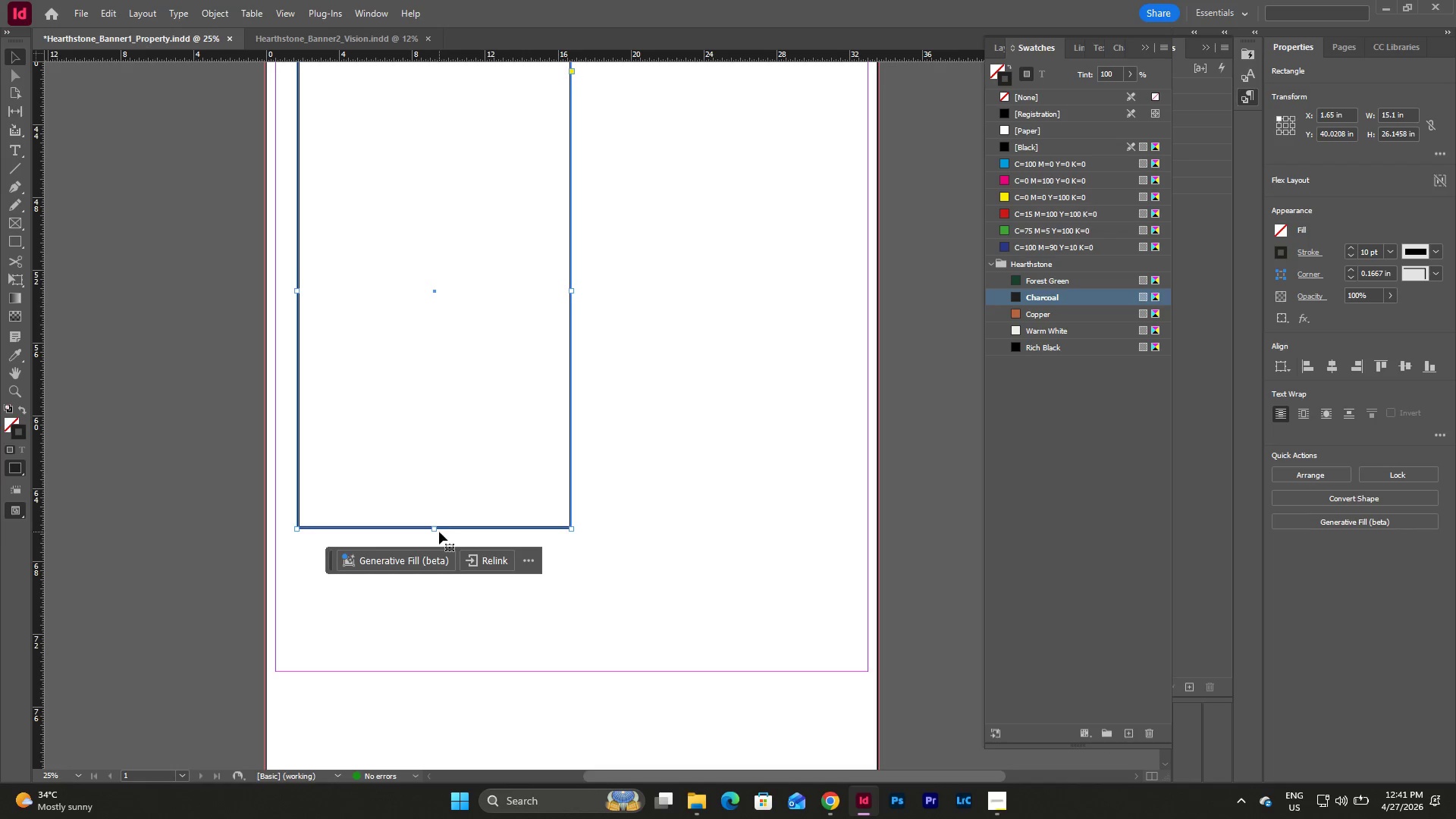 
left_click_drag(start_coordinate=[436, 531], to_coordinate=[436, 545])
 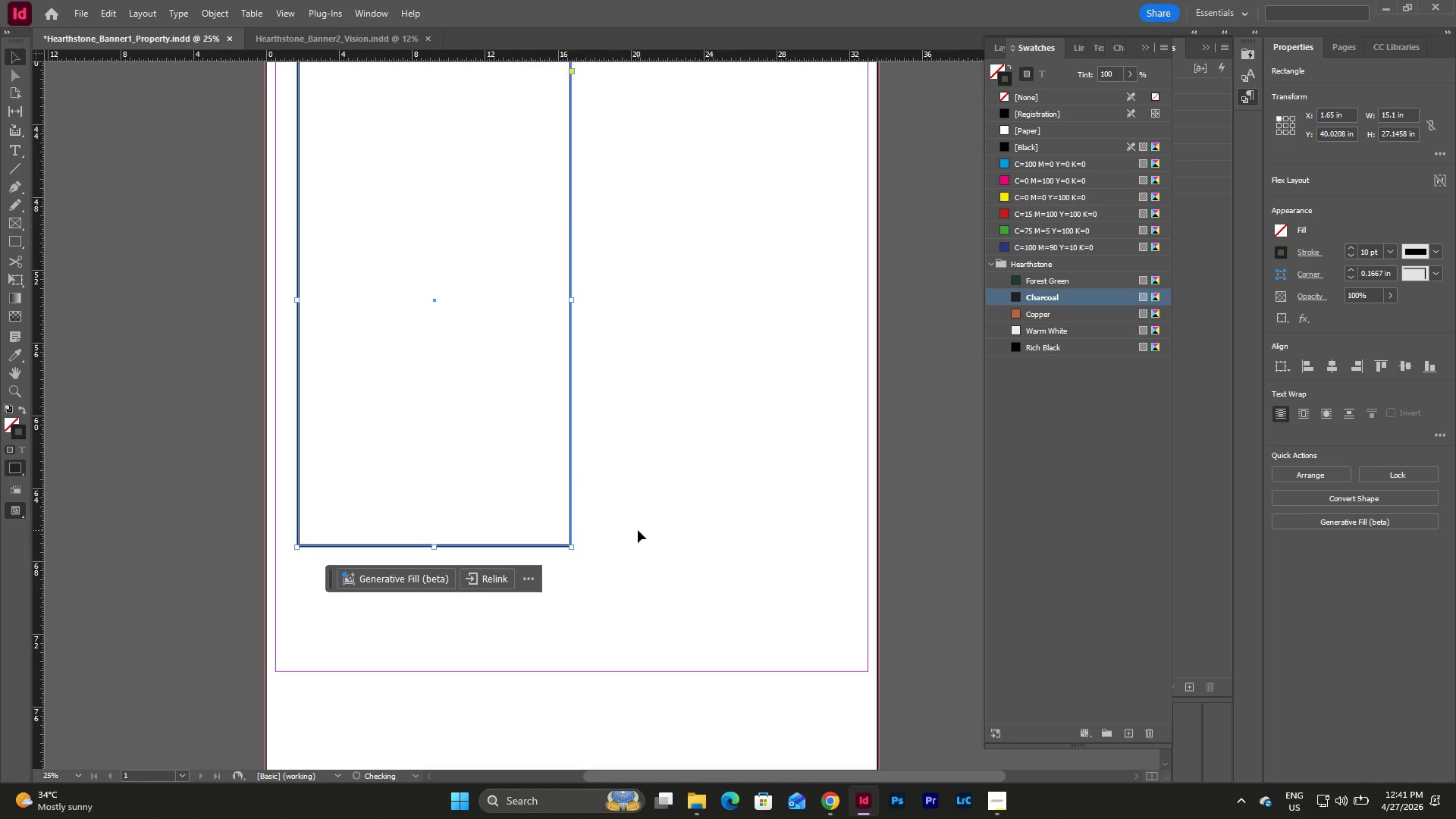 
scroll: coordinate [639, 530], scroll_direction: up, amount: 4.0
 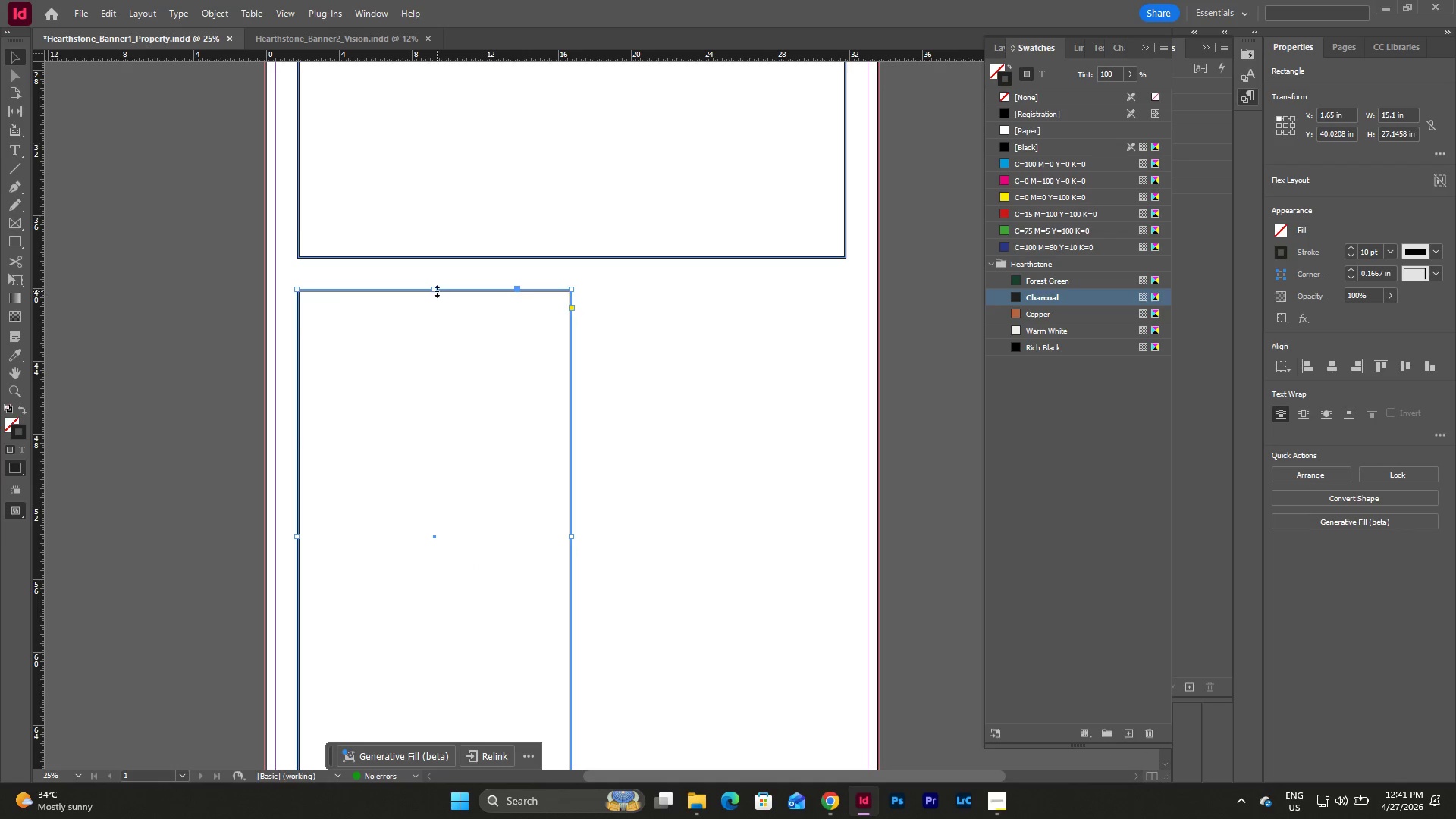 
left_click_drag(start_coordinate=[435, 290], to_coordinate=[435, 352])
 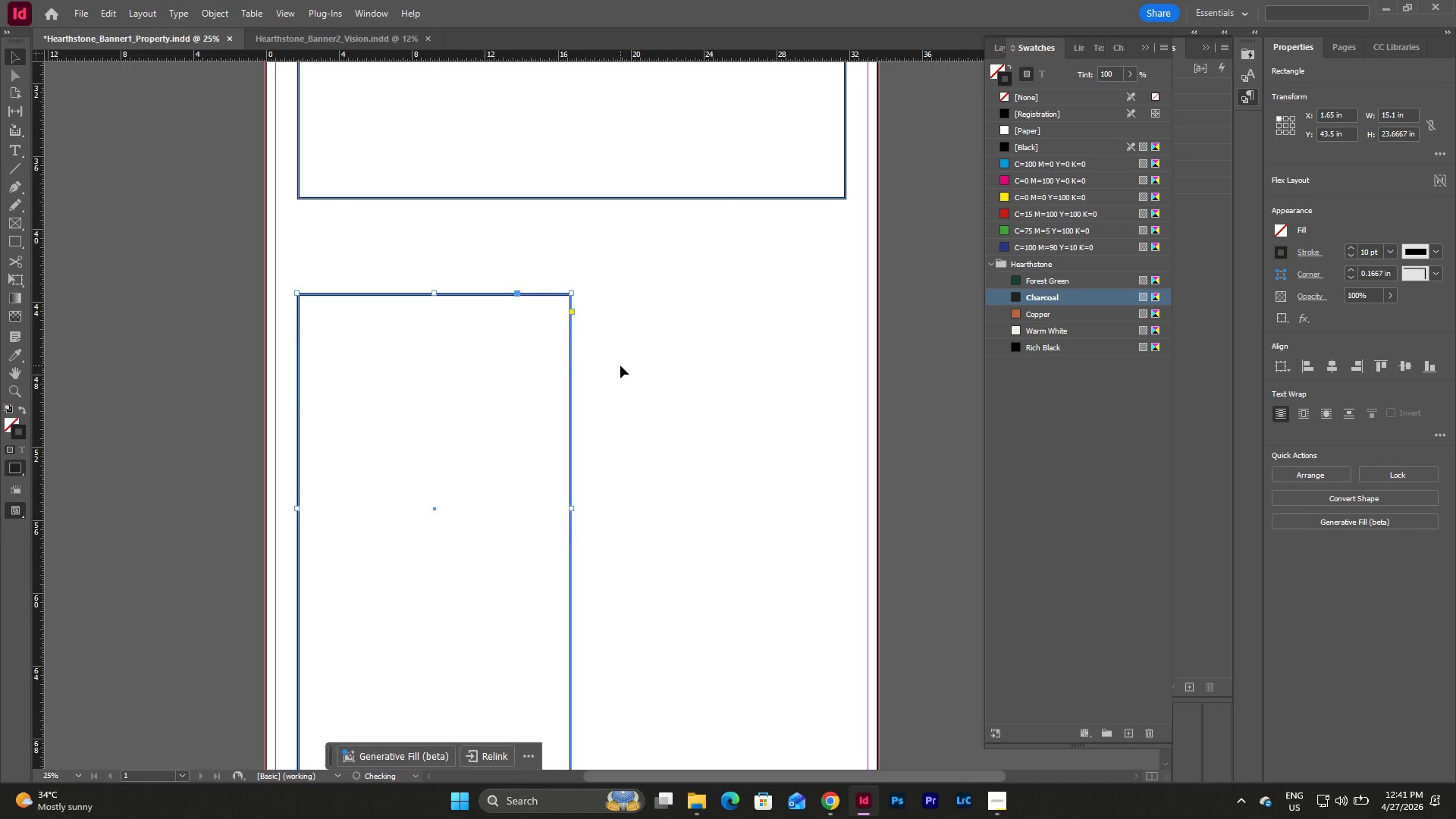 
scroll: coordinate [617, 345], scroll_direction: down, amount: 7.0
 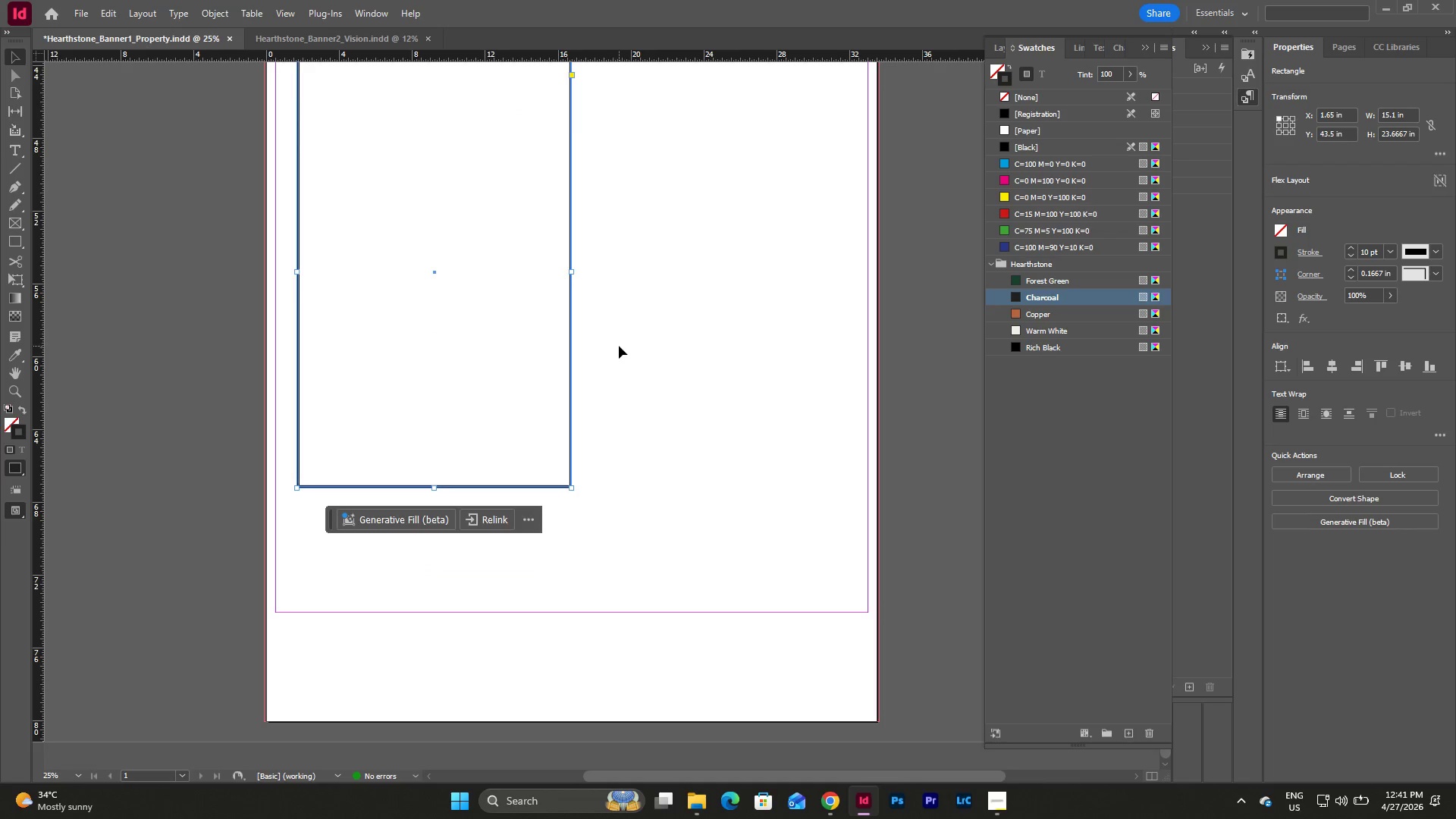 
scroll: coordinate [619, 346], scroll_direction: up, amount: 1.0
 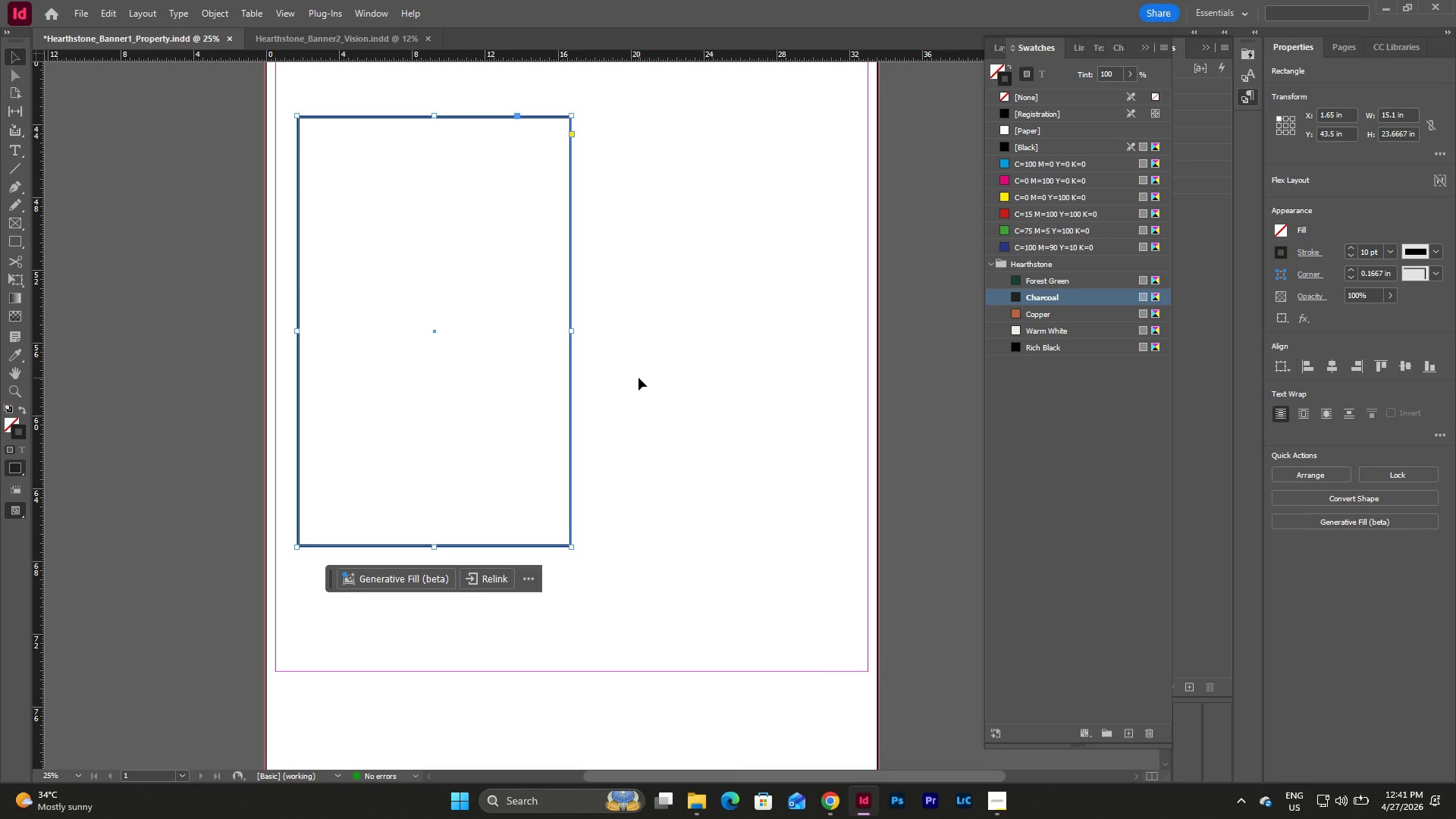 
scroll: coordinate [639, 378], scroll_direction: down, amount: 2.0
 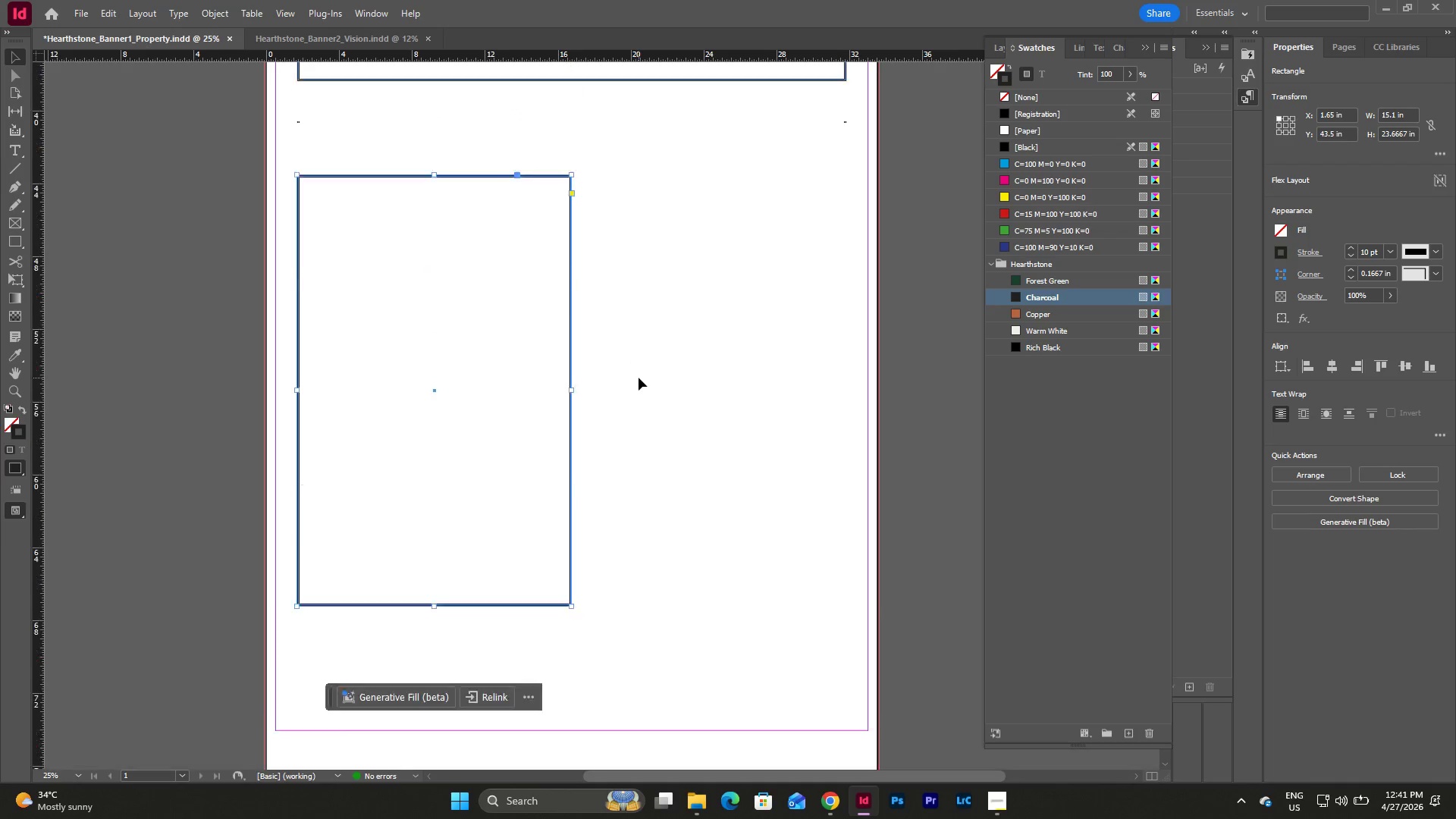 
scroll: coordinate [639, 378], scroll_direction: up, amount: 8.0
 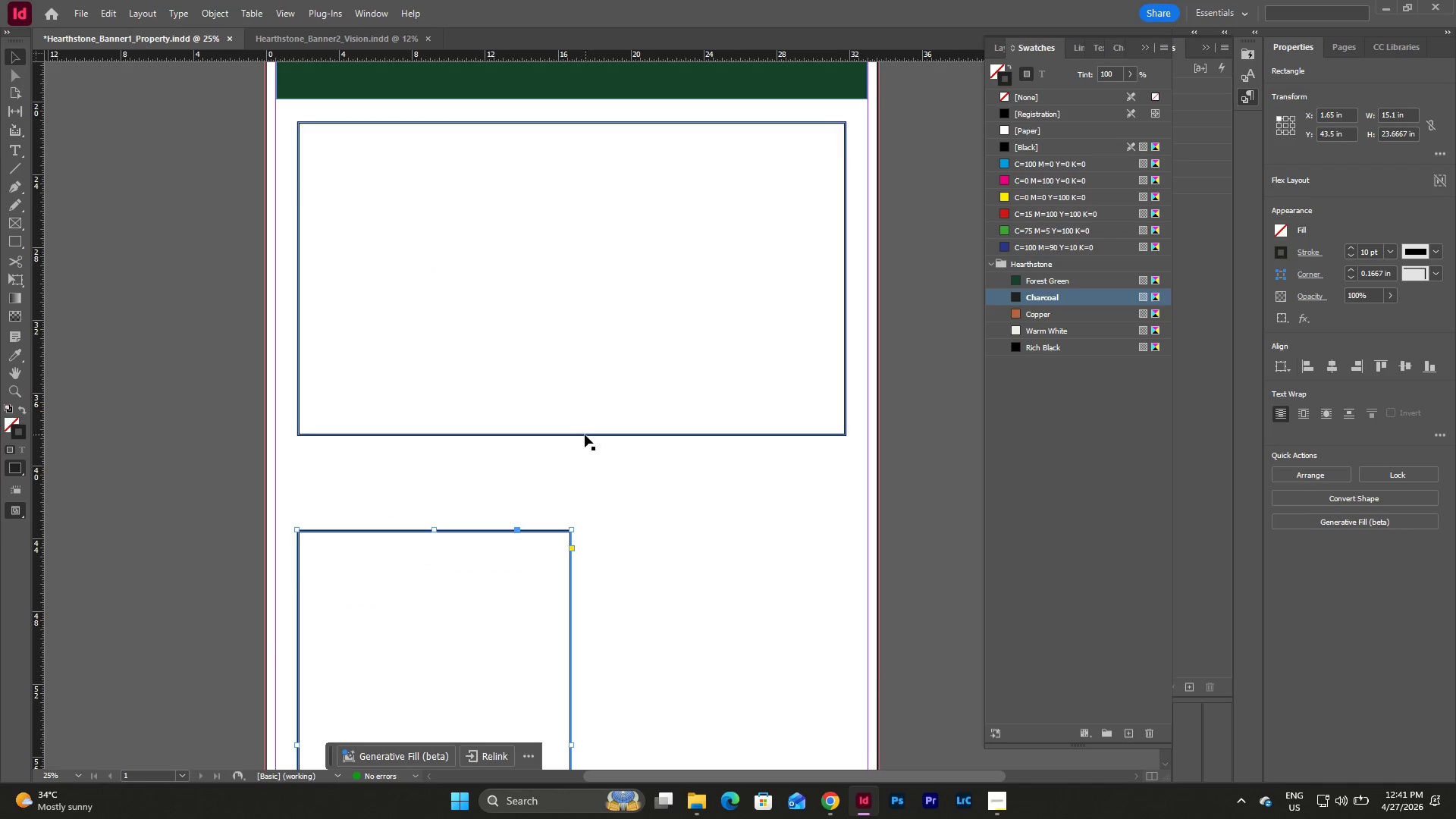 
left_click([585, 435])
 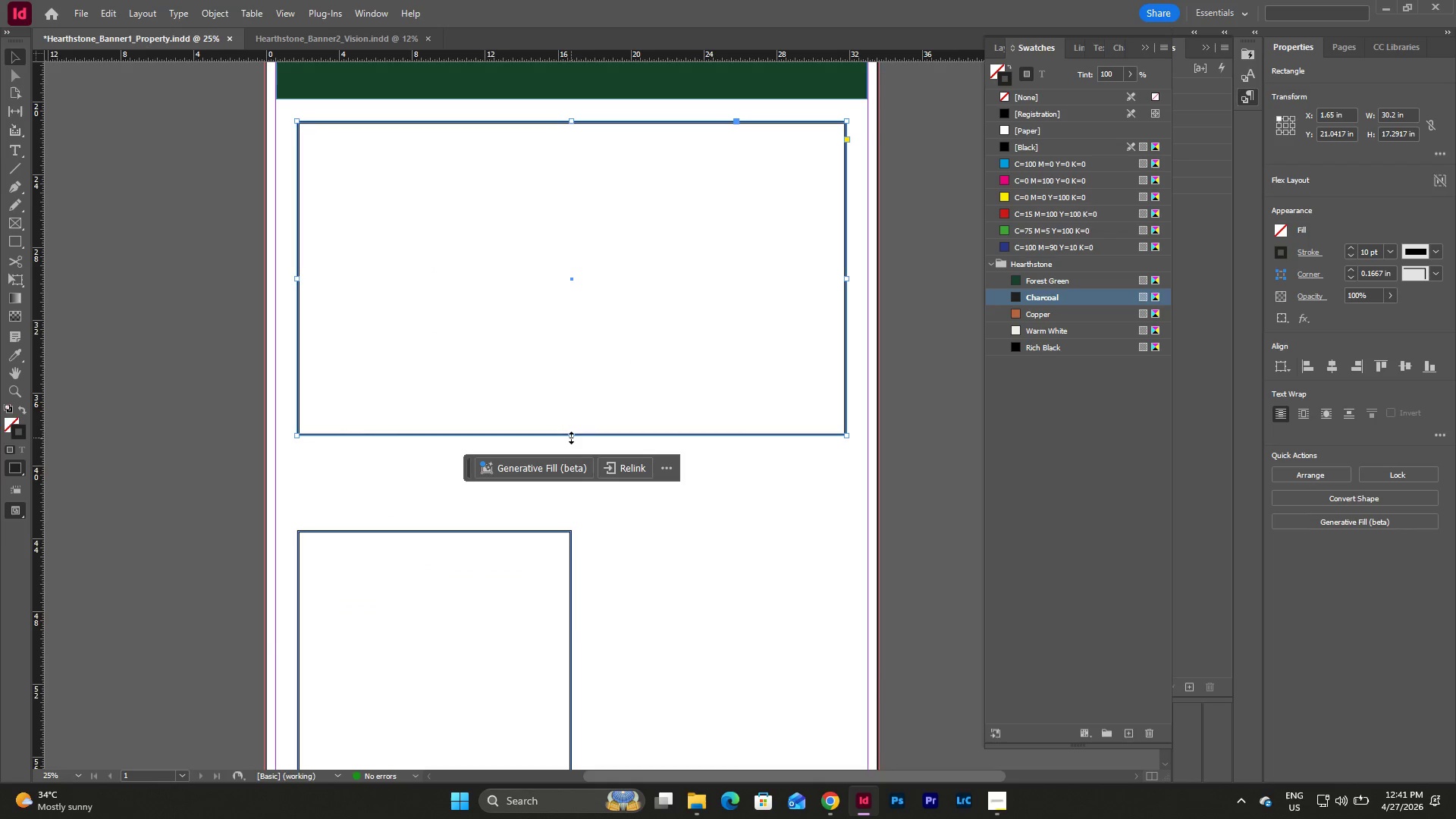 
left_click_drag(start_coordinate=[571, 438], to_coordinate=[573, 505])
 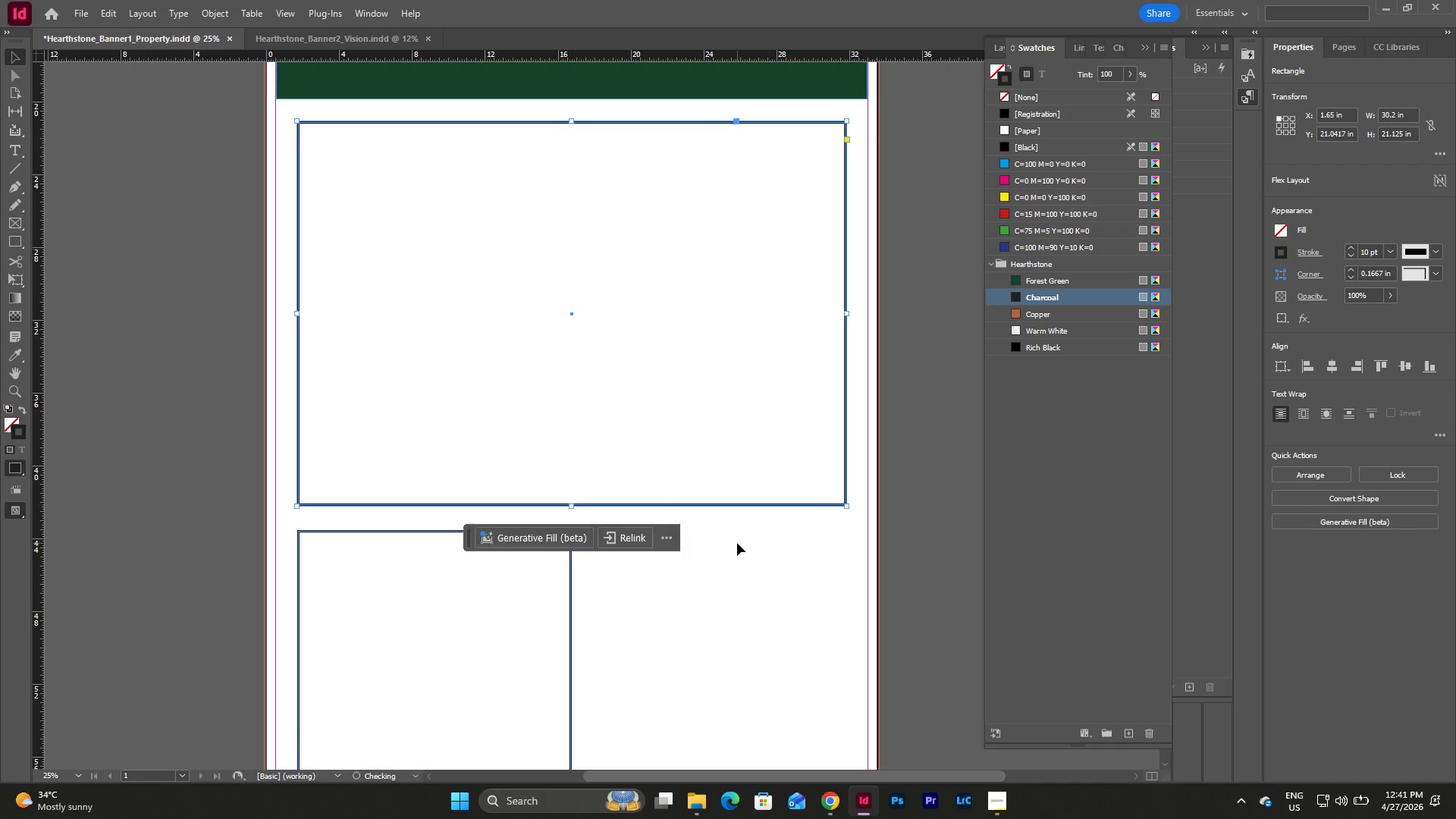 
left_click([737, 543])
 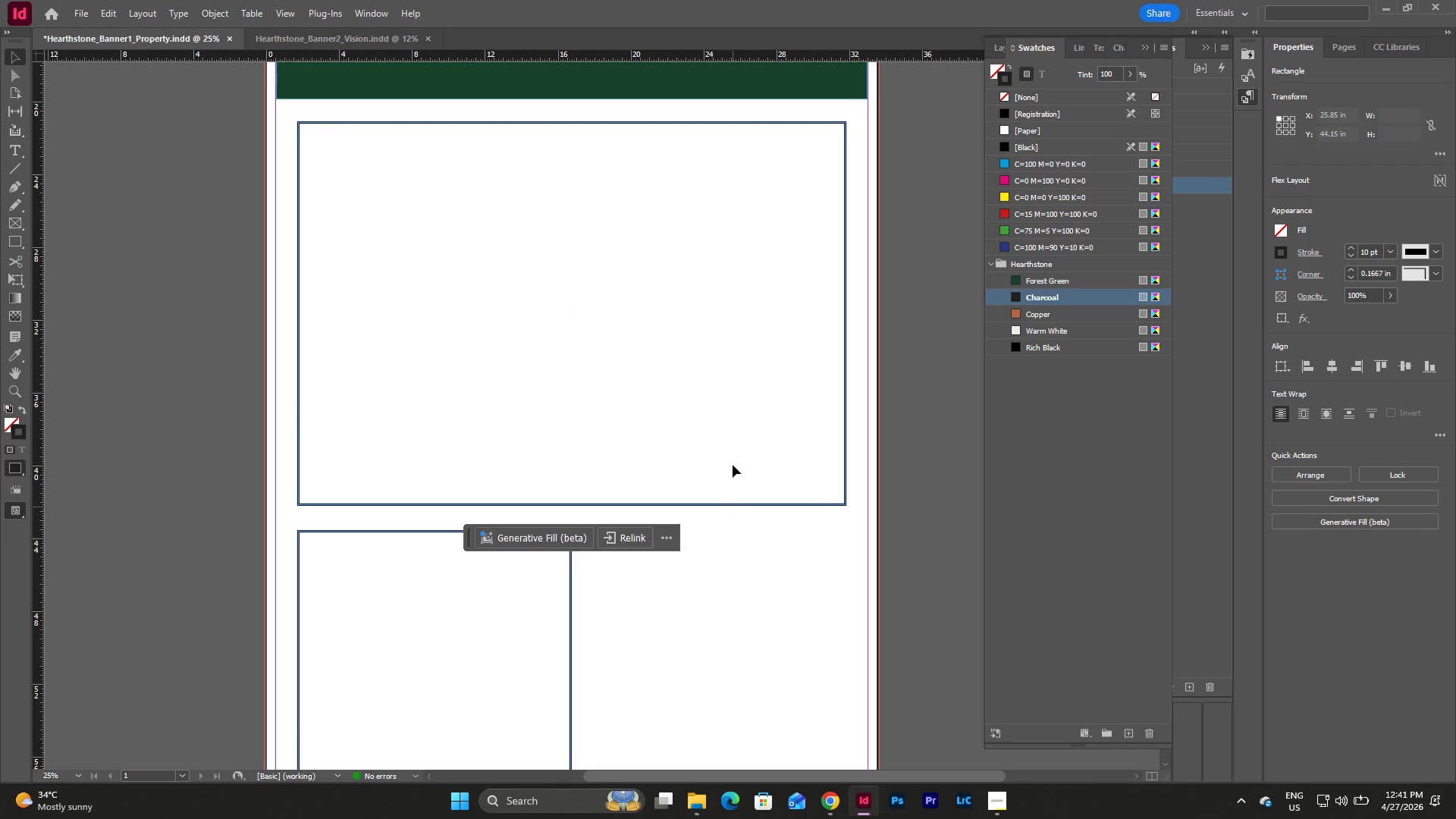 
left_click_drag(start_coordinate=[627, 517], to_coordinate=[467, 423])
 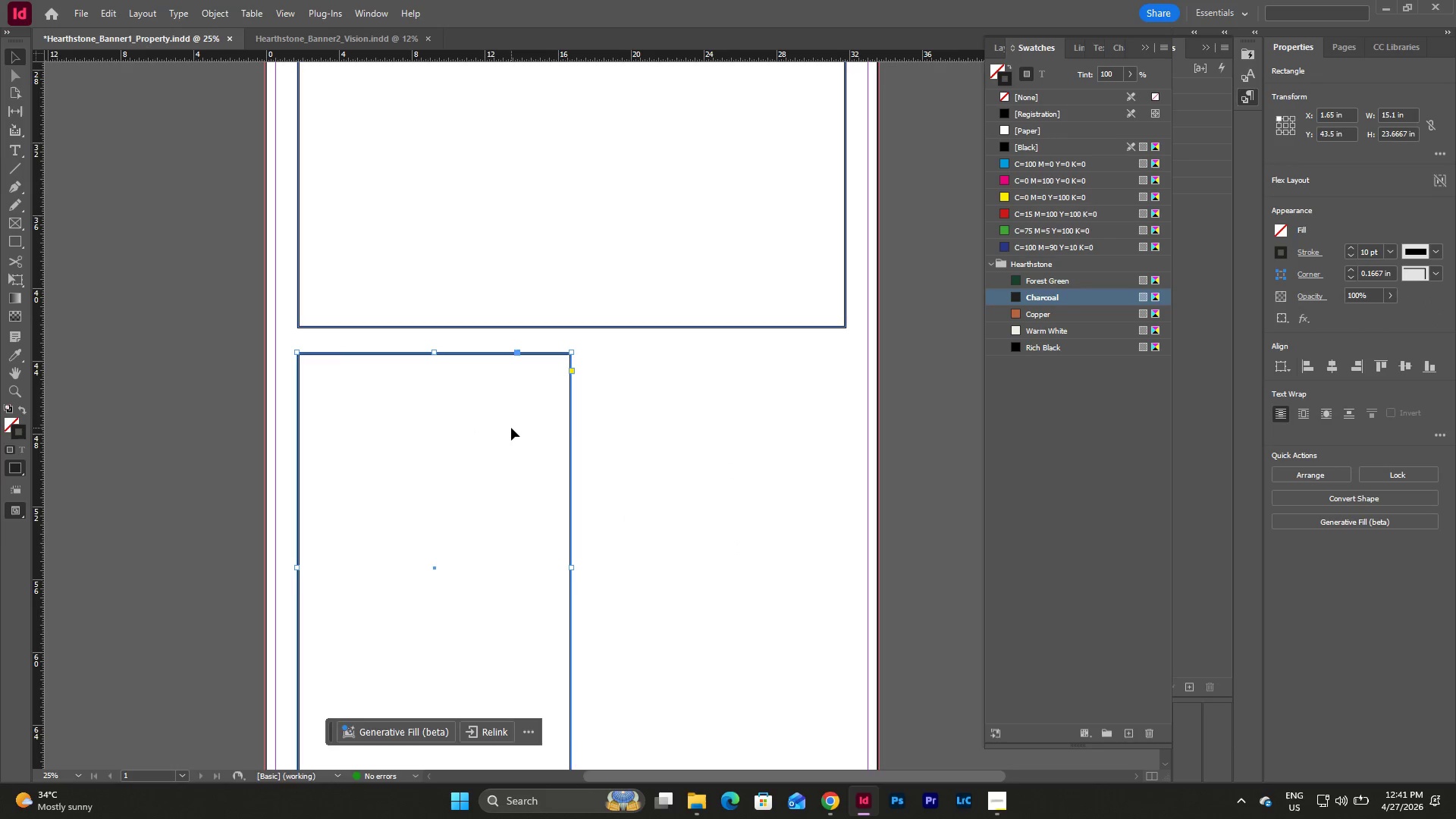 
scroll: coordinate [733, 460], scroll_direction: down, amount: 3.0
 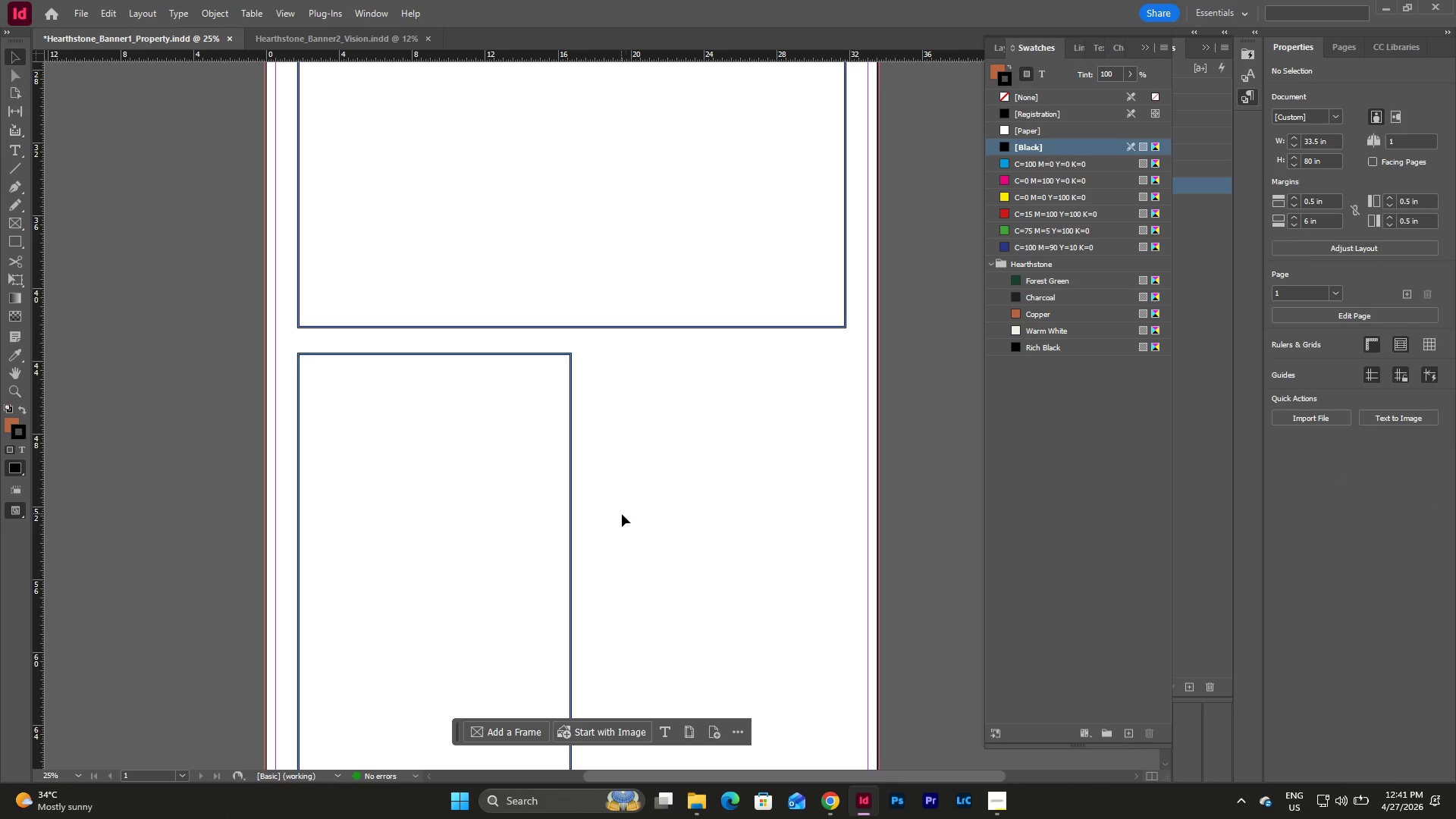 
key(Control+D)
 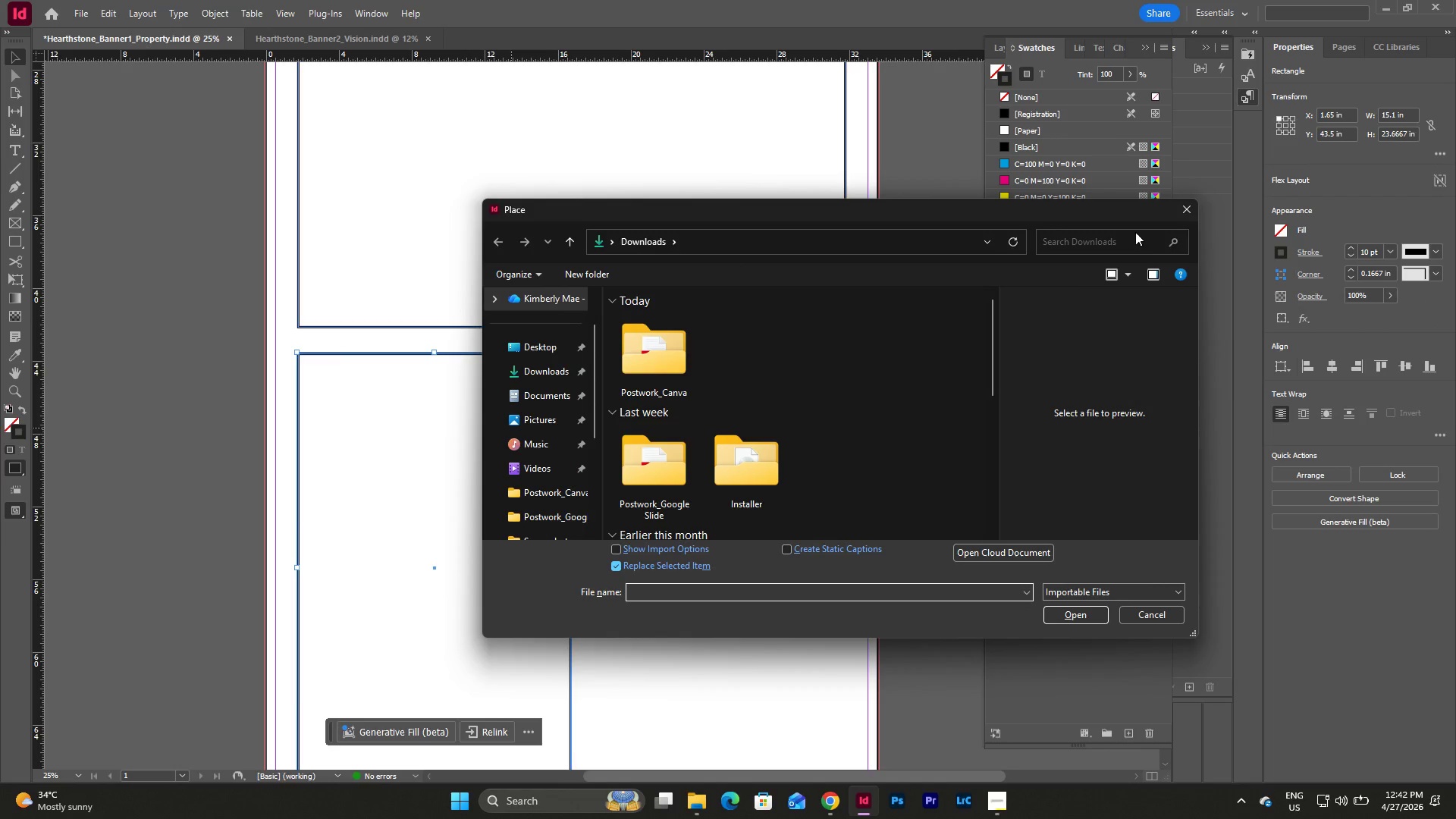 
left_click([1195, 209])
 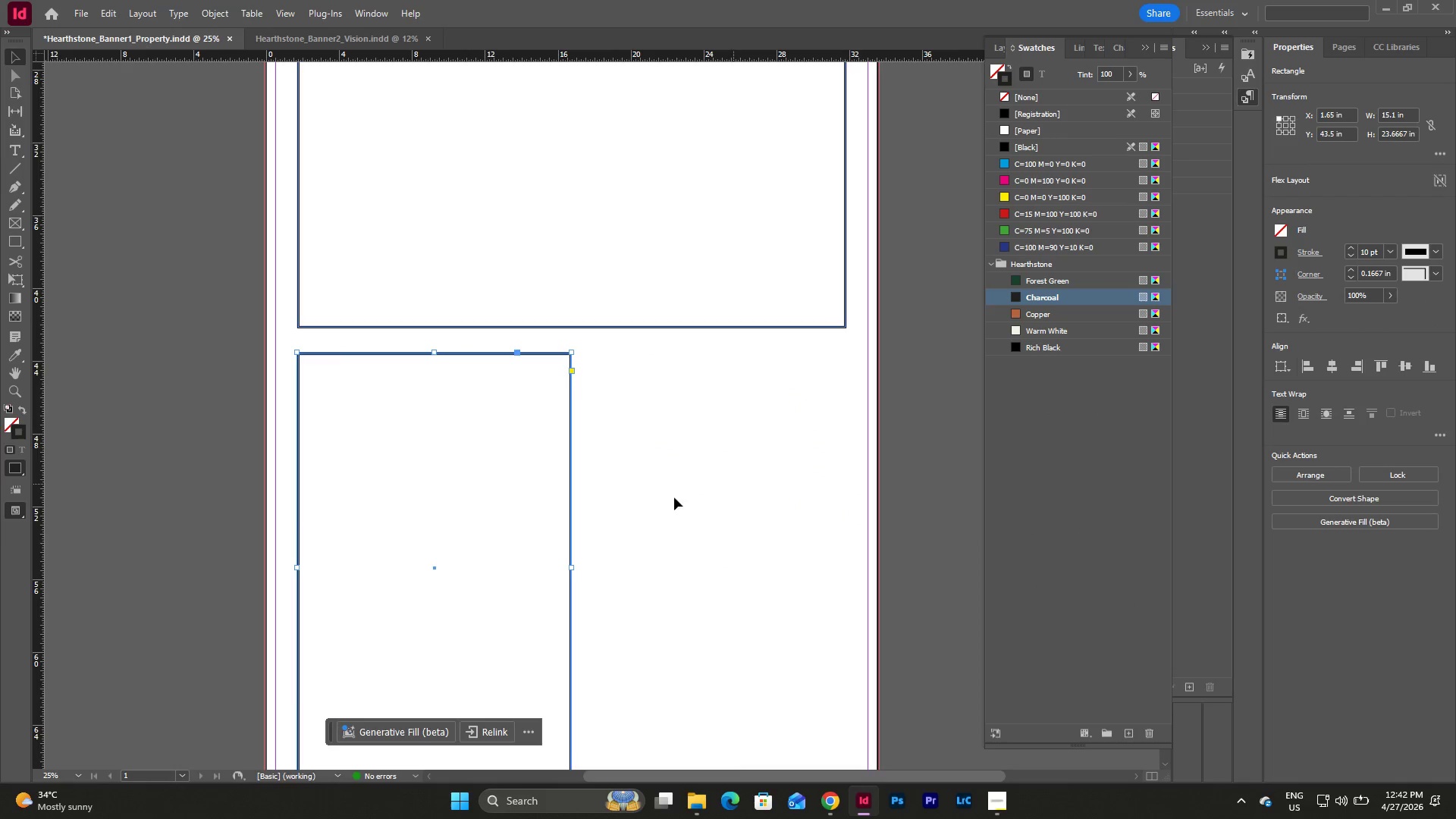 
left_click([638, 499])
 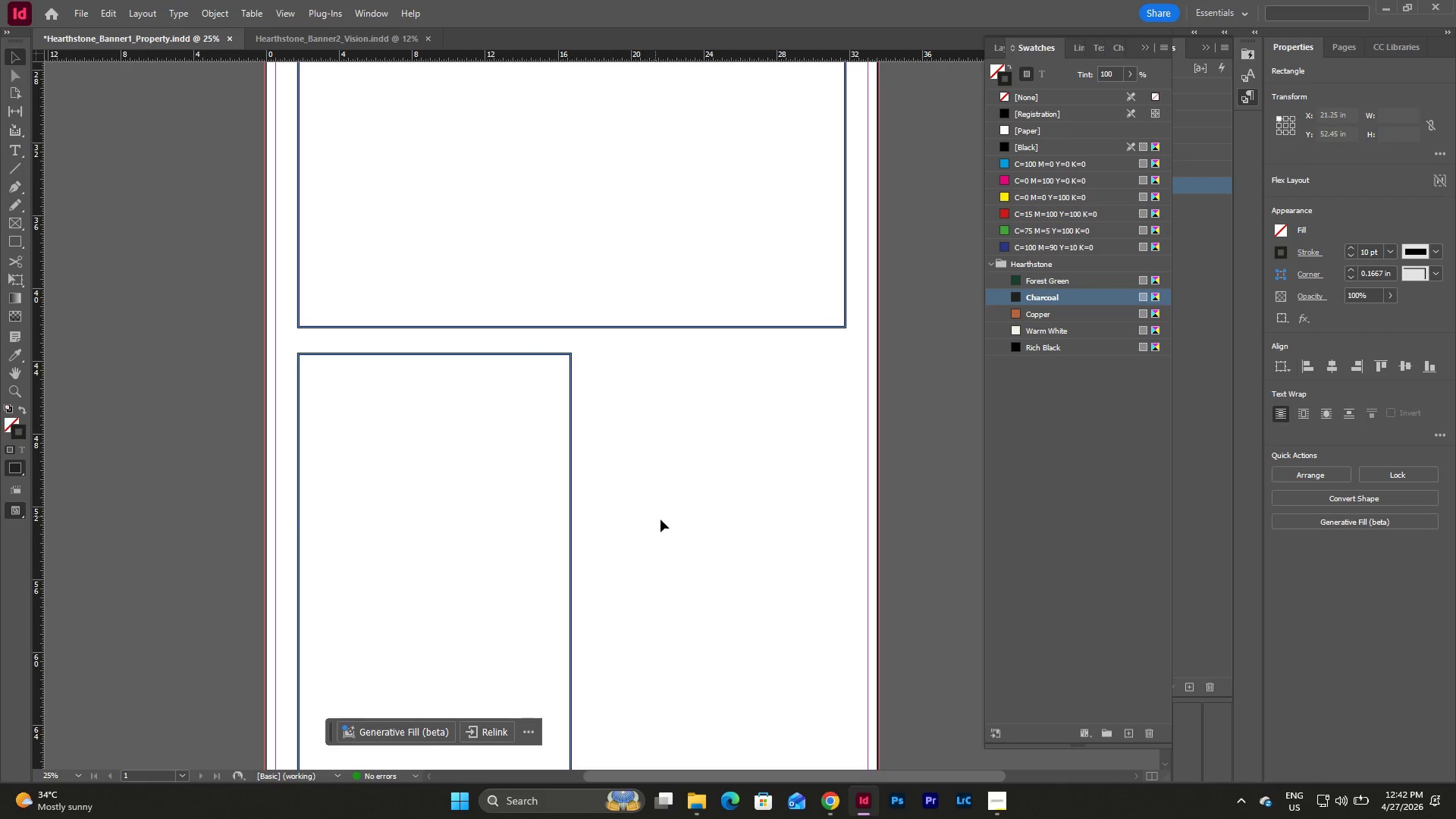 
left_click_drag(start_coordinate=[661, 519], to_coordinate=[458, 430])
 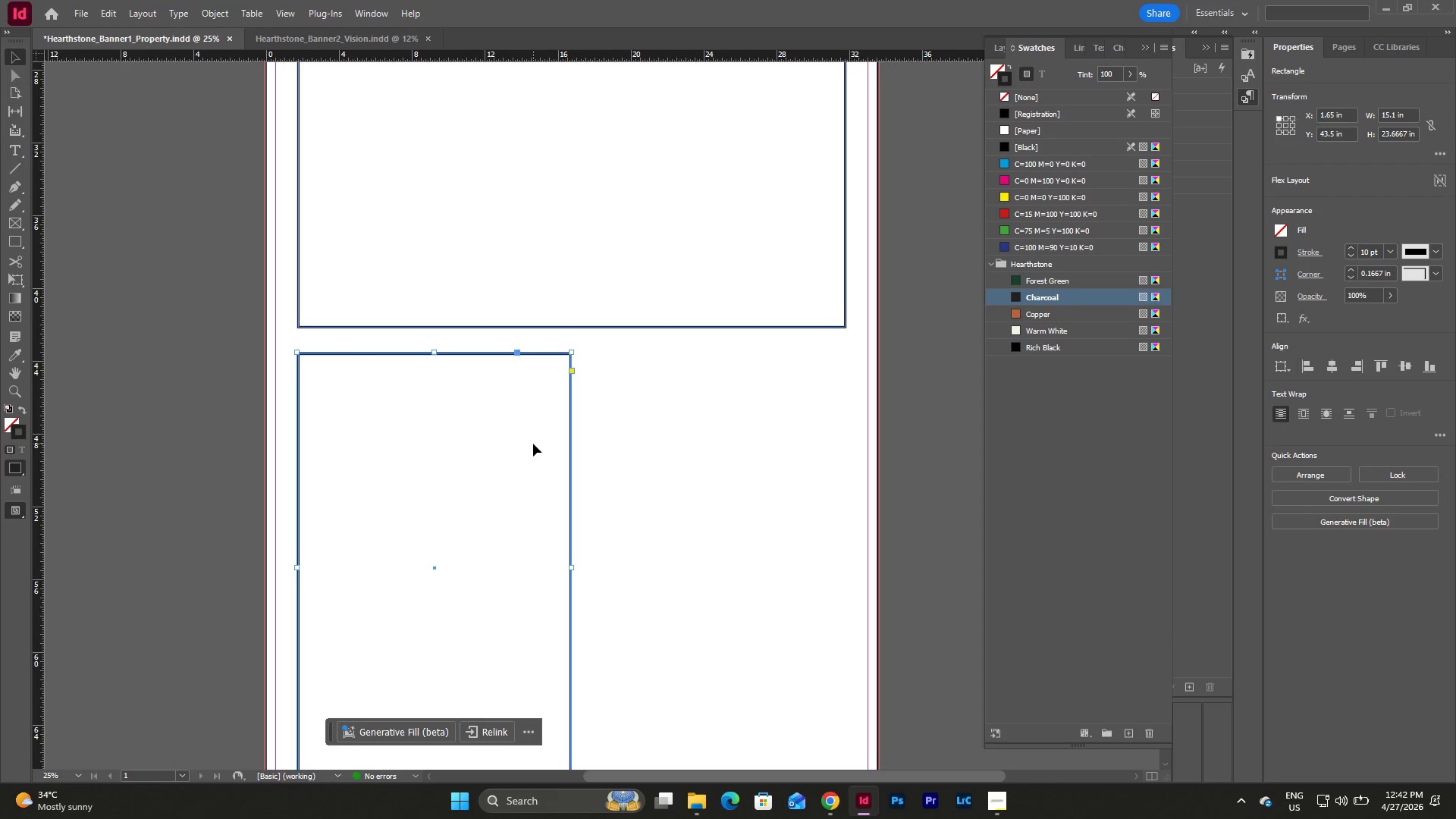 
key(Control+C)
 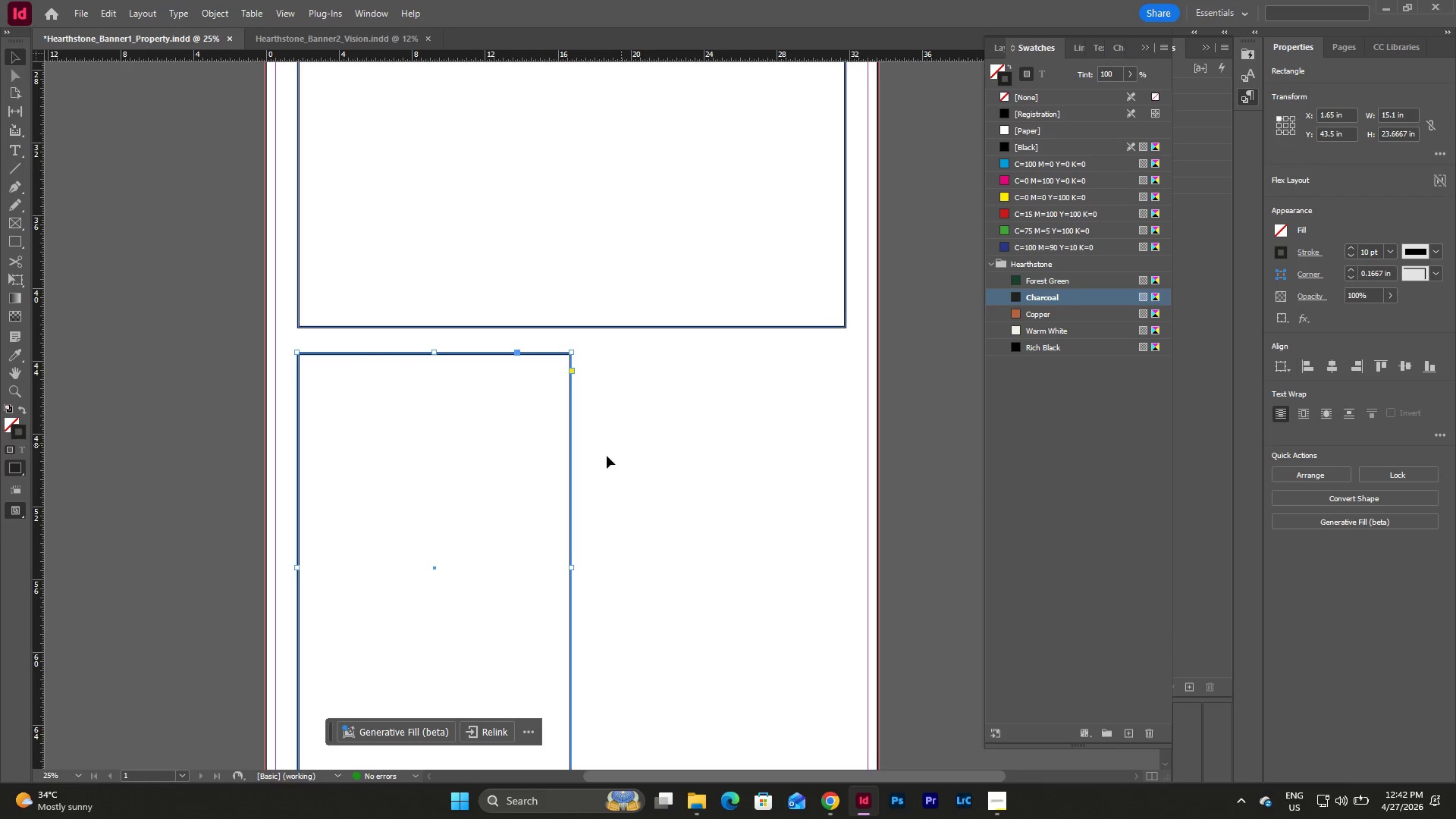 
key(Control+V)
 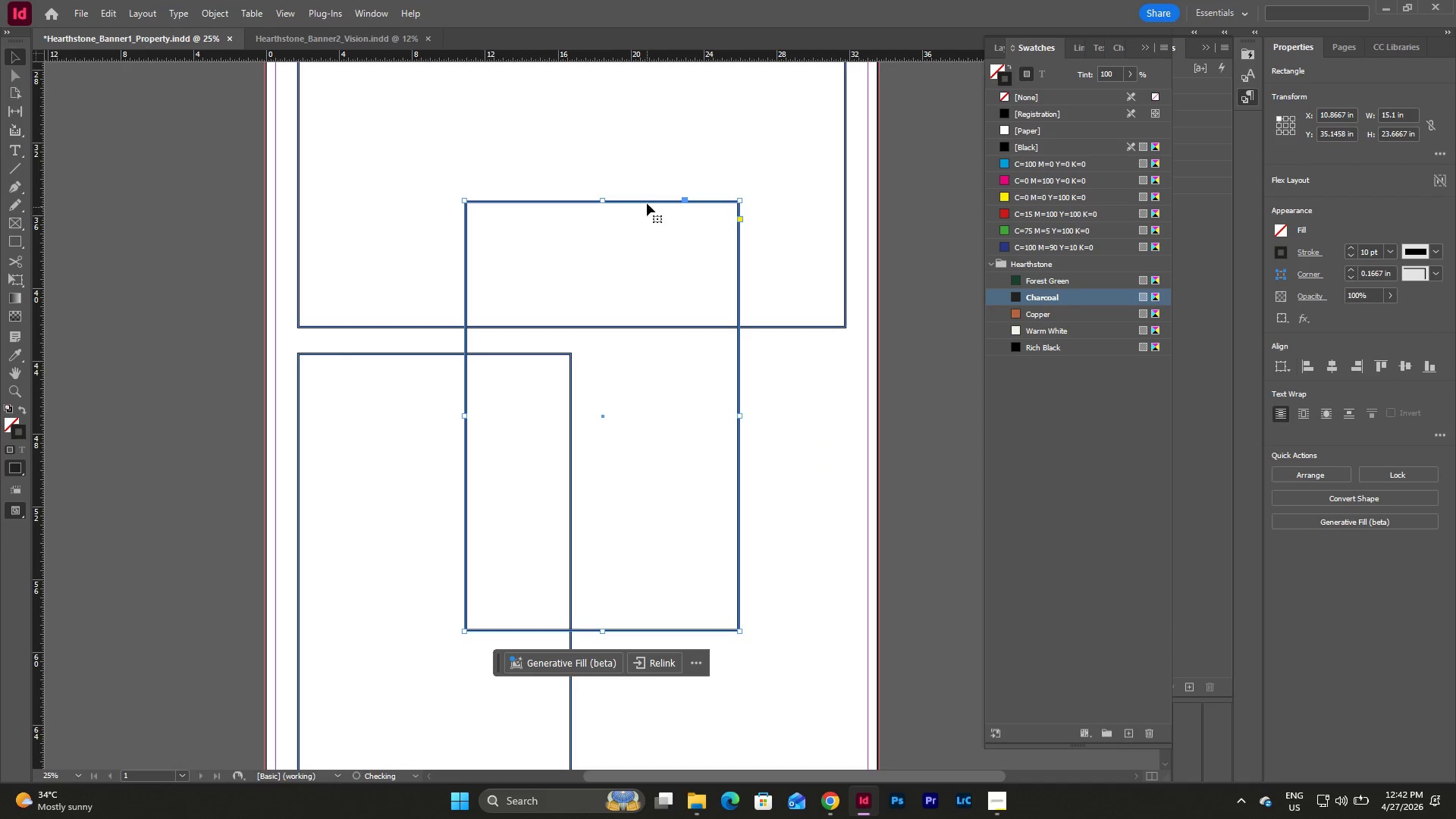 
left_click_drag(start_coordinate=[645, 202], to_coordinate=[755, 356])
 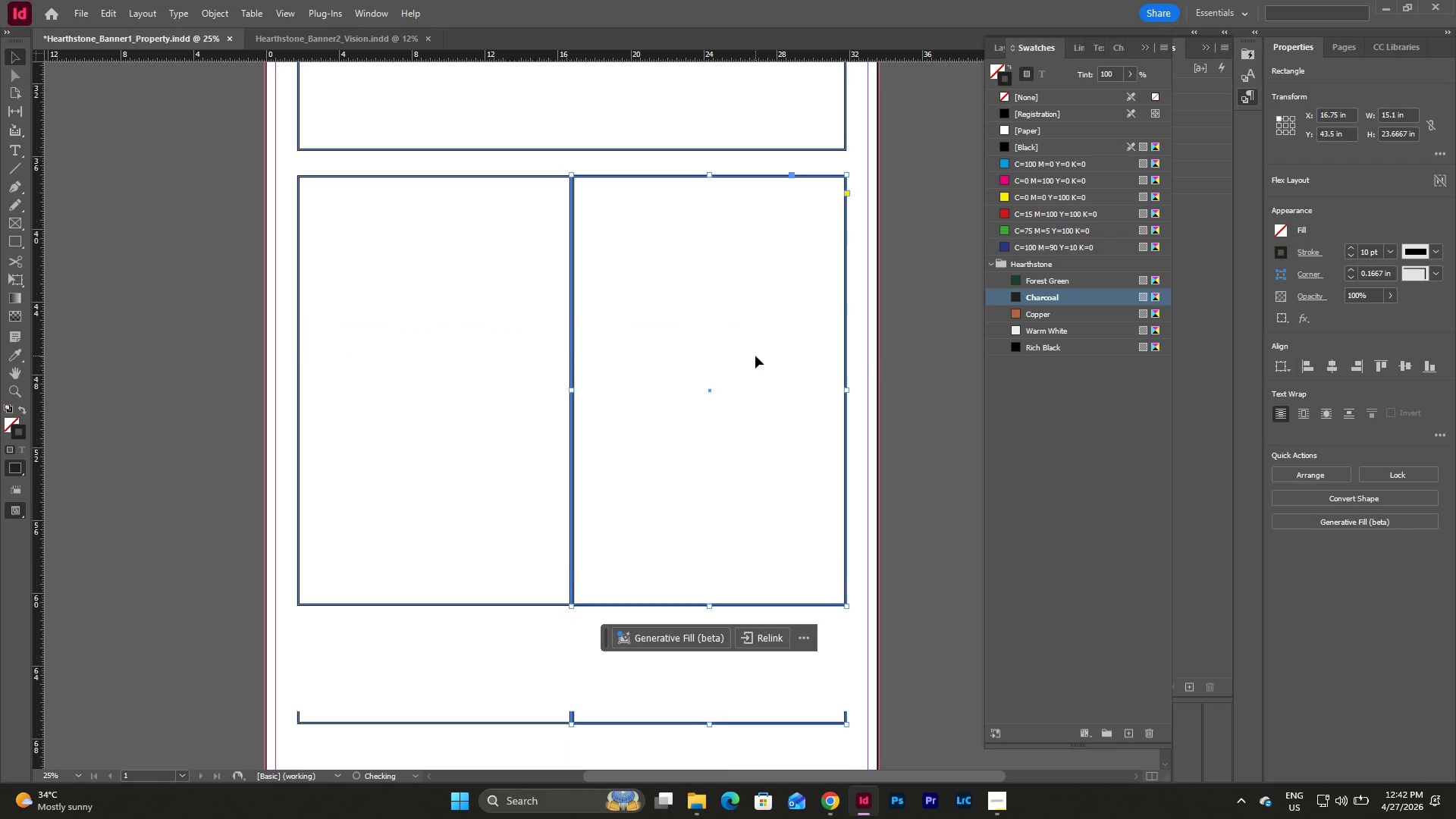 
scroll: coordinate [755, 356], scroll_direction: down, amount: 3.0
 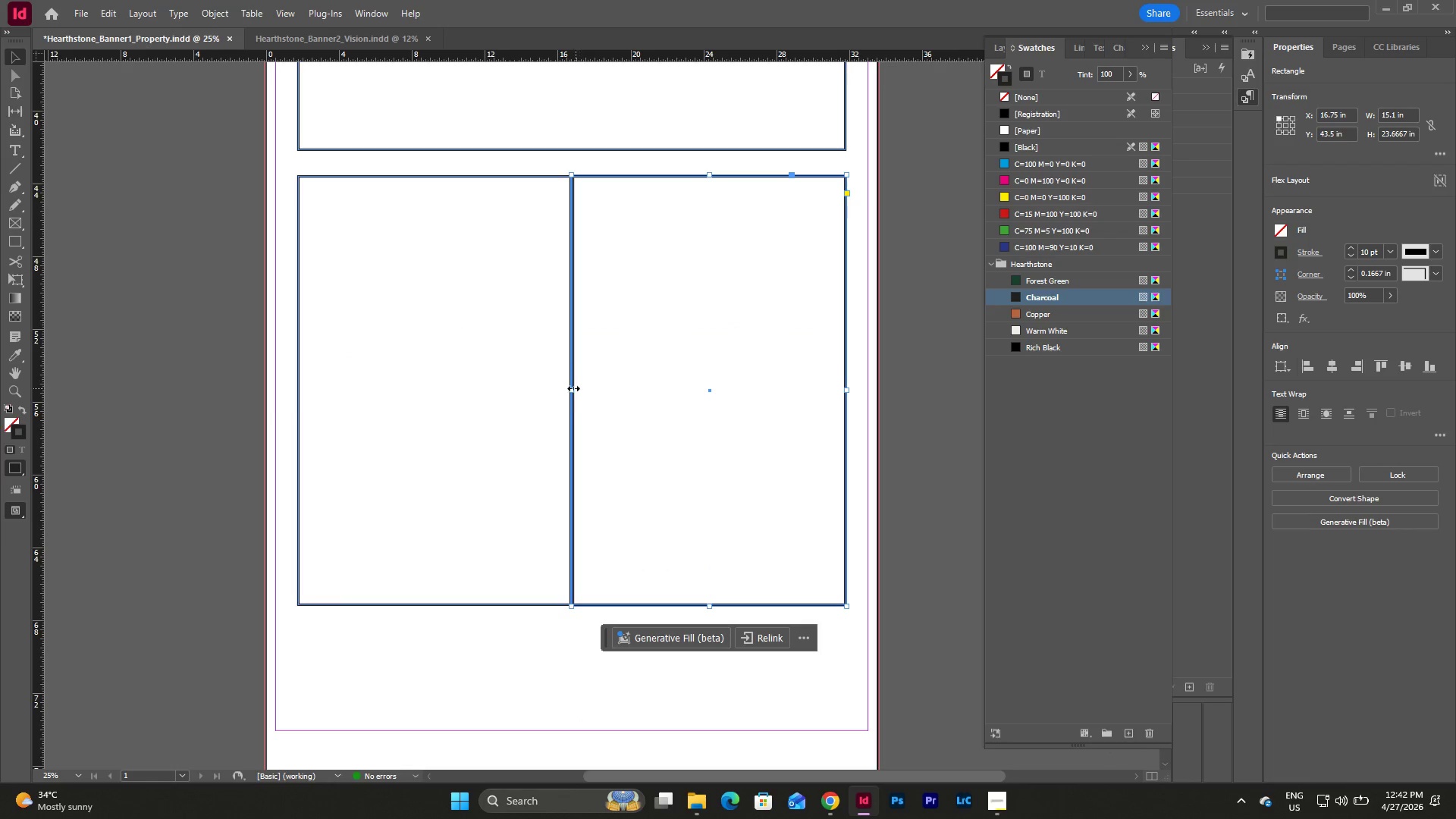 
left_click_drag(start_coordinate=[573, 388], to_coordinate=[589, 392])
 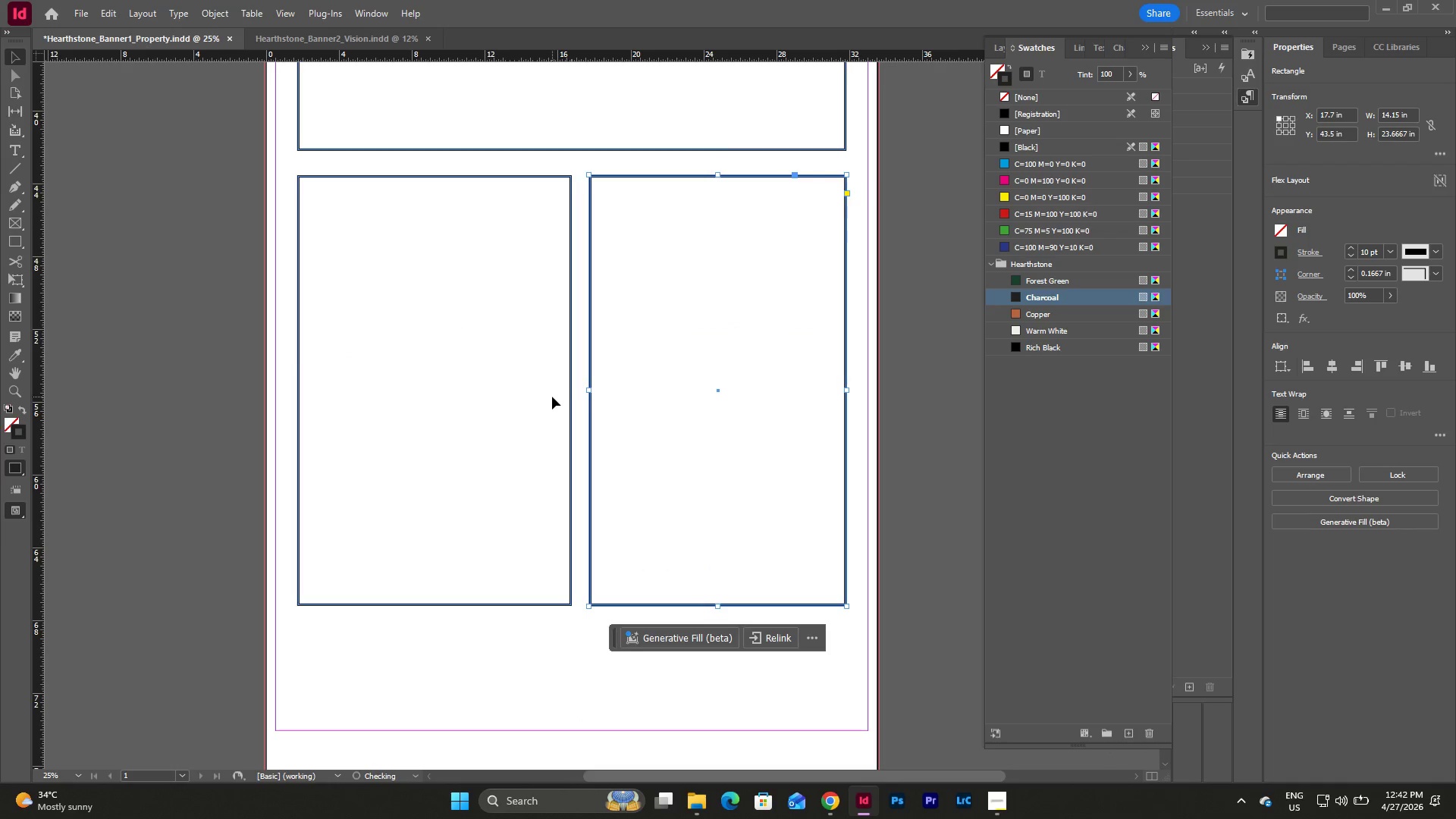 
left_click([552, 397])
 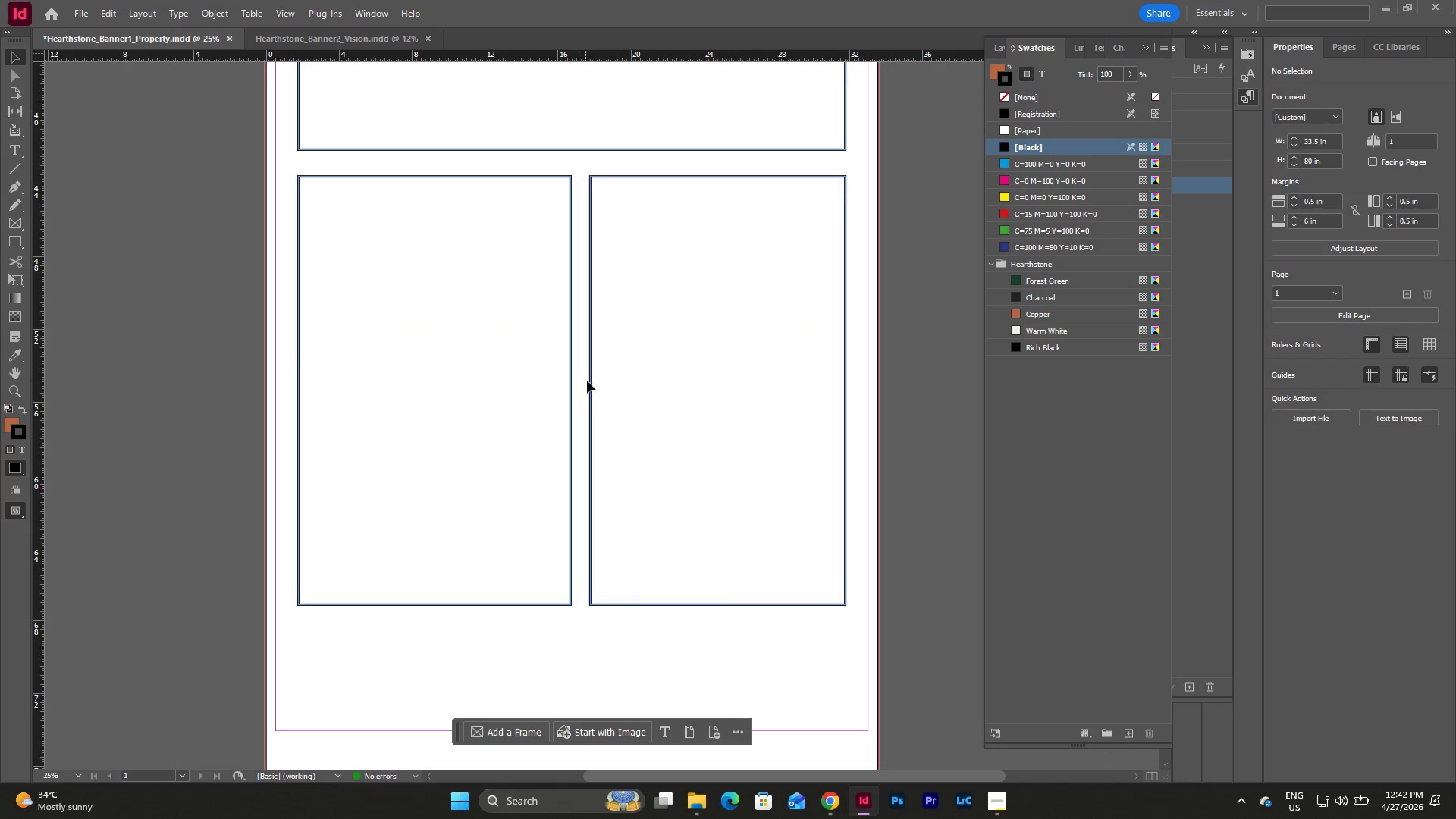 
left_click_drag(start_coordinate=[576, 391], to_coordinate=[532, 371])
 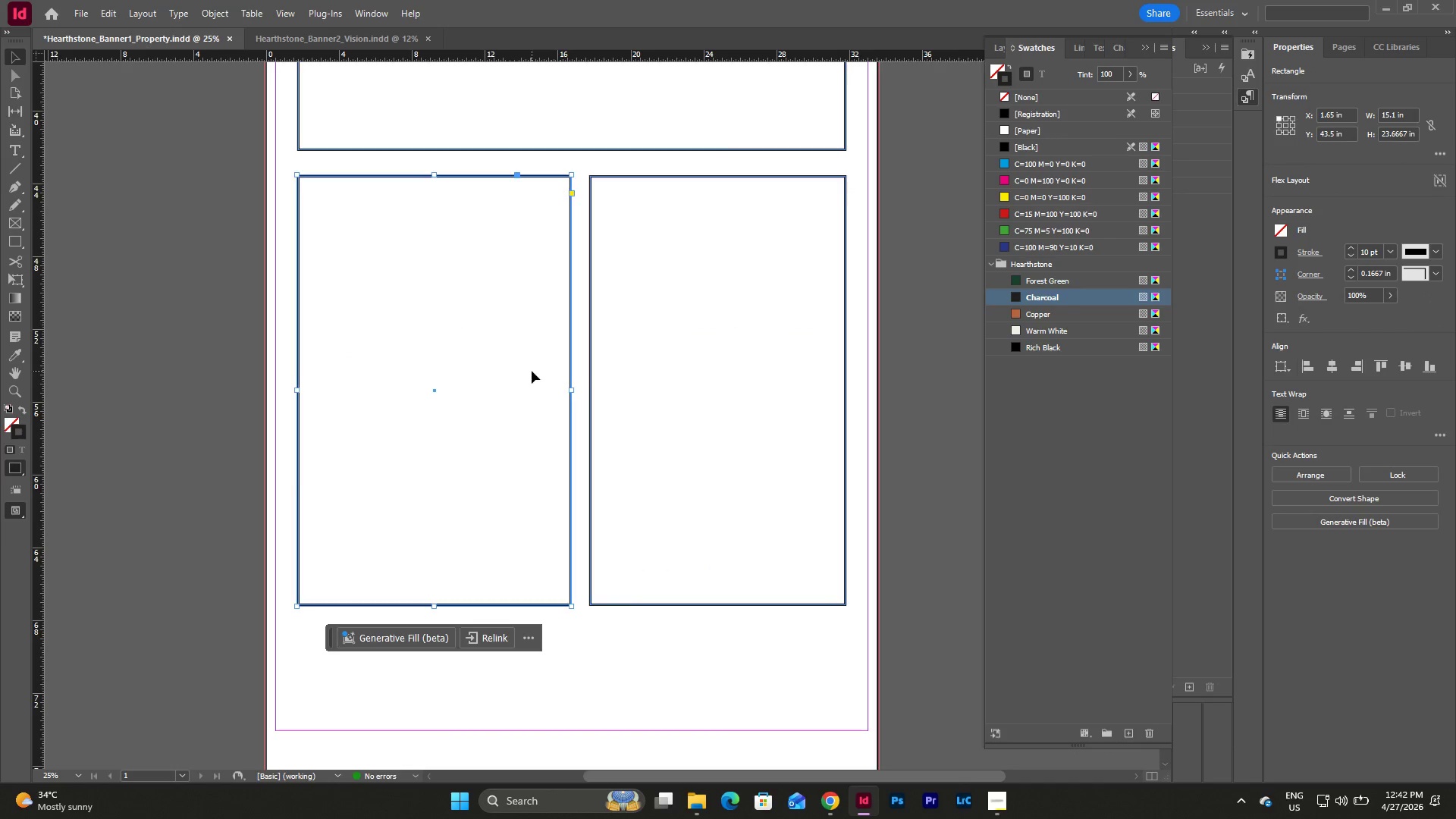 
key(Backspace)
 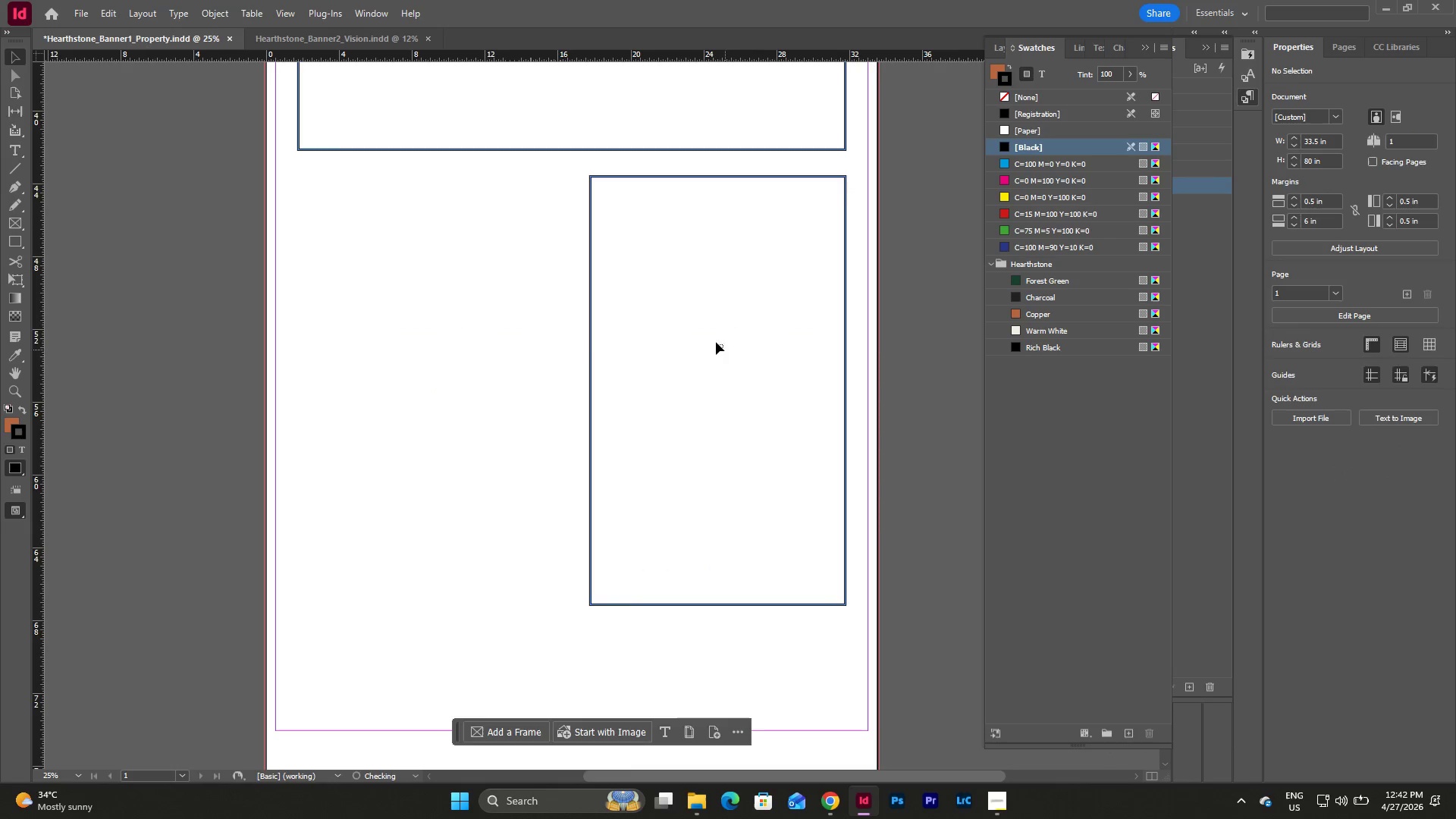 
left_click_drag(start_coordinate=[723, 348], to_coordinate=[531, 260])
 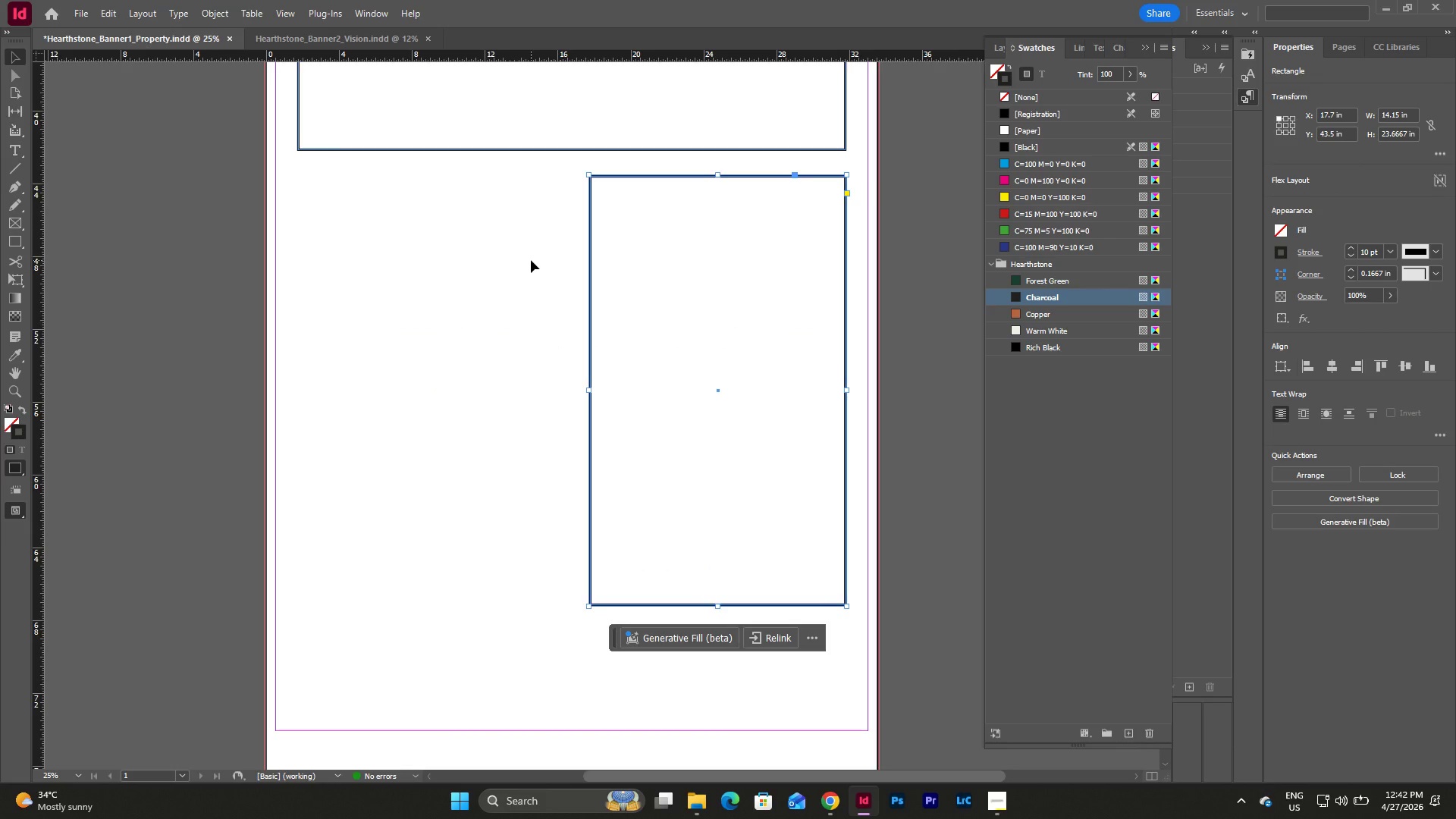 
key(Control+D)
 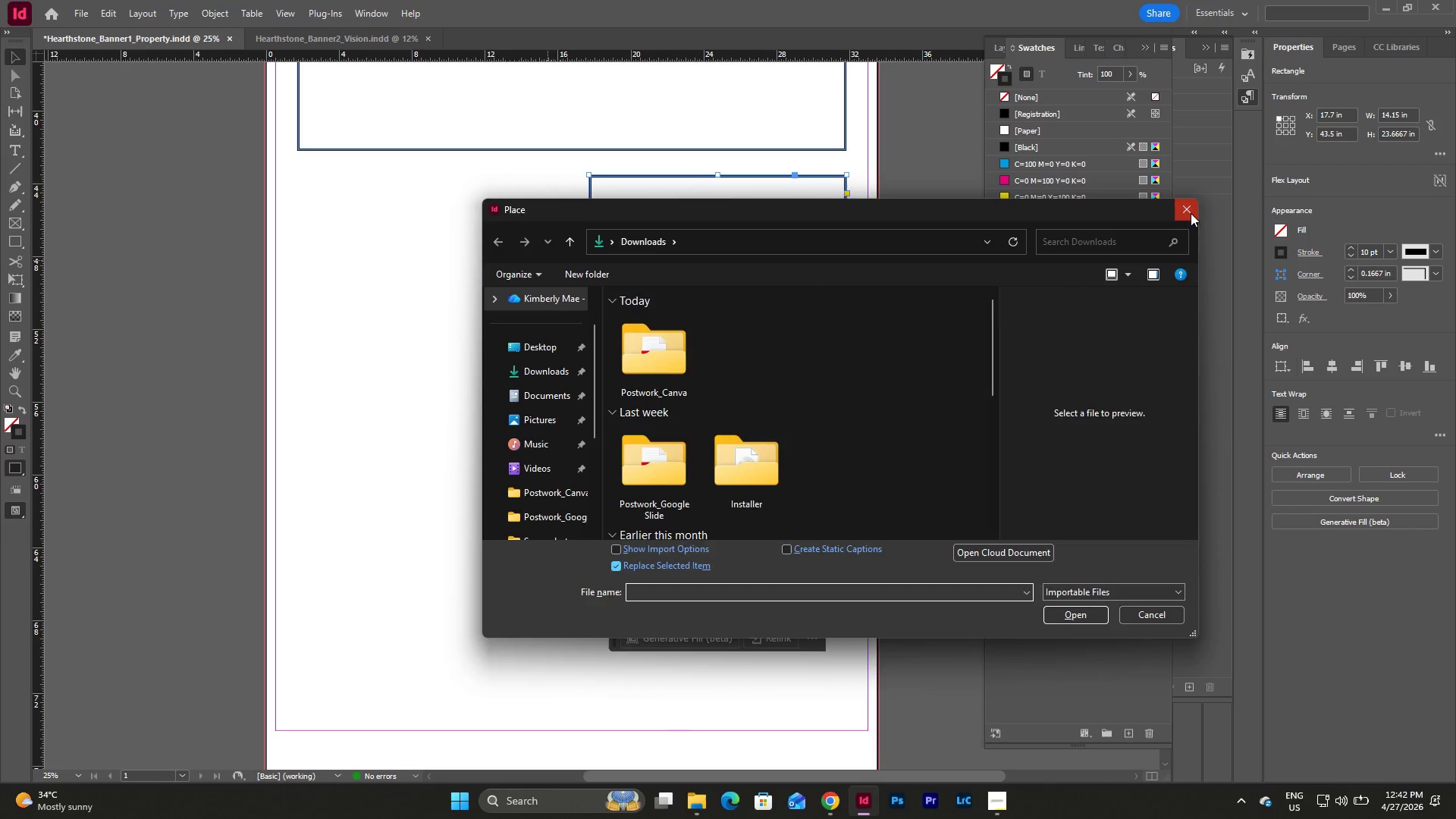 
double_click([695, 432])
 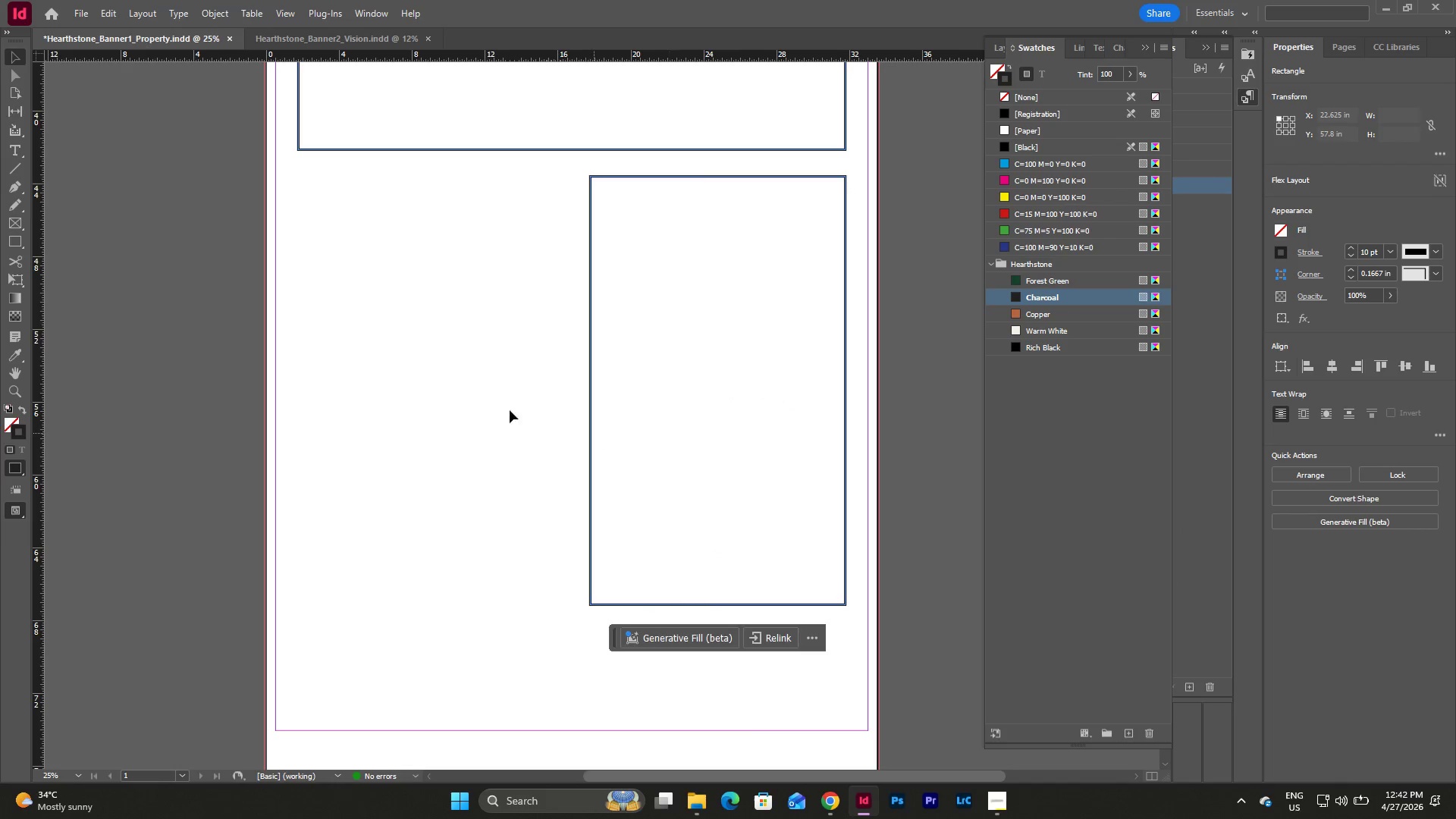 
triple_click([500, 404])
 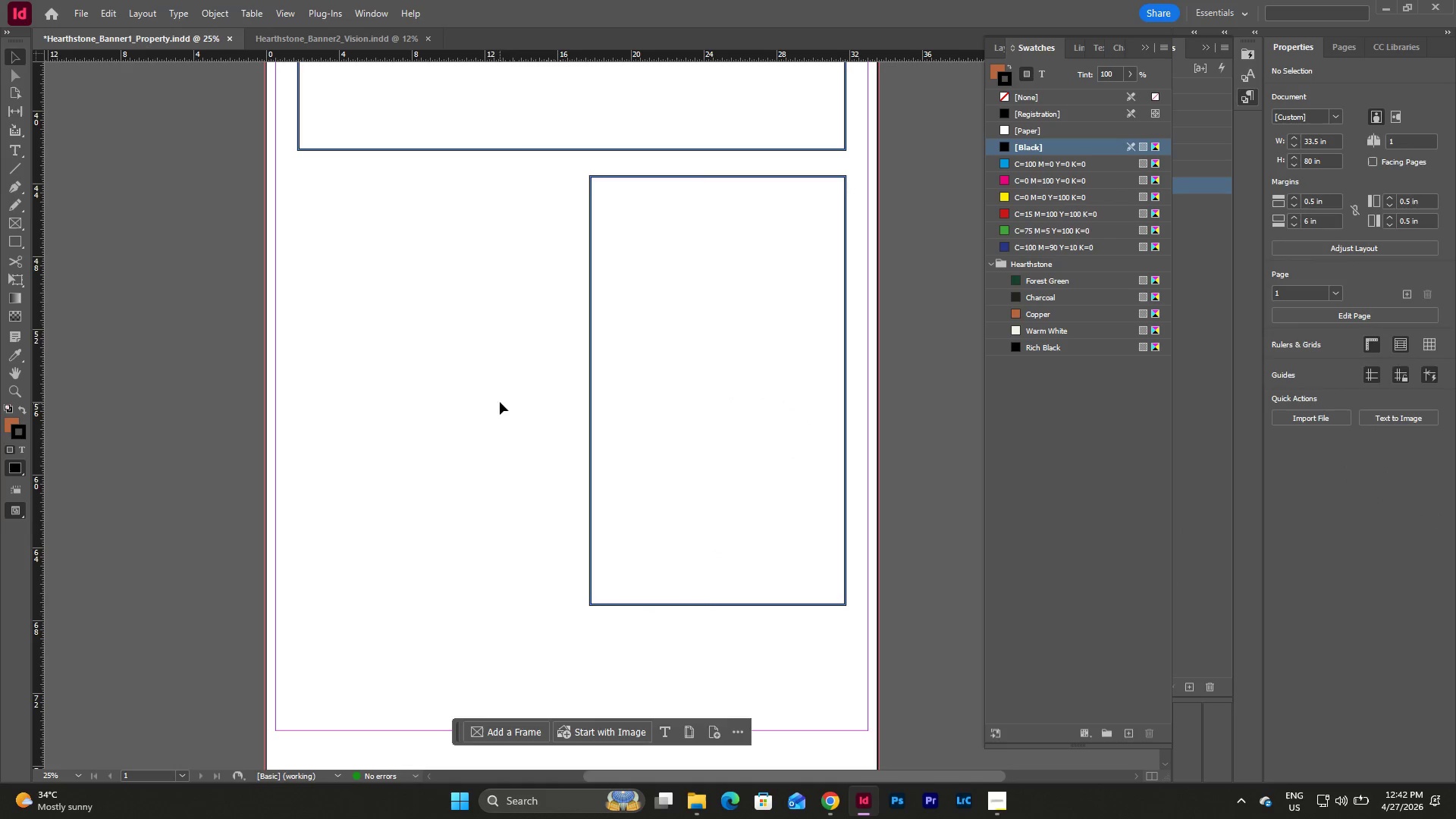 
left_click_drag(start_coordinate=[501, 394], to_coordinate=[695, 532])
 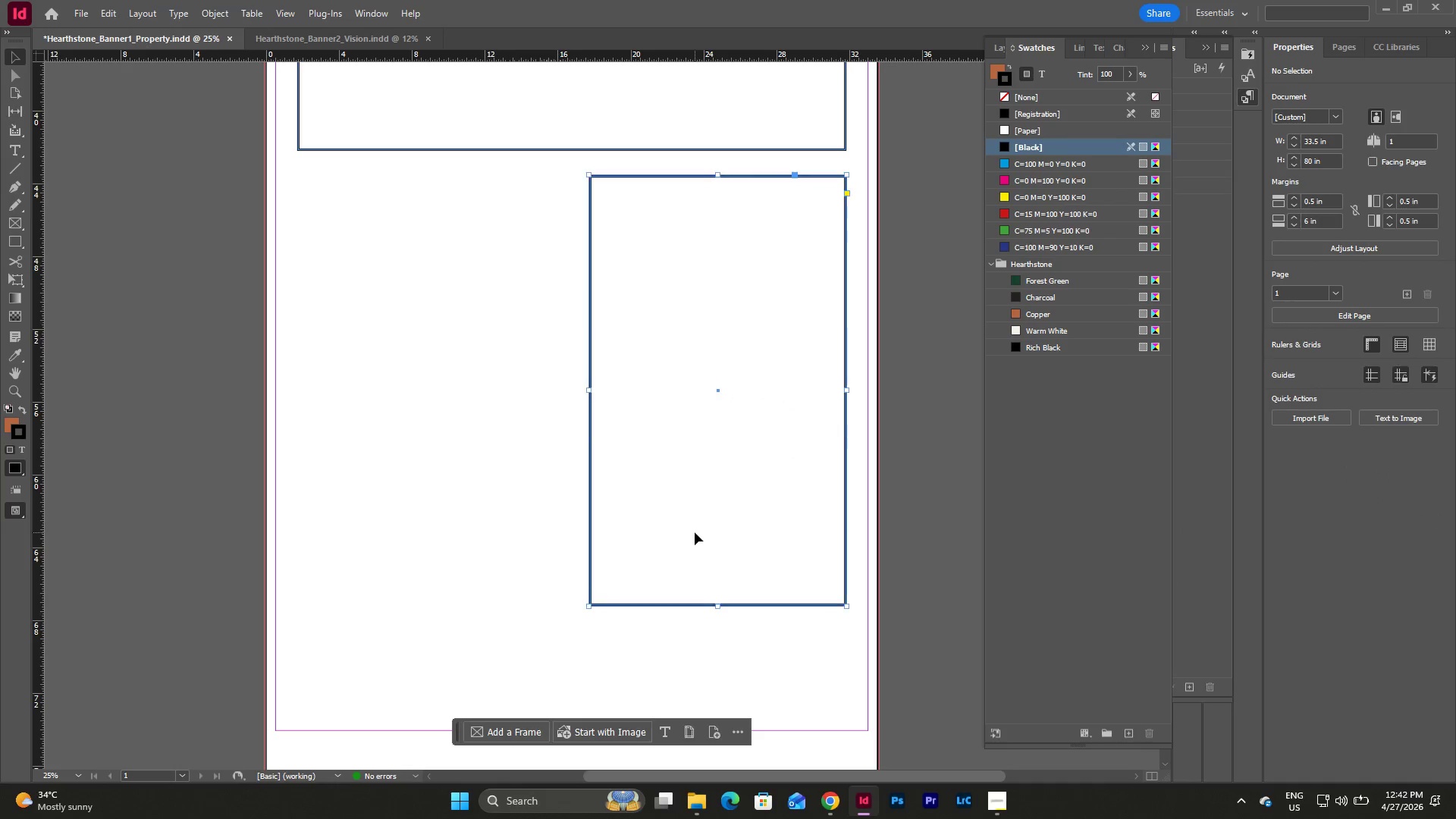 
key(Control+C)
 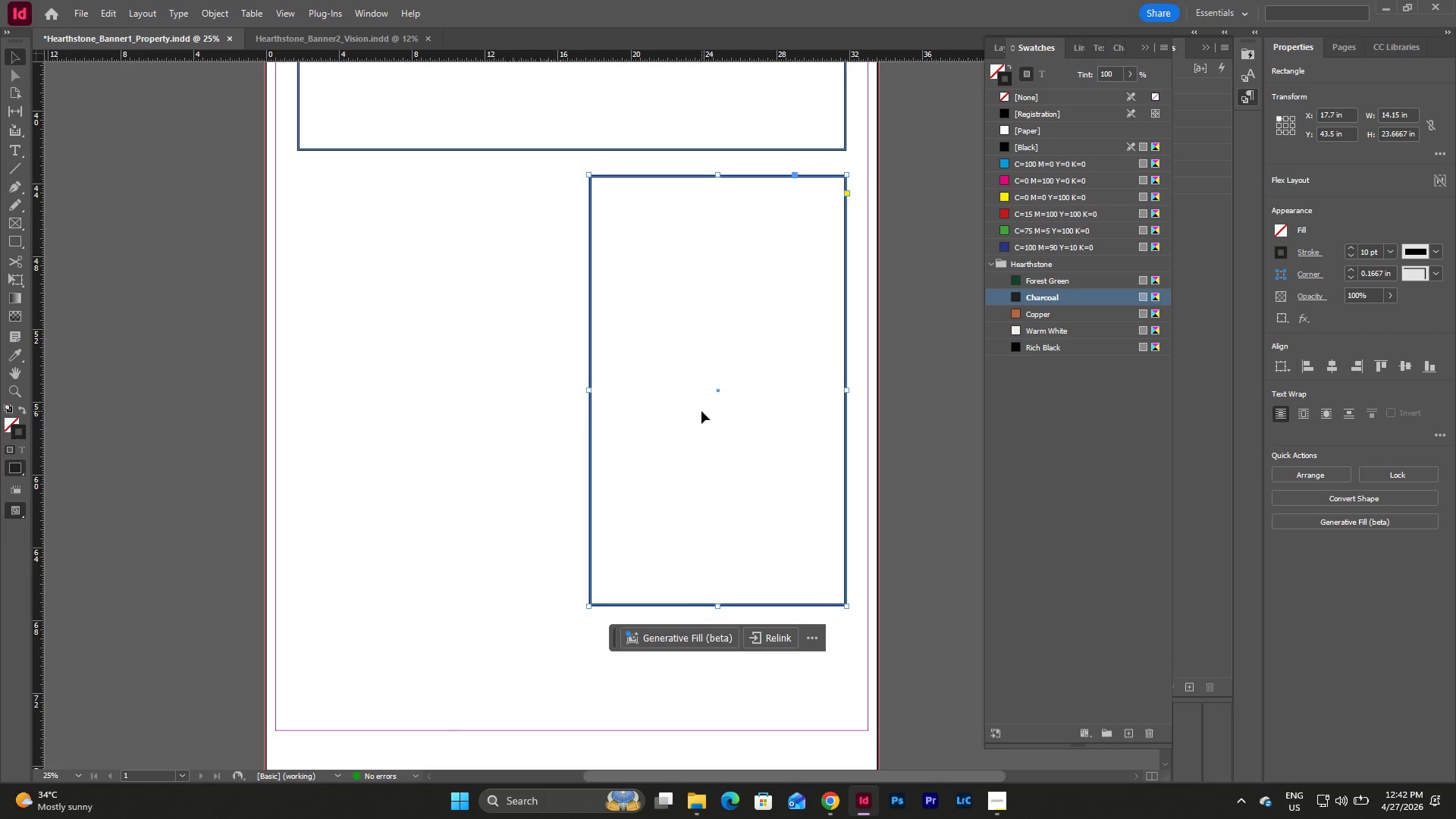 
key(Control+V)
 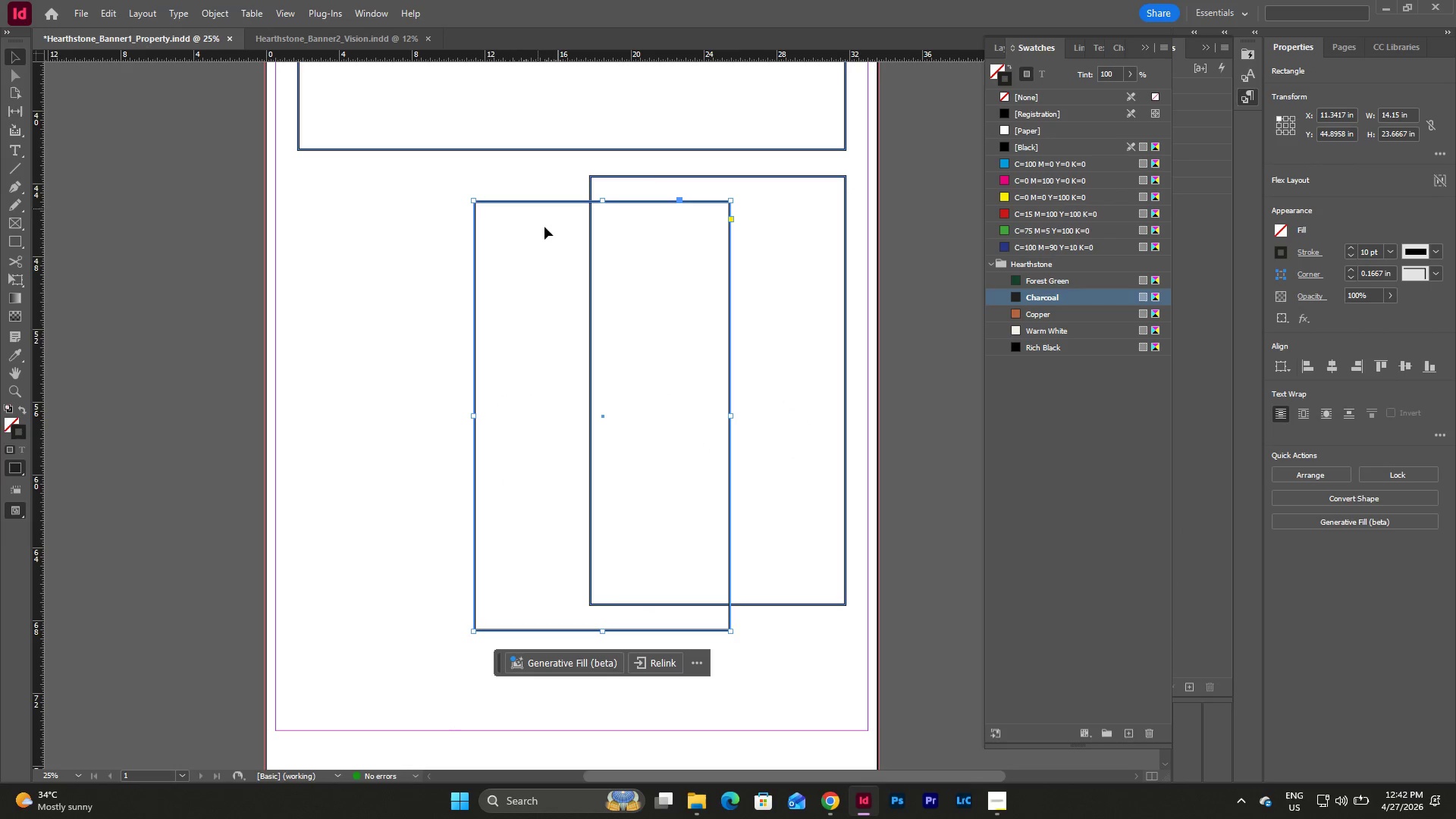 
left_click_drag(start_coordinate=[537, 300], to_coordinate=[414, 259])
 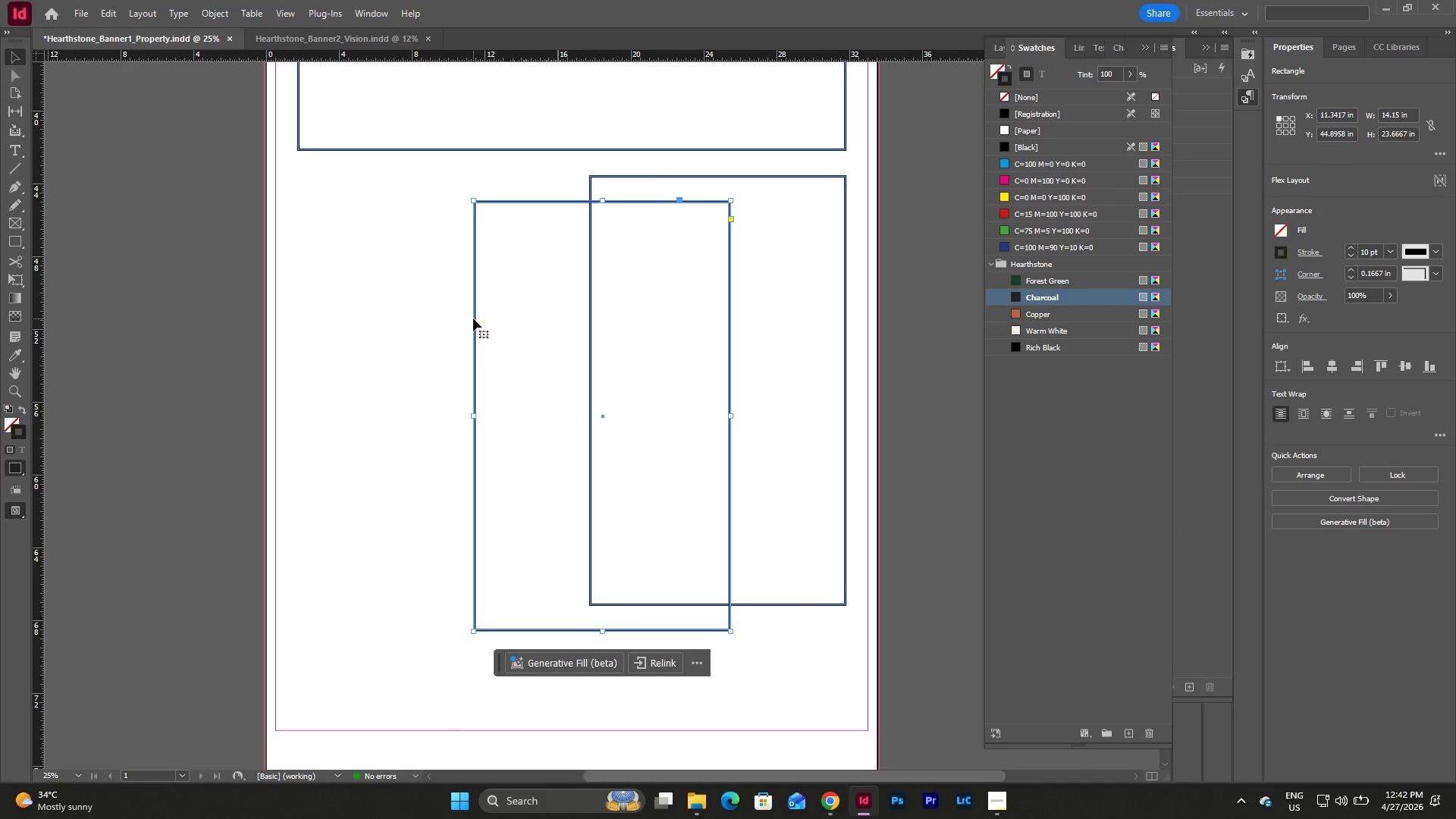 
left_click_drag(start_coordinate=[473, 320], to_coordinate=[296, 294])
 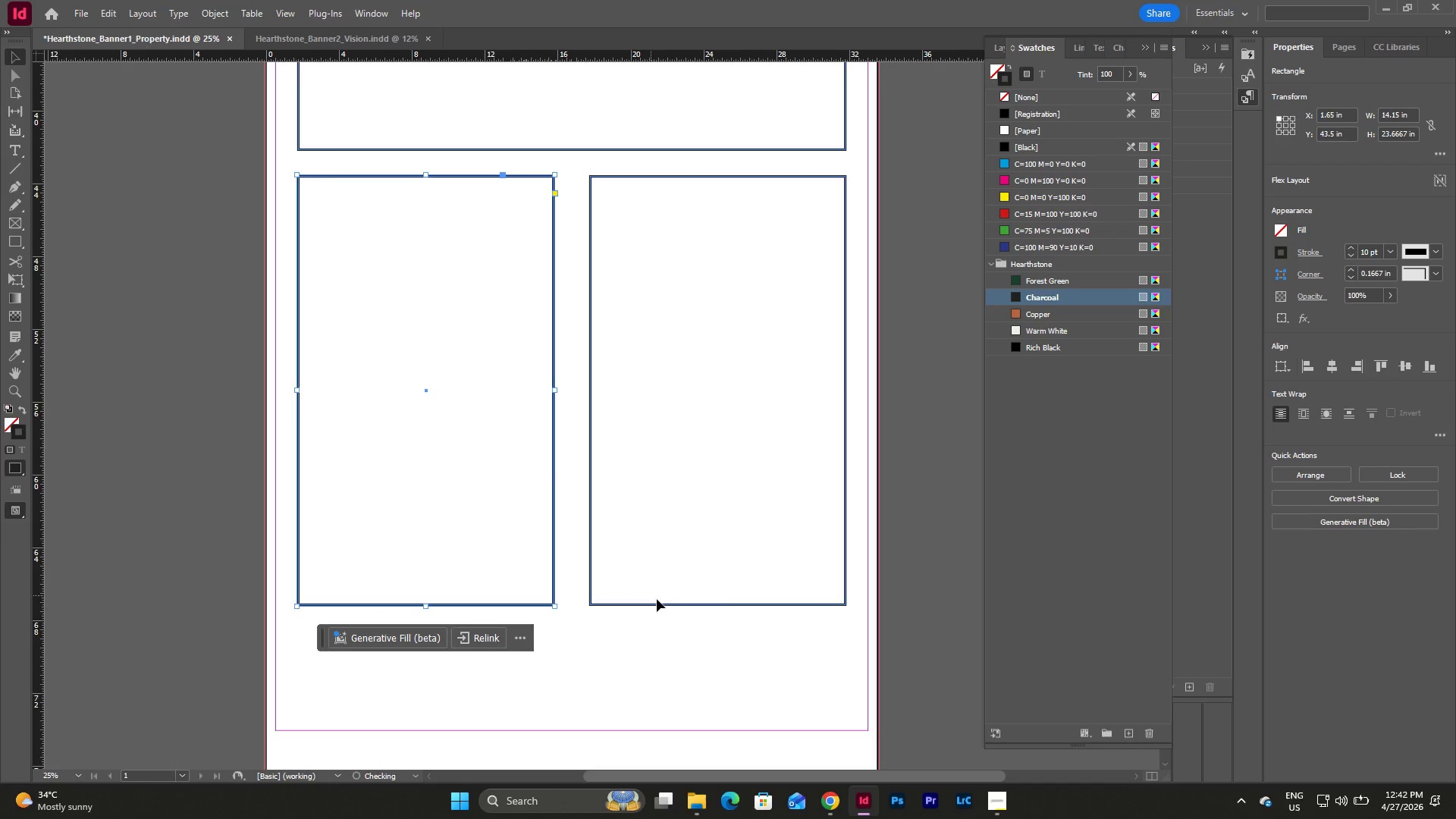 
left_click([712, 650])
 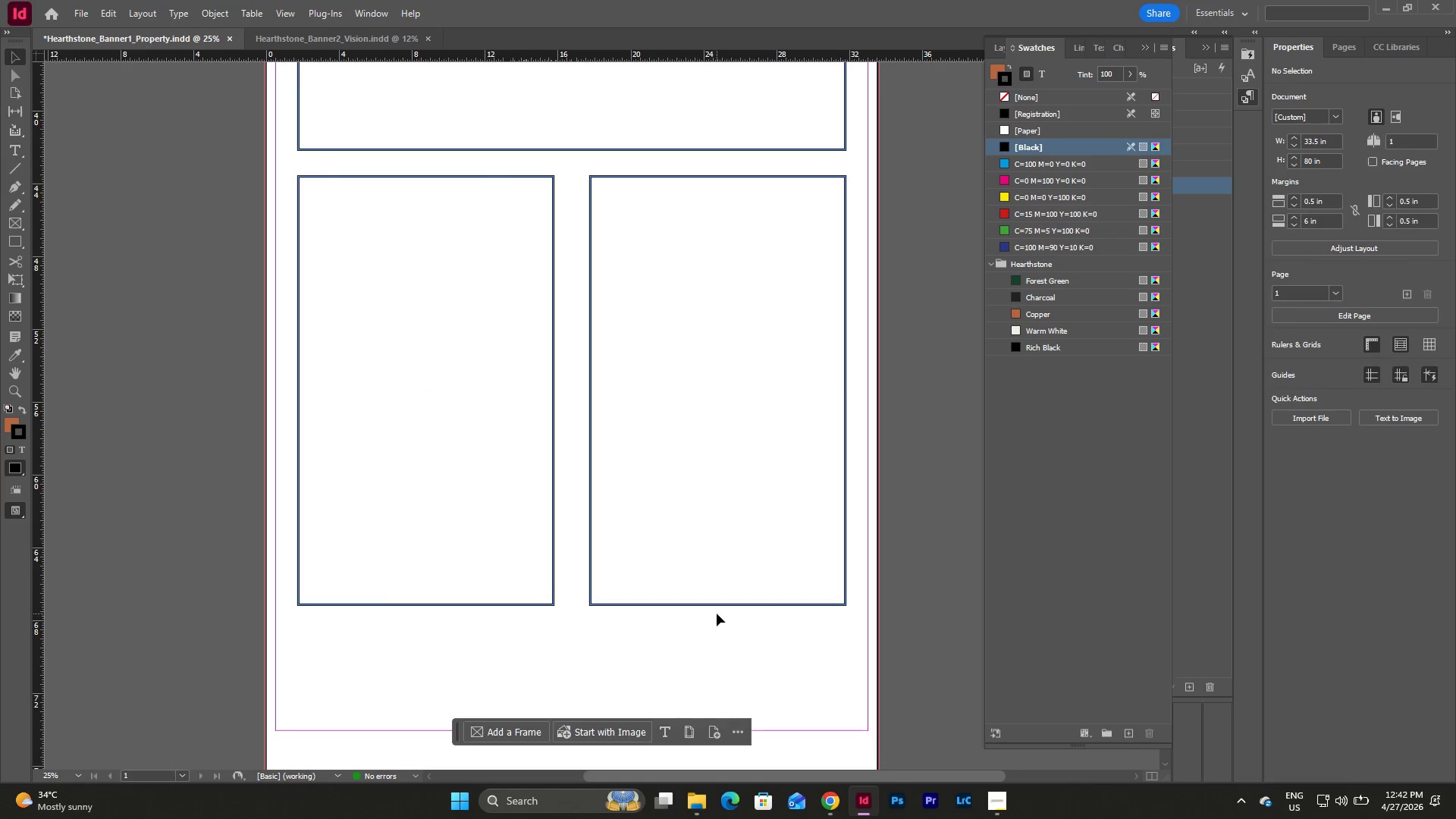 
scroll: coordinate [716, 610], scroll_direction: up, amount: 10.0
 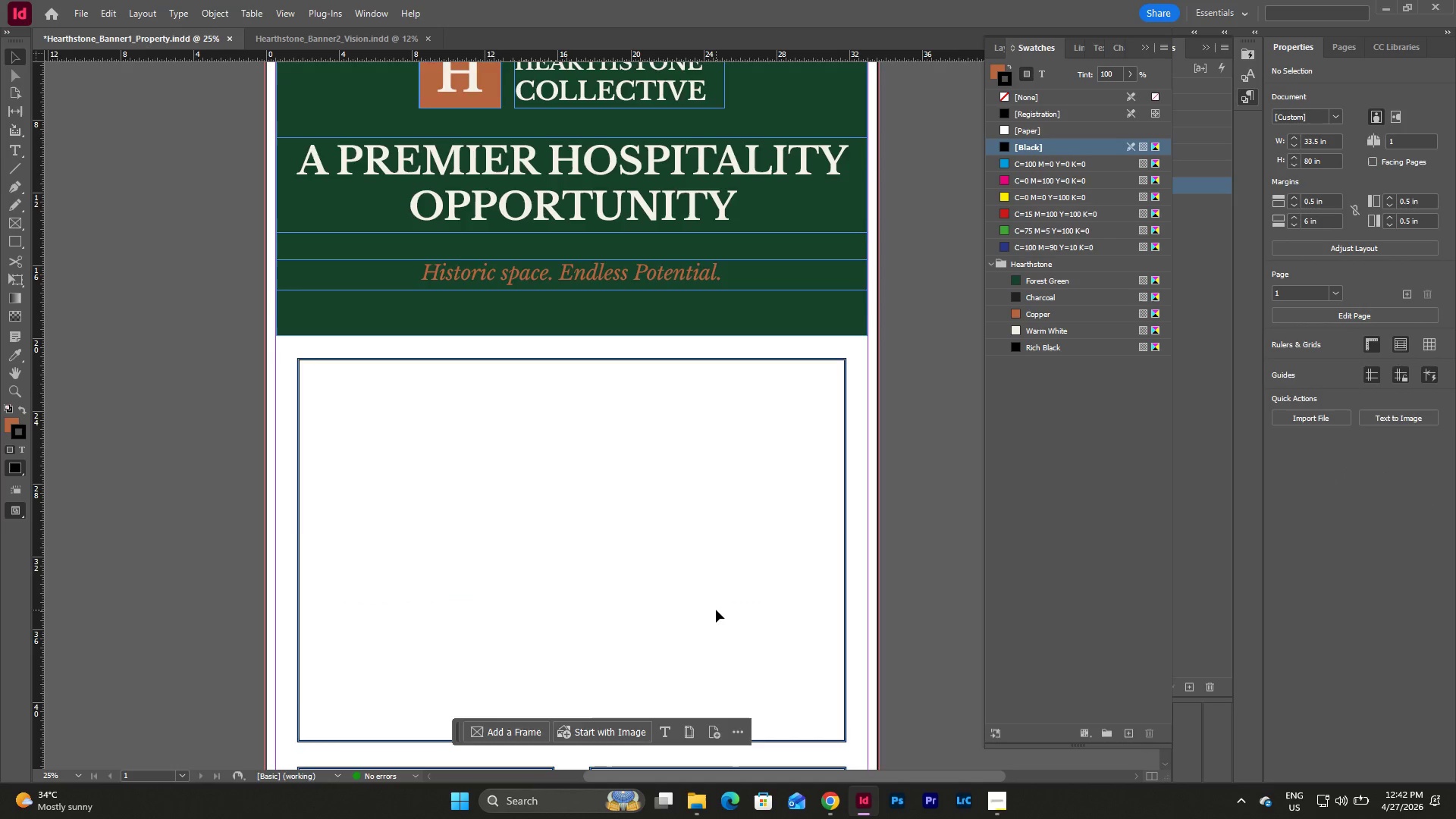 
scroll: coordinate [716, 610], scroll_direction: down, amount: 9.0
 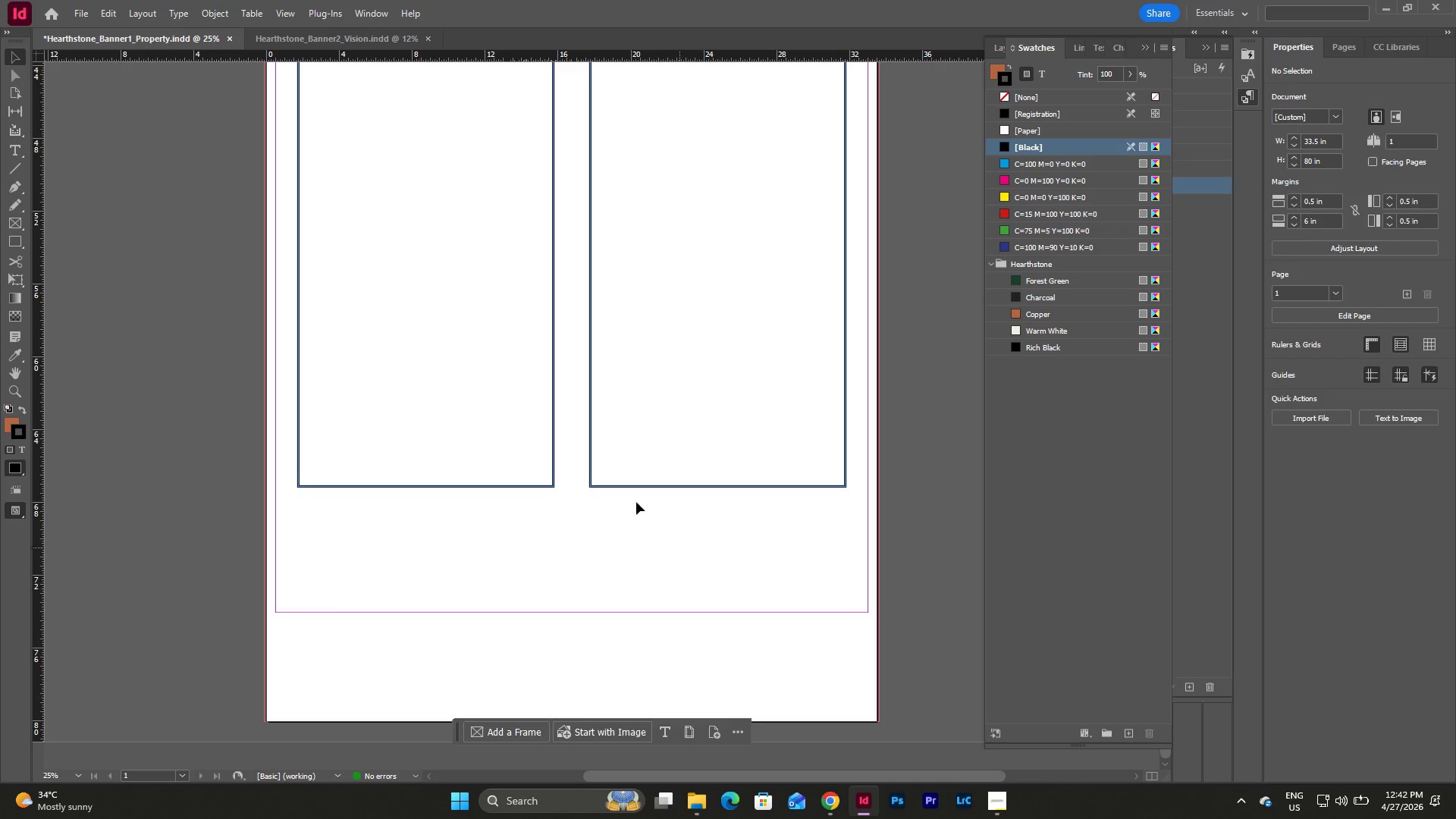 
scroll: coordinate [659, 425], scroll_direction: up, amount: 5.0
 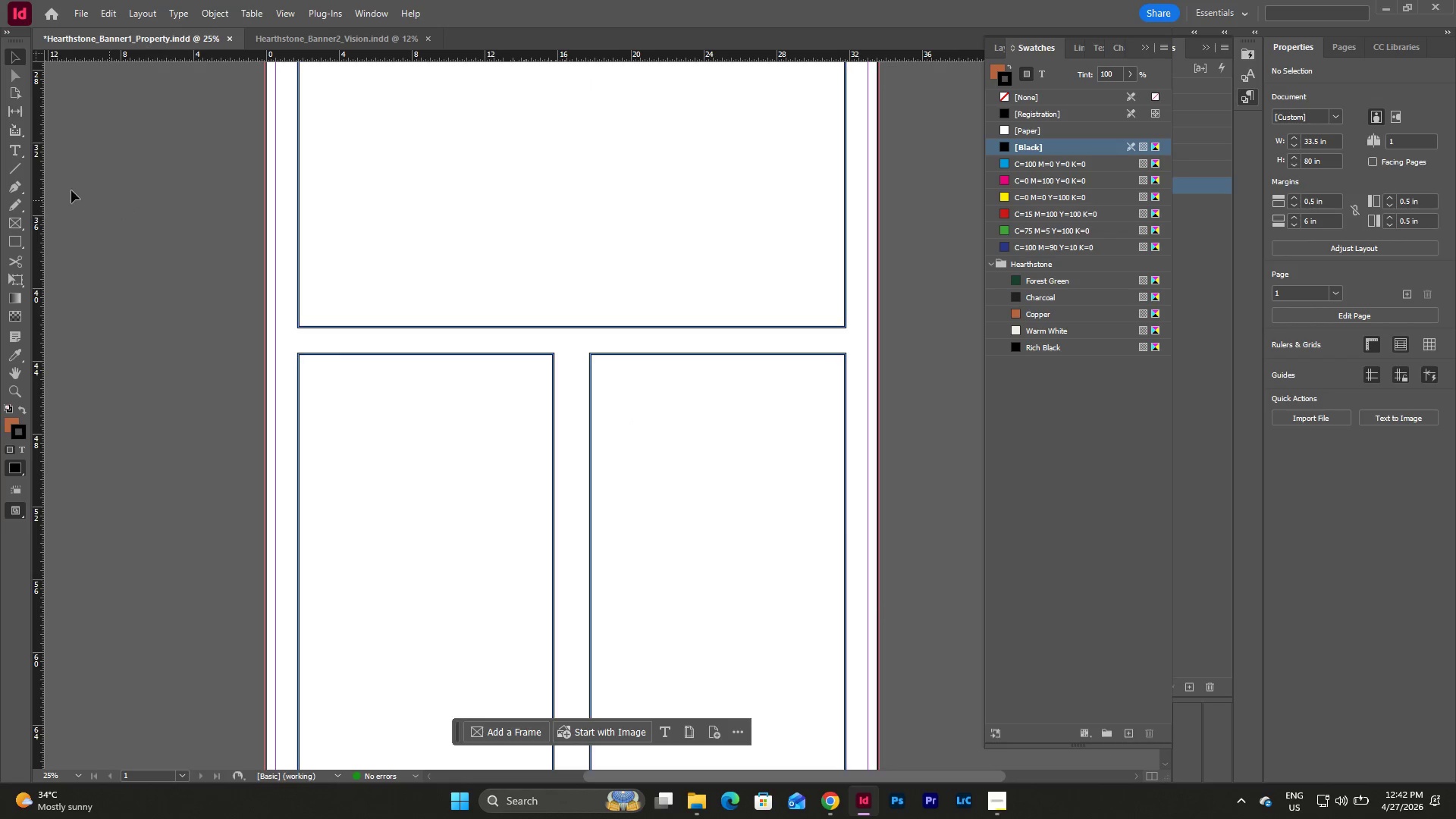 
left_click([14, 165])
 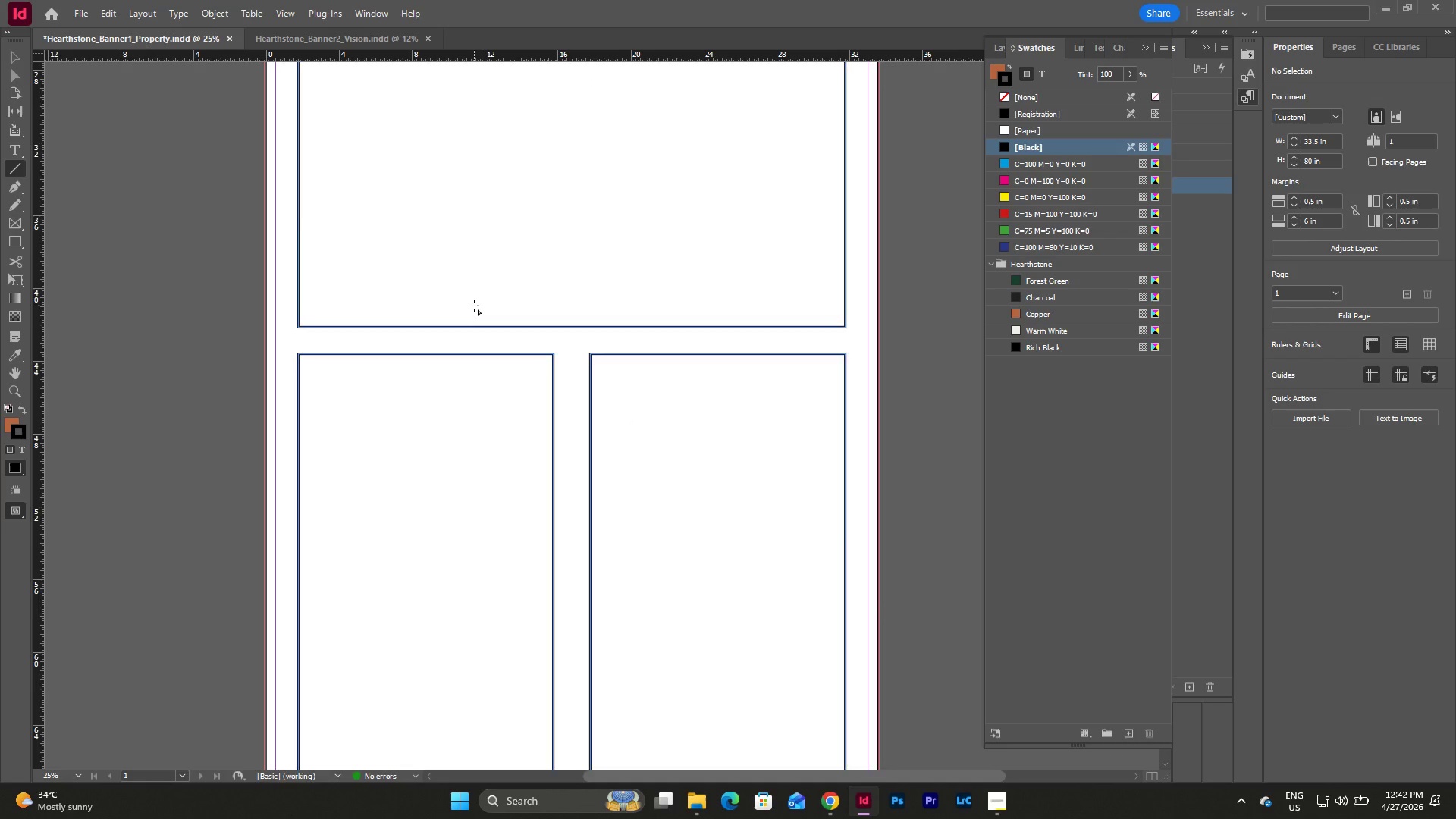 
scroll: coordinate [515, 300], scroll_direction: down, amount: 4.0
 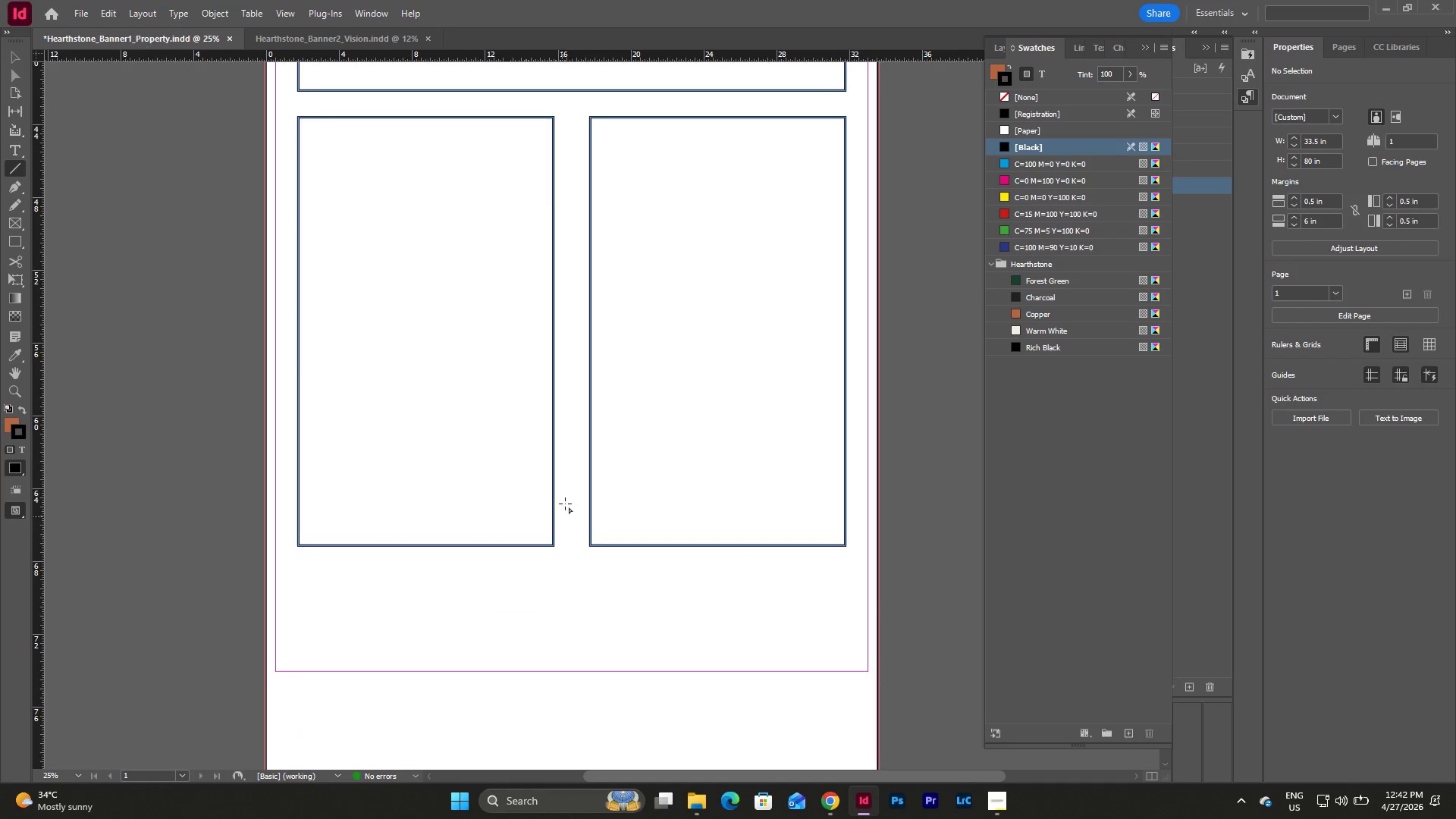 
scroll: coordinate [578, 413], scroll_direction: none, amount: 0.0
 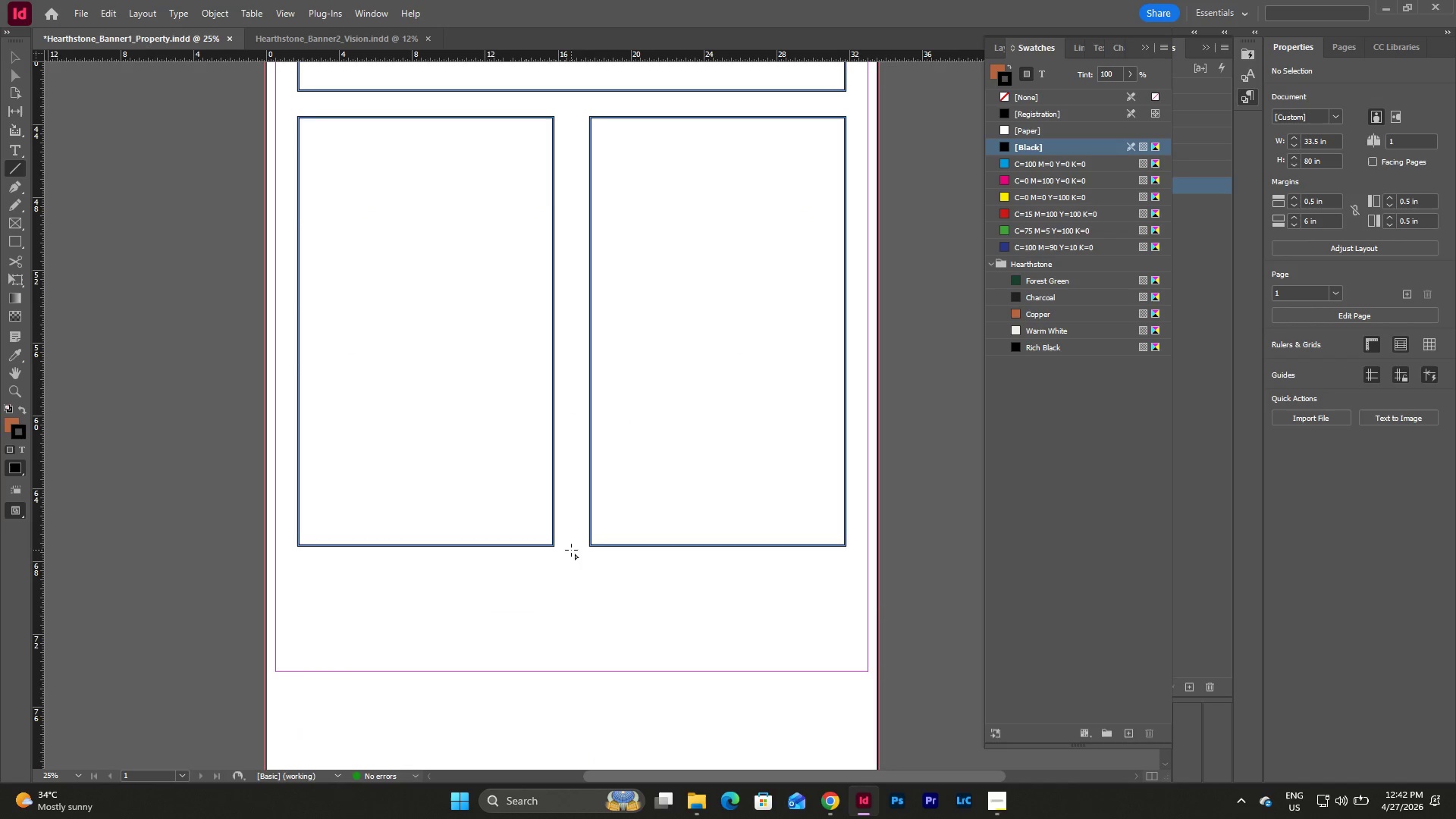 
hold_key(key=ShiftLeft, duration=2.27)
left_click_drag(start_coordinate=[592, 568], to_coordinate=[645, 572])
 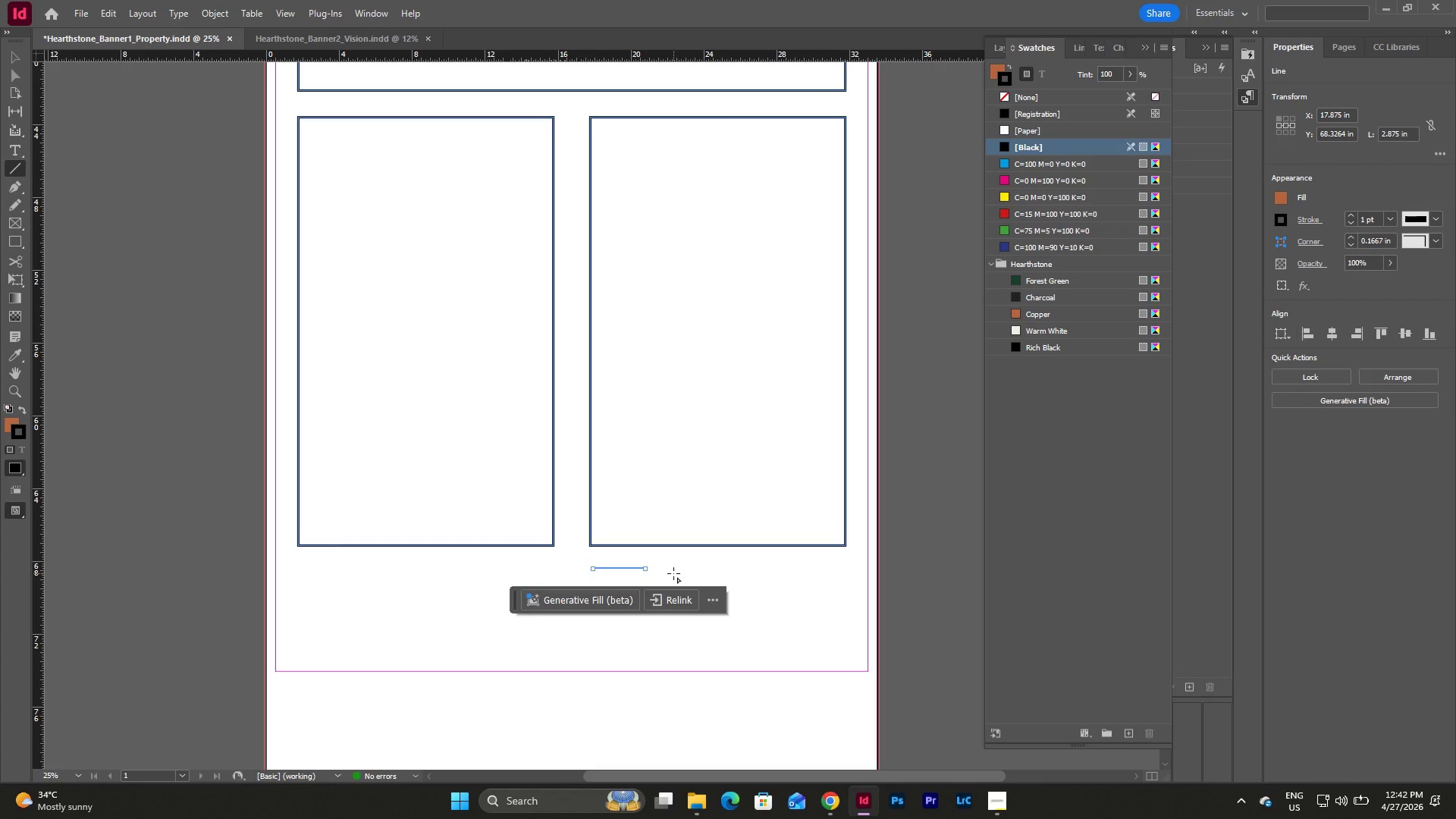 
key(V)
 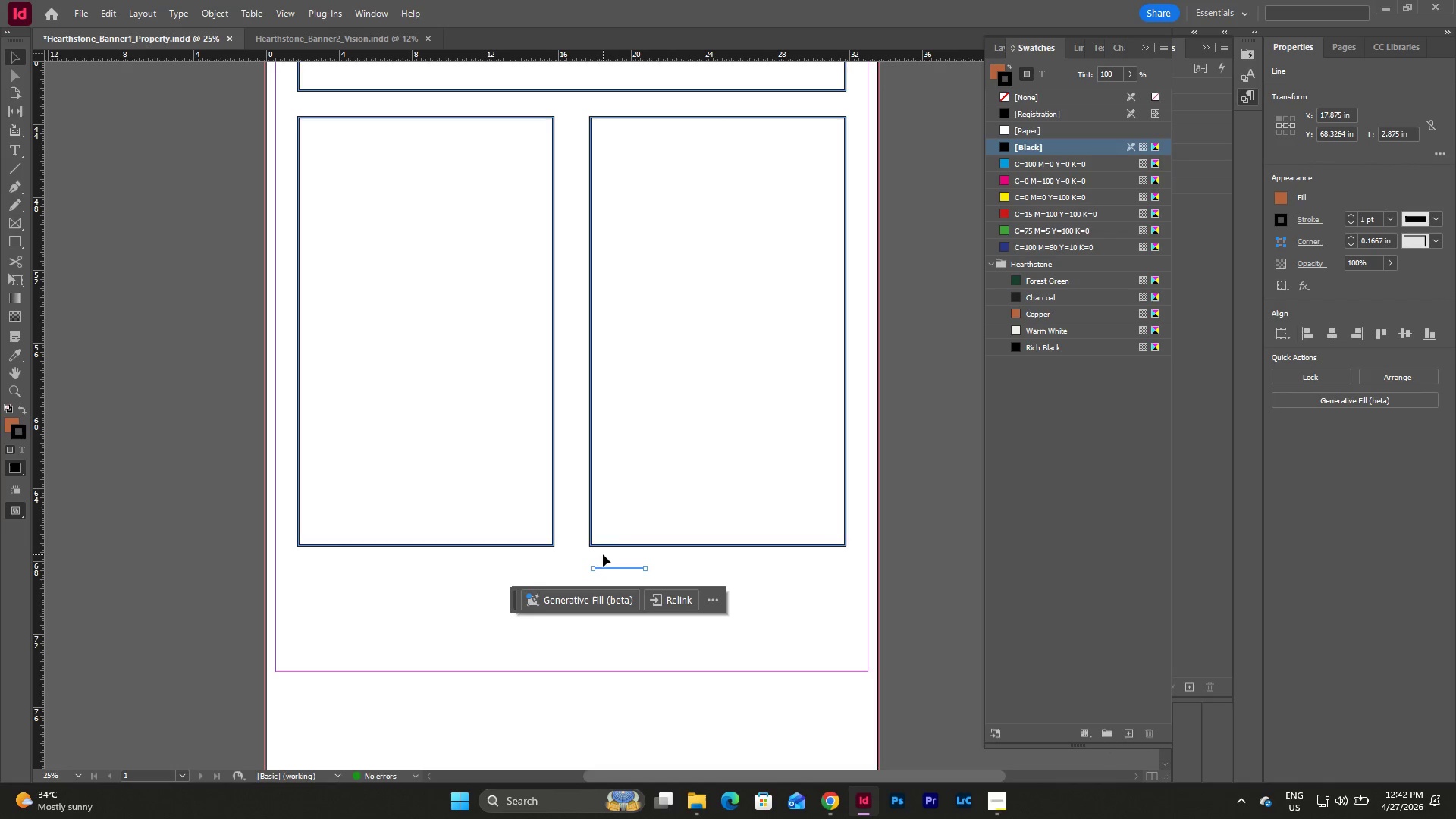 
left_click_drag(start_coordinate=[605, 554], to_coordinate=[630, 576])
 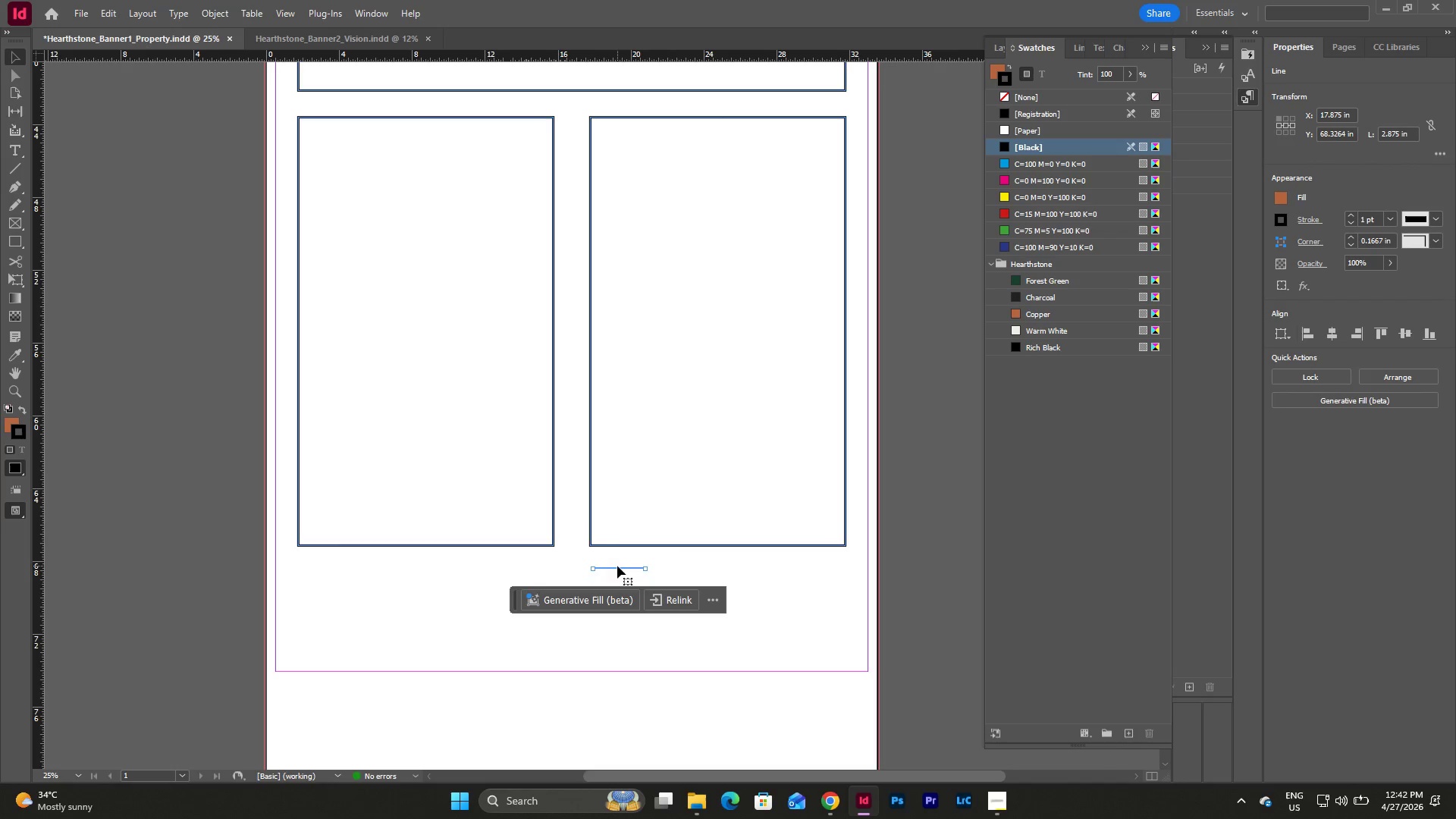 
left_click_drag(start_coordinate=[617, 566], to_coordinate=[583, 124])
 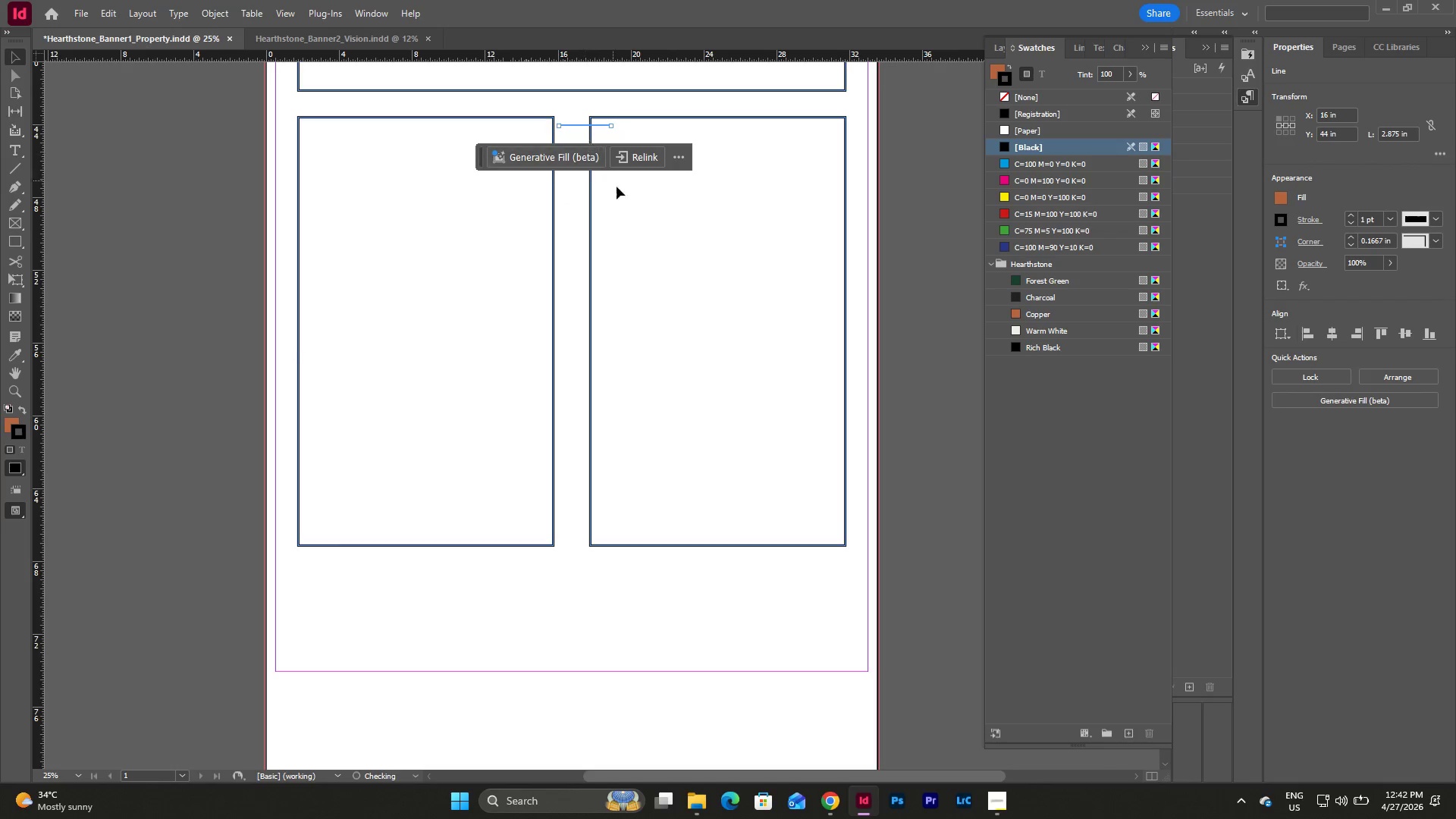 
scroll: coordinate [623, 225], scroll_direction: up, amount: 7.0
 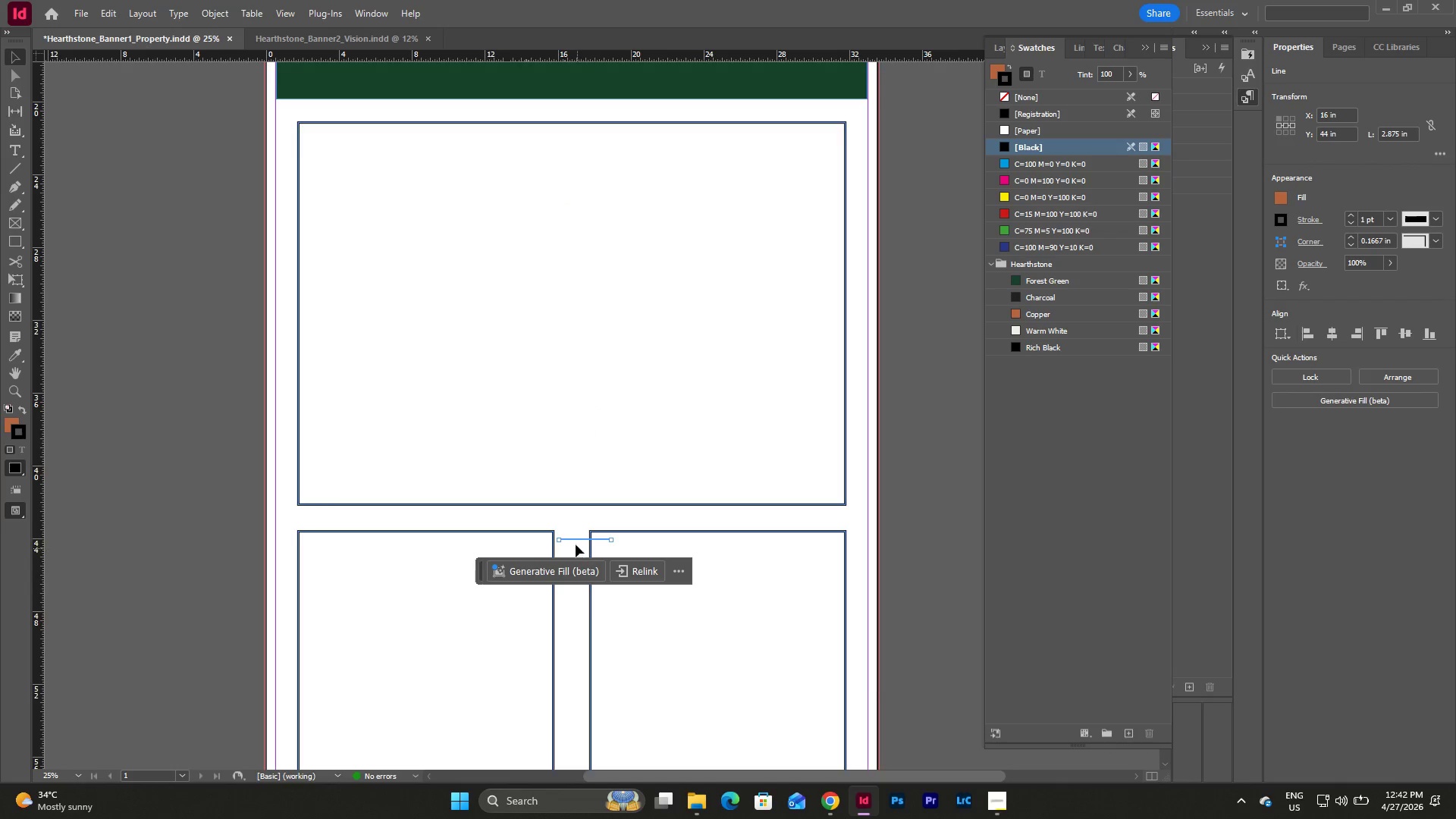 
left_click_drag(start_coordinate=[574, 538], to_coordinate=[586, 218])
 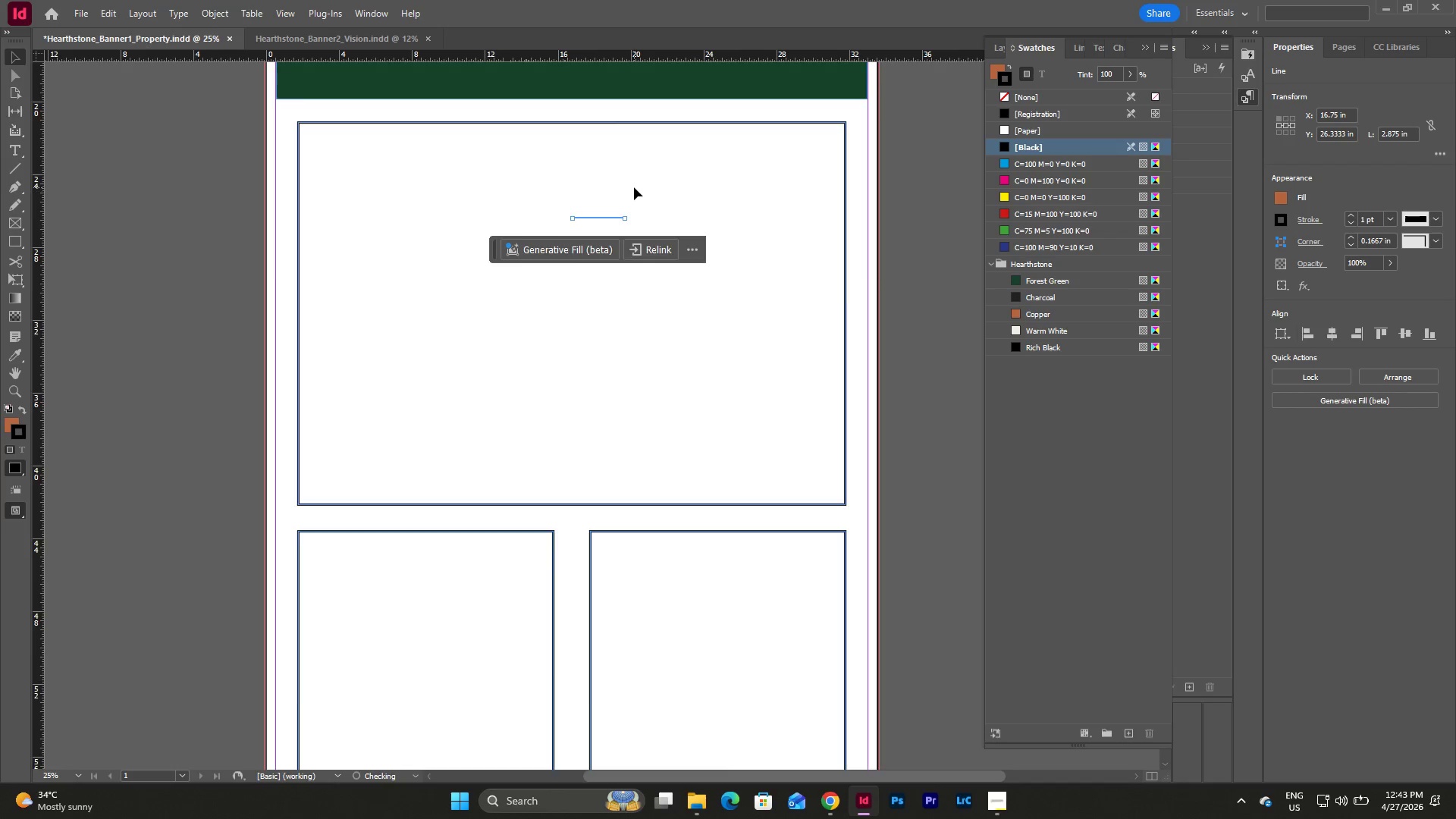 
scroll: coordinate [634, 187], scroll_direction: up, amount: 4.0
 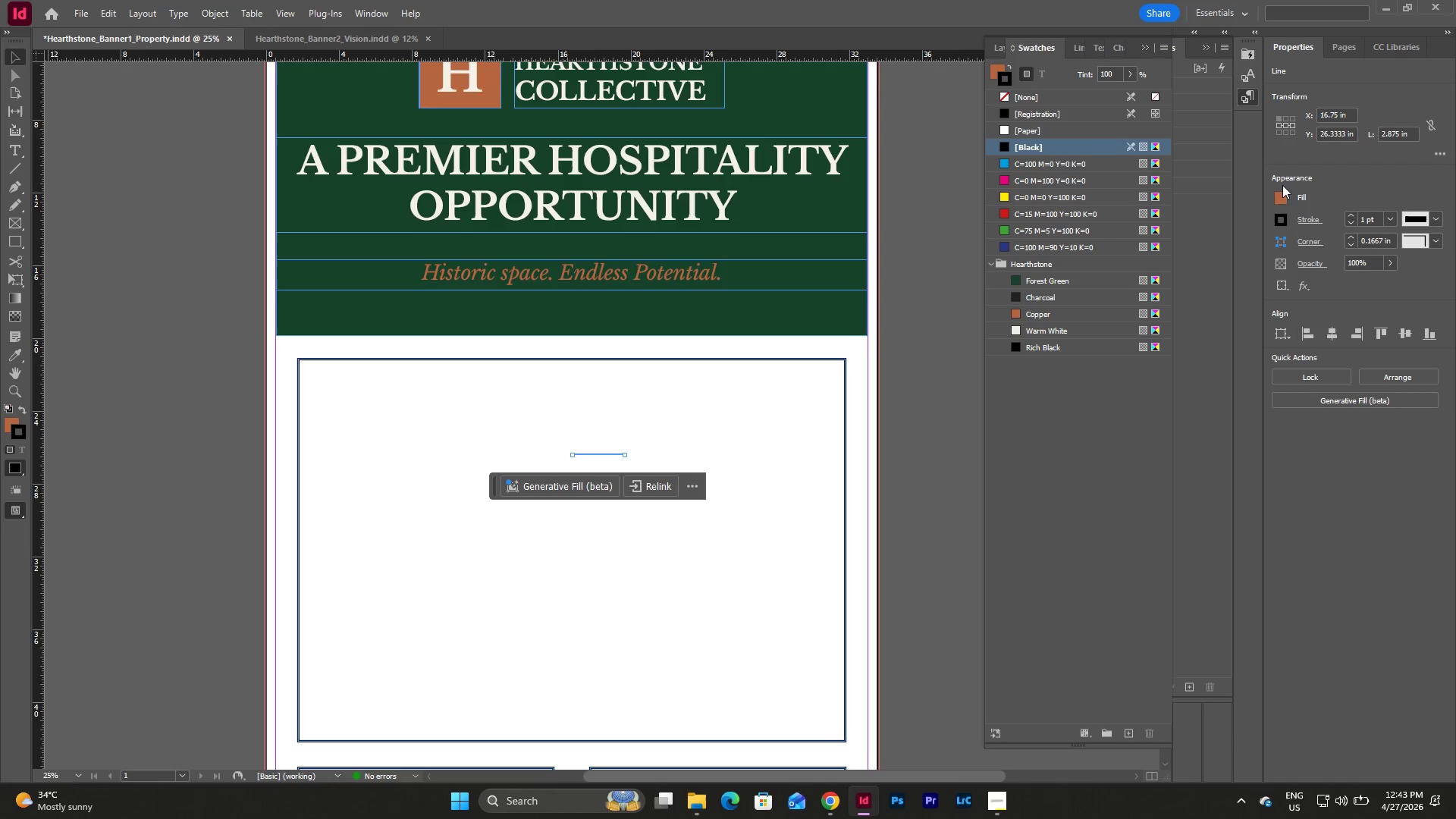 
wait(8.53)
 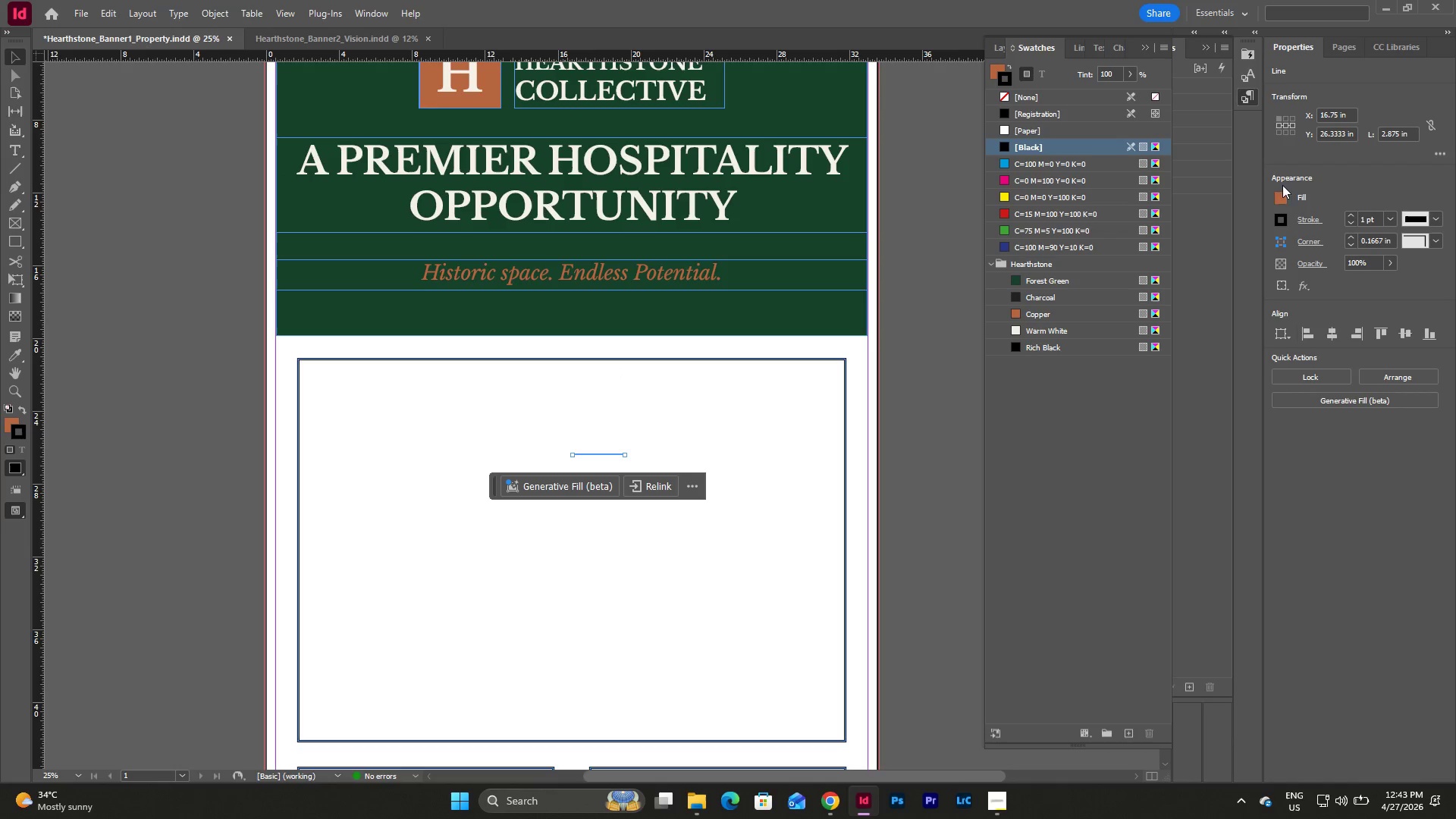 
mouse_move([1395, 334])
 